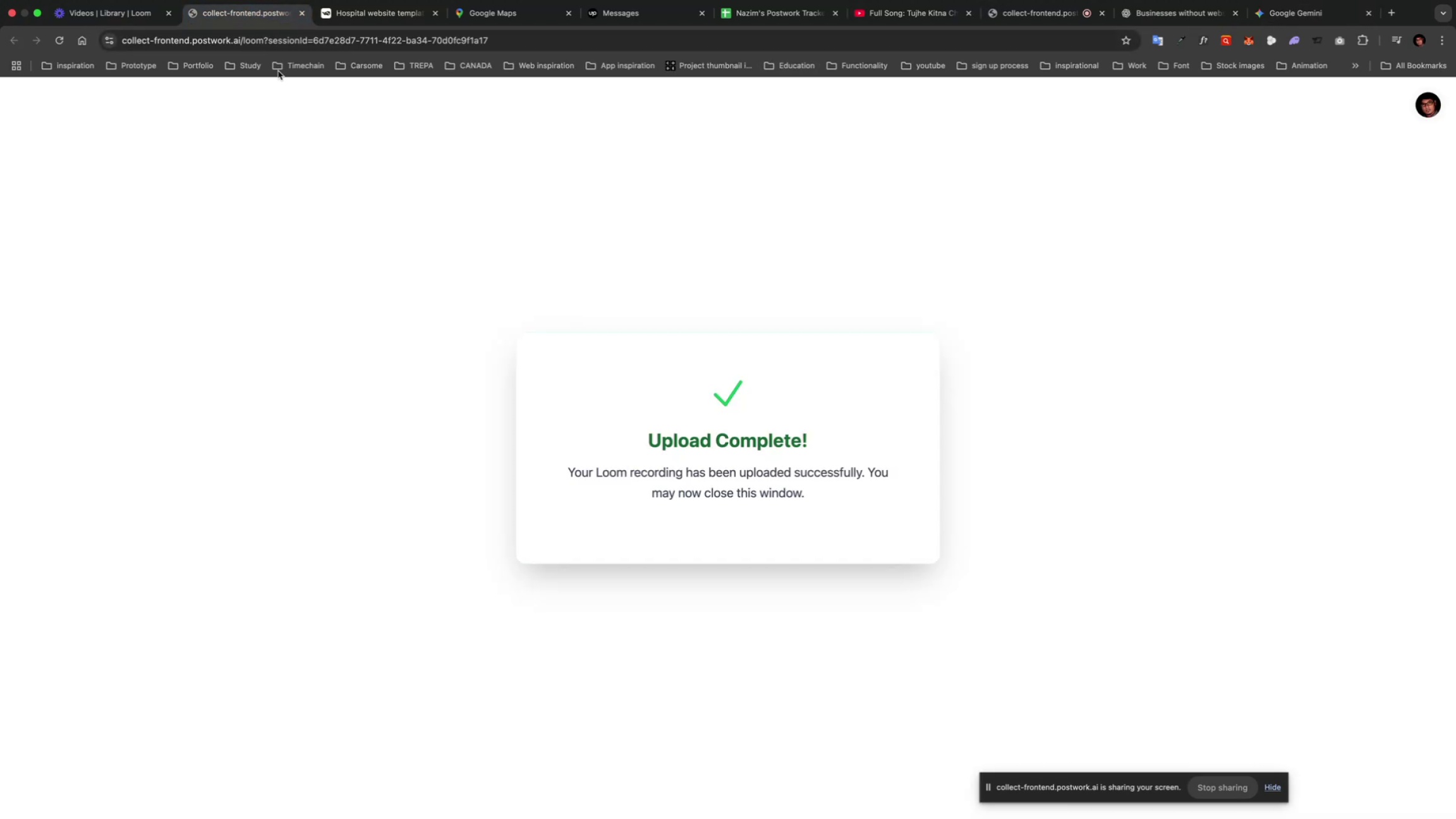 
left_click([279, 44])
 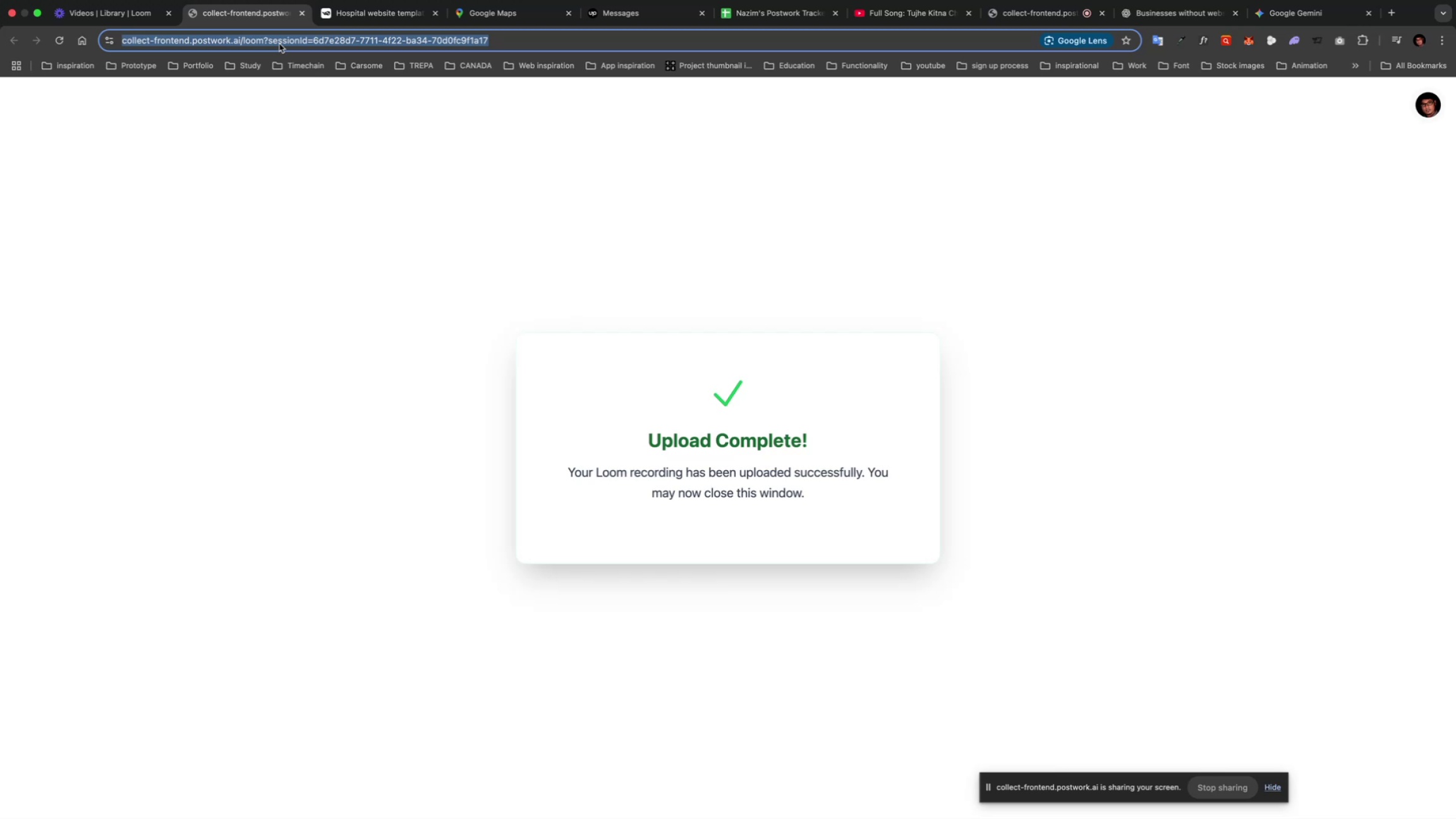 
left_click([346, 16])
 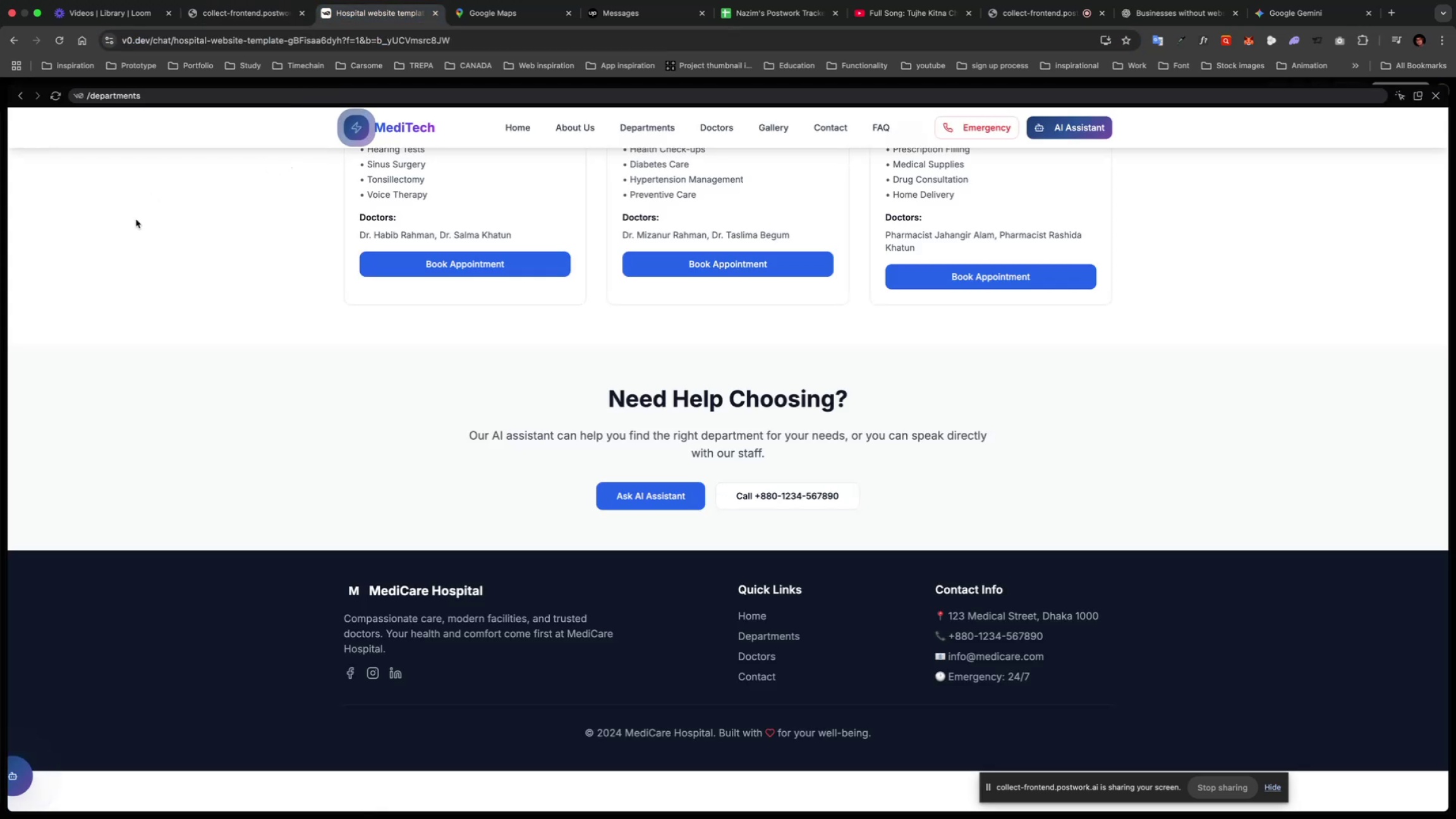 
scroll: coordinate [40, 102], scroll_direction: up, amount: 118.0
 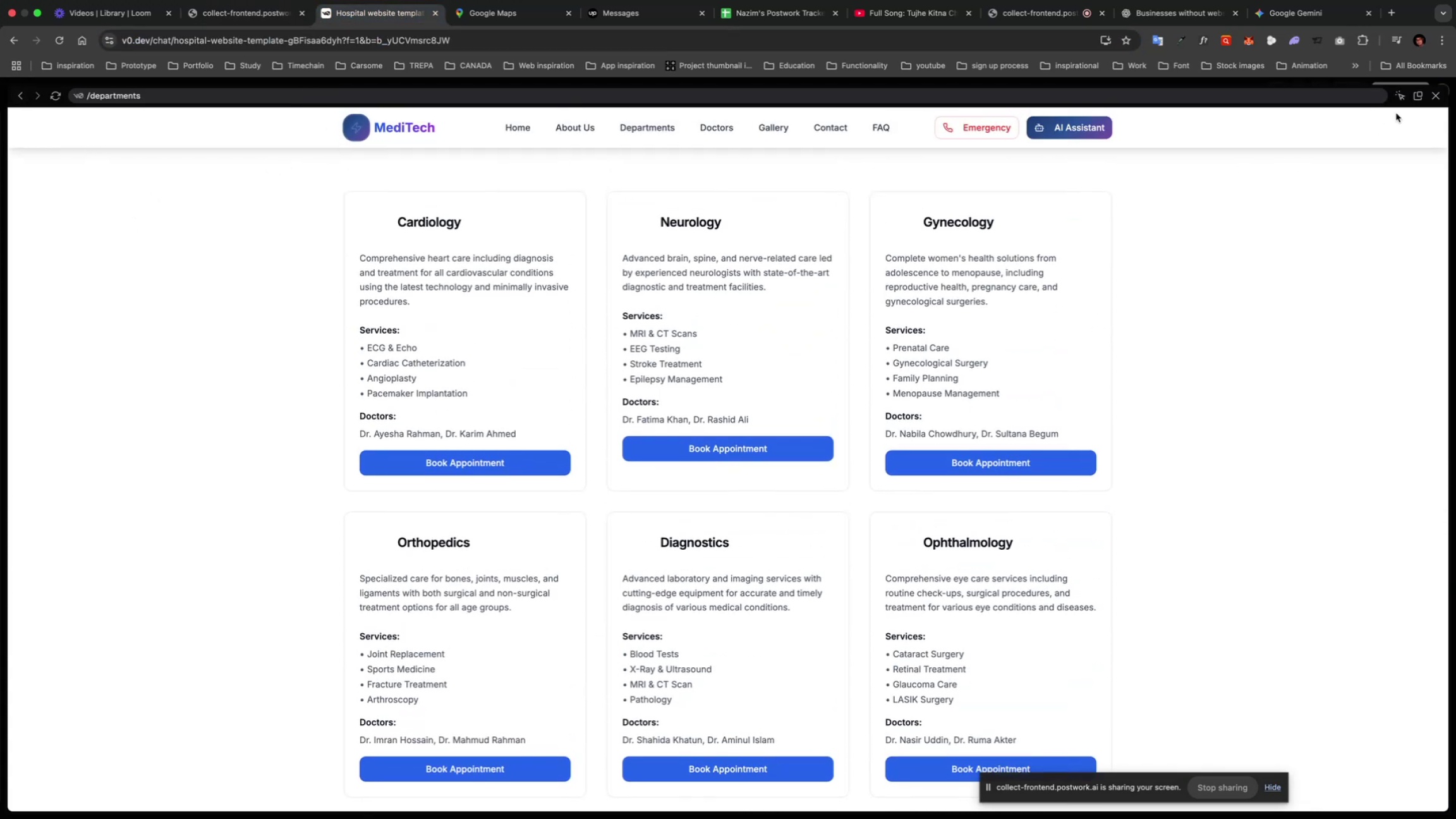 
left_click([1435, 99])
 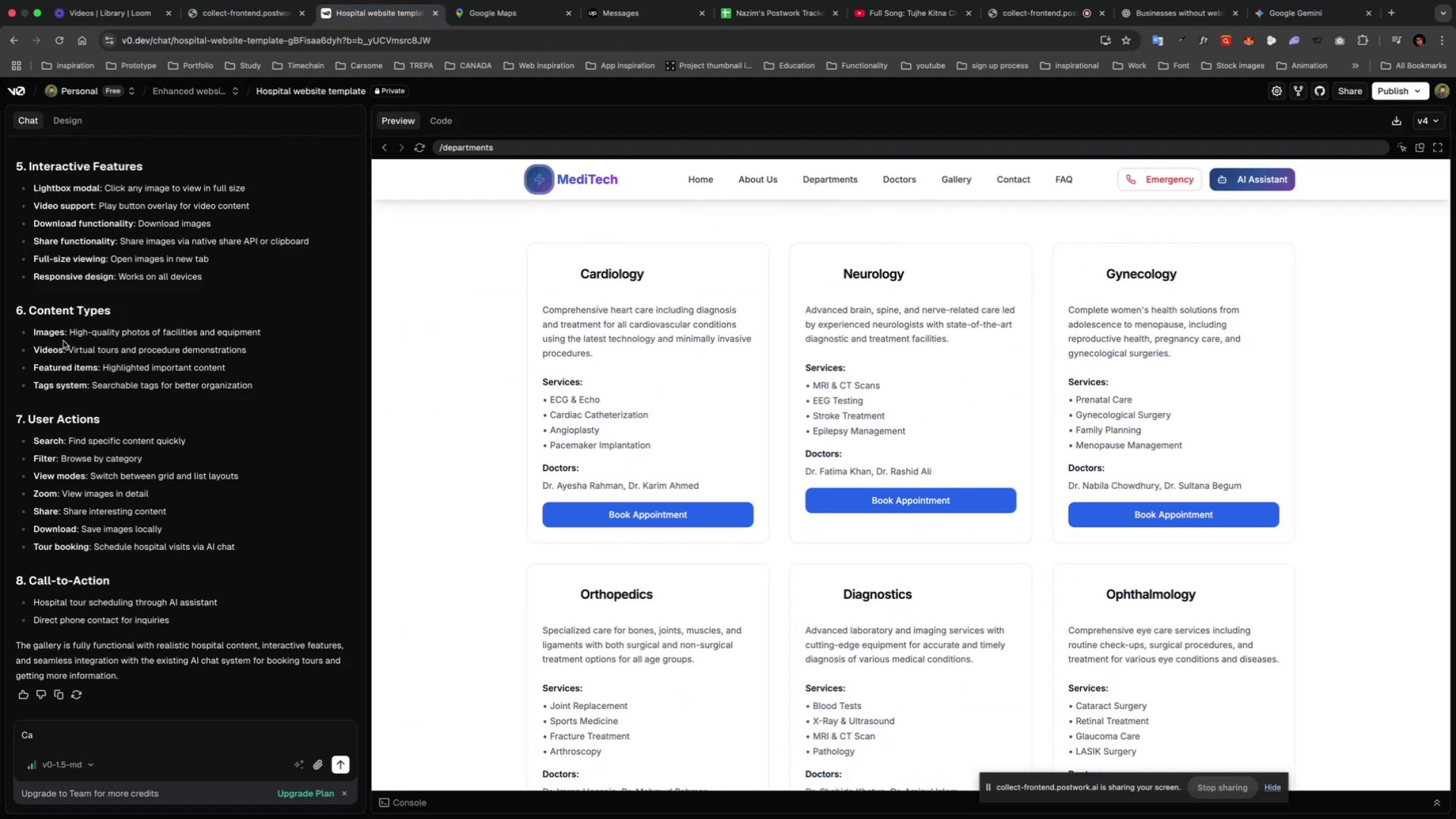 
scroll: coordinate [190, 107], scroll_direction: up, amount: 147.0
 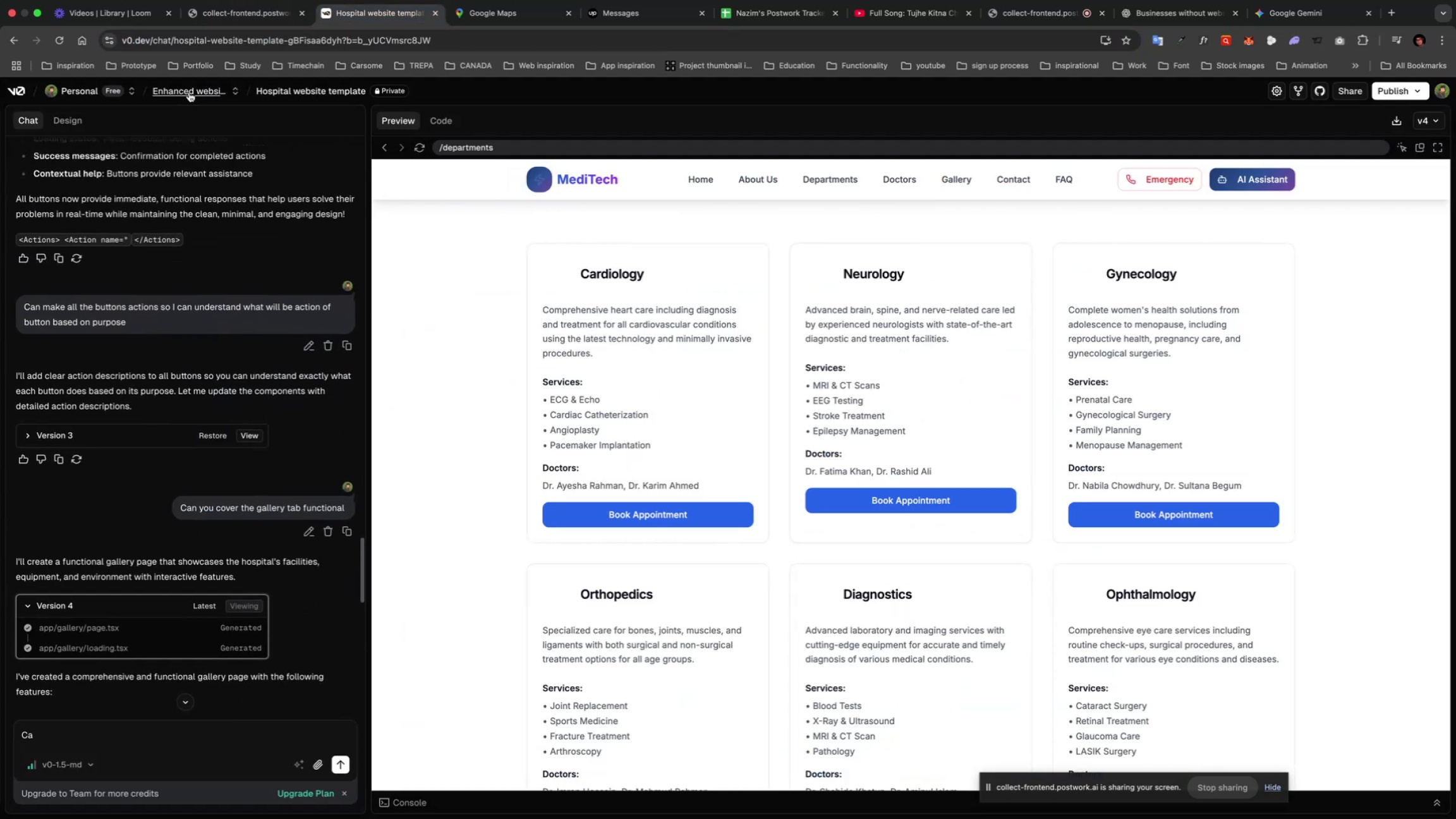 
left_click([189, 92])
 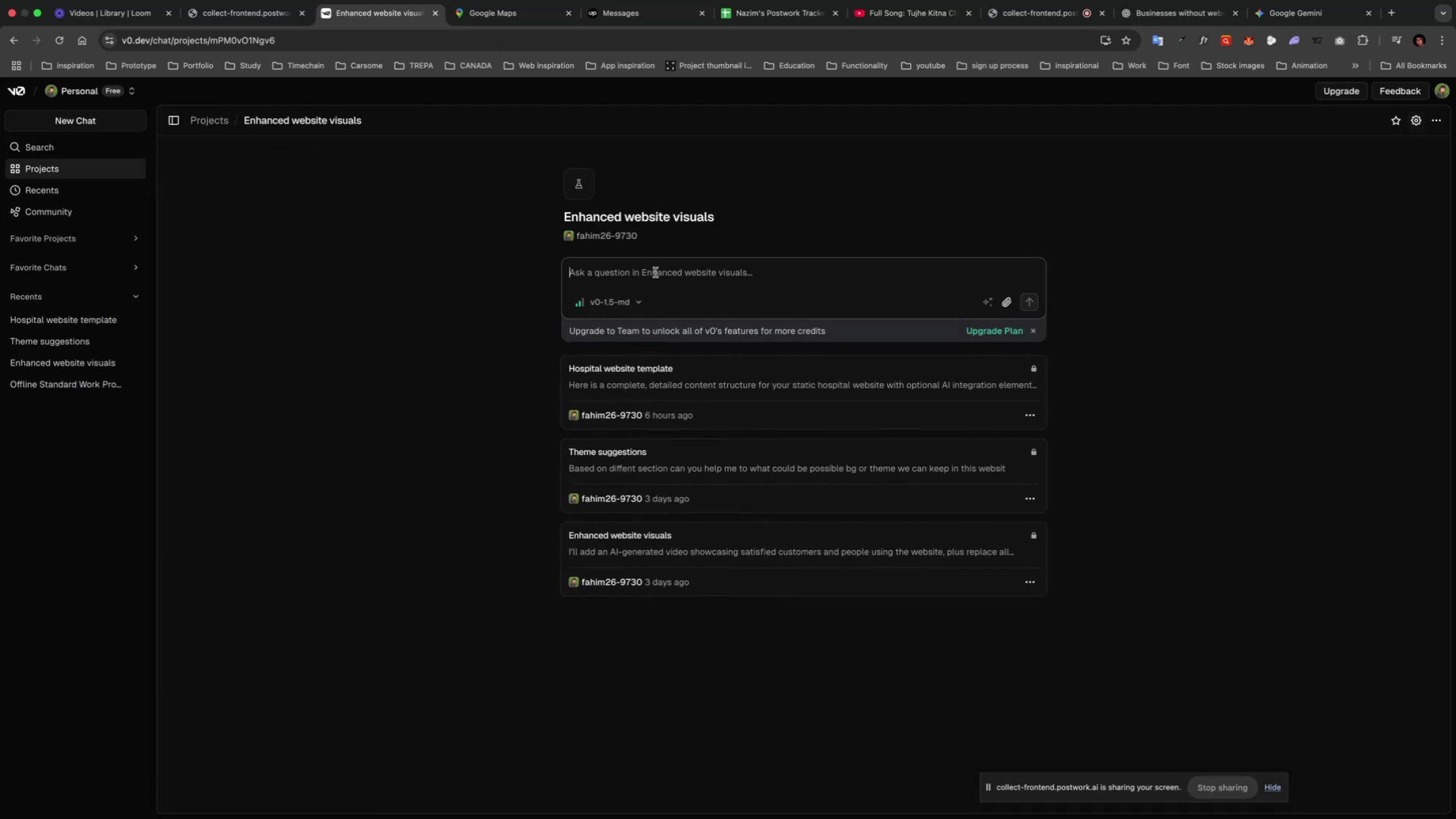 
type(create a website based on )
key(Backspace)
key(Backspace)
key(Backspace)
key(Backspace)
key(Backspace)
key(Backspace)
key(Backspace)
key(Backspace)
key(Backspace)
key(Backspace)
key(Backspace)
key(Backspace)
key(Backspace)
key(Backspace)
key(Backspace)
key(Backspace)
key(Backspace)
type(advance website design based on this requirement )
key(Backspace)
type(: )
 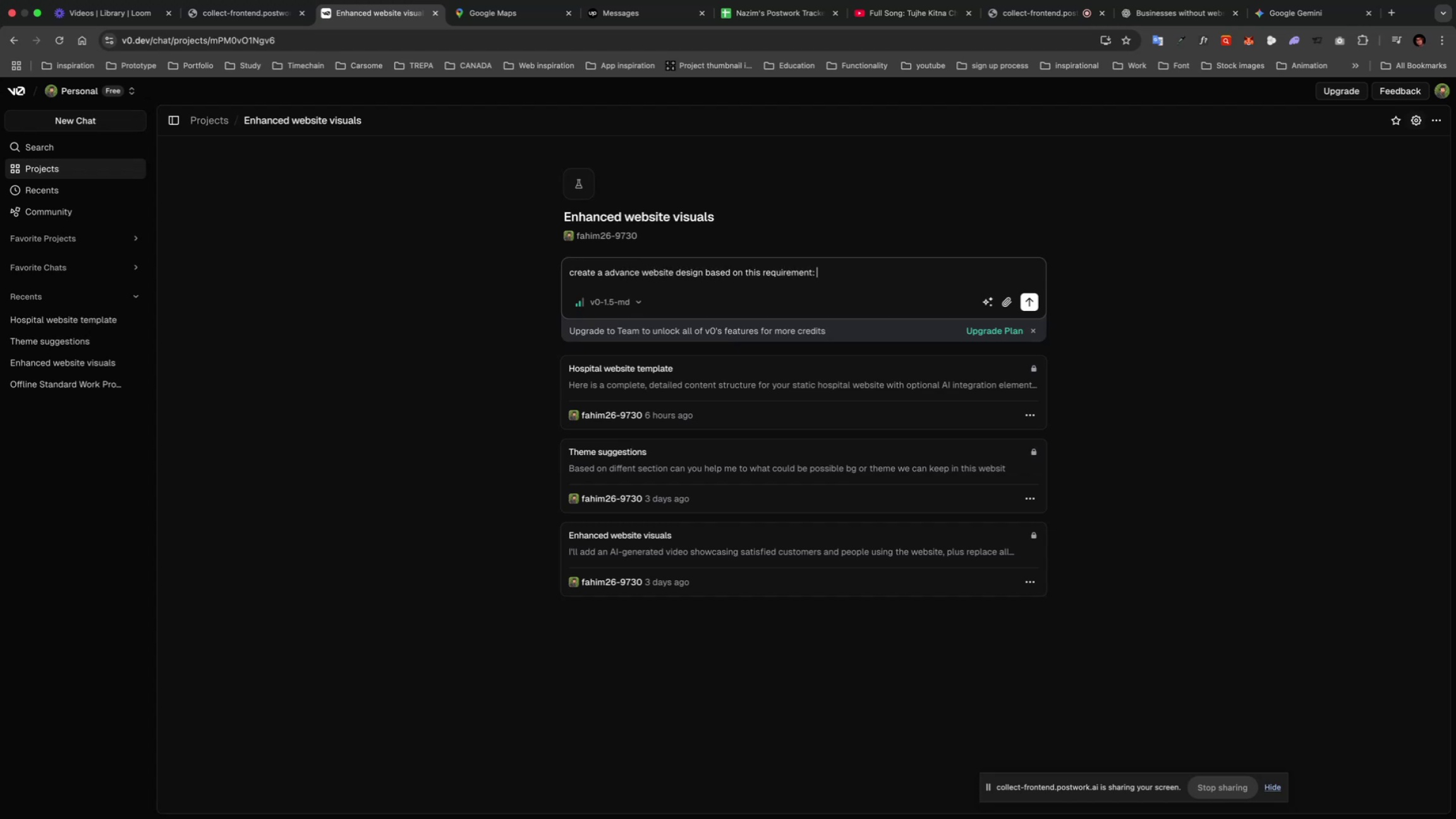 
key(Meta+V)
 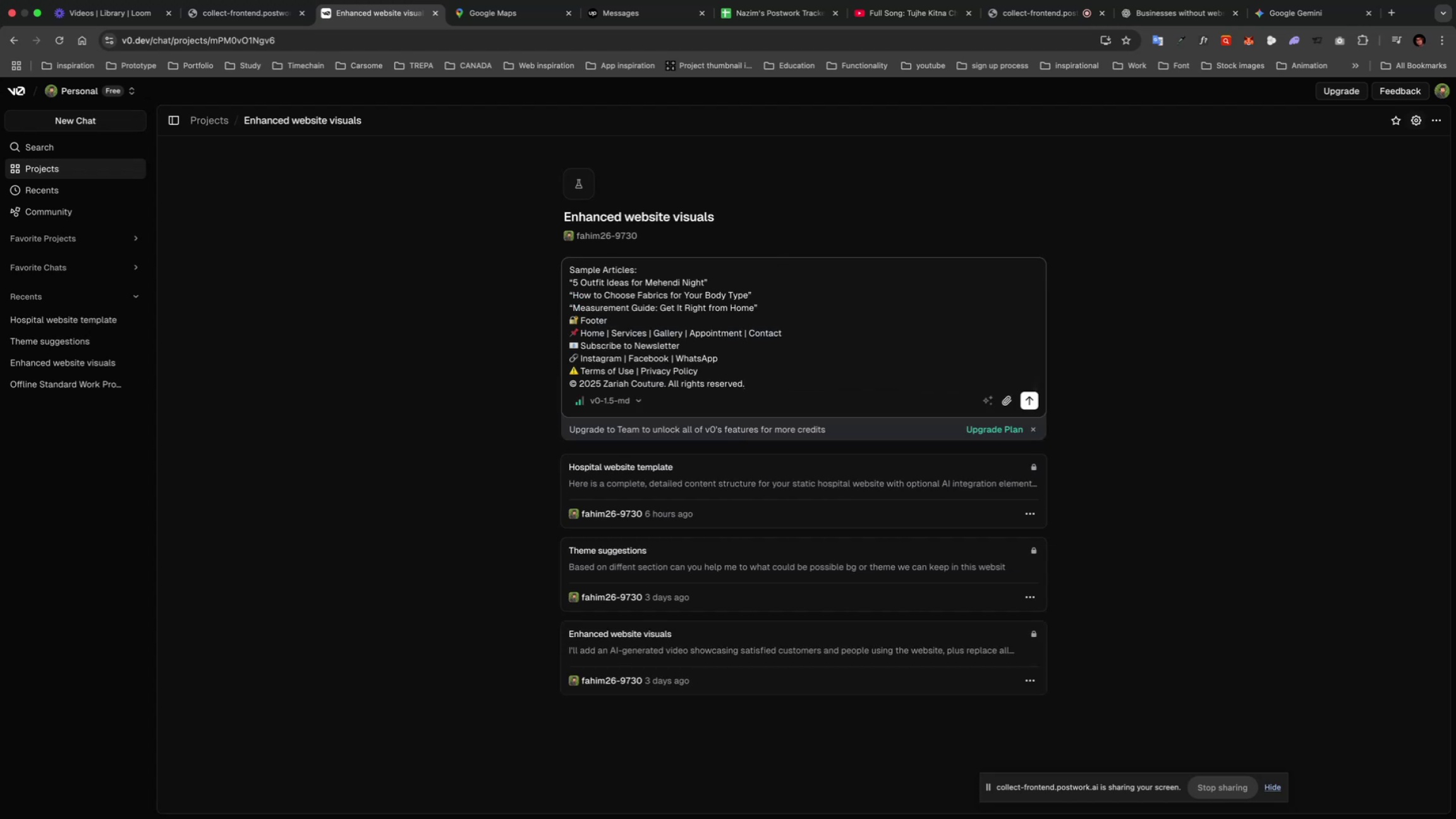 
key(Enter)
 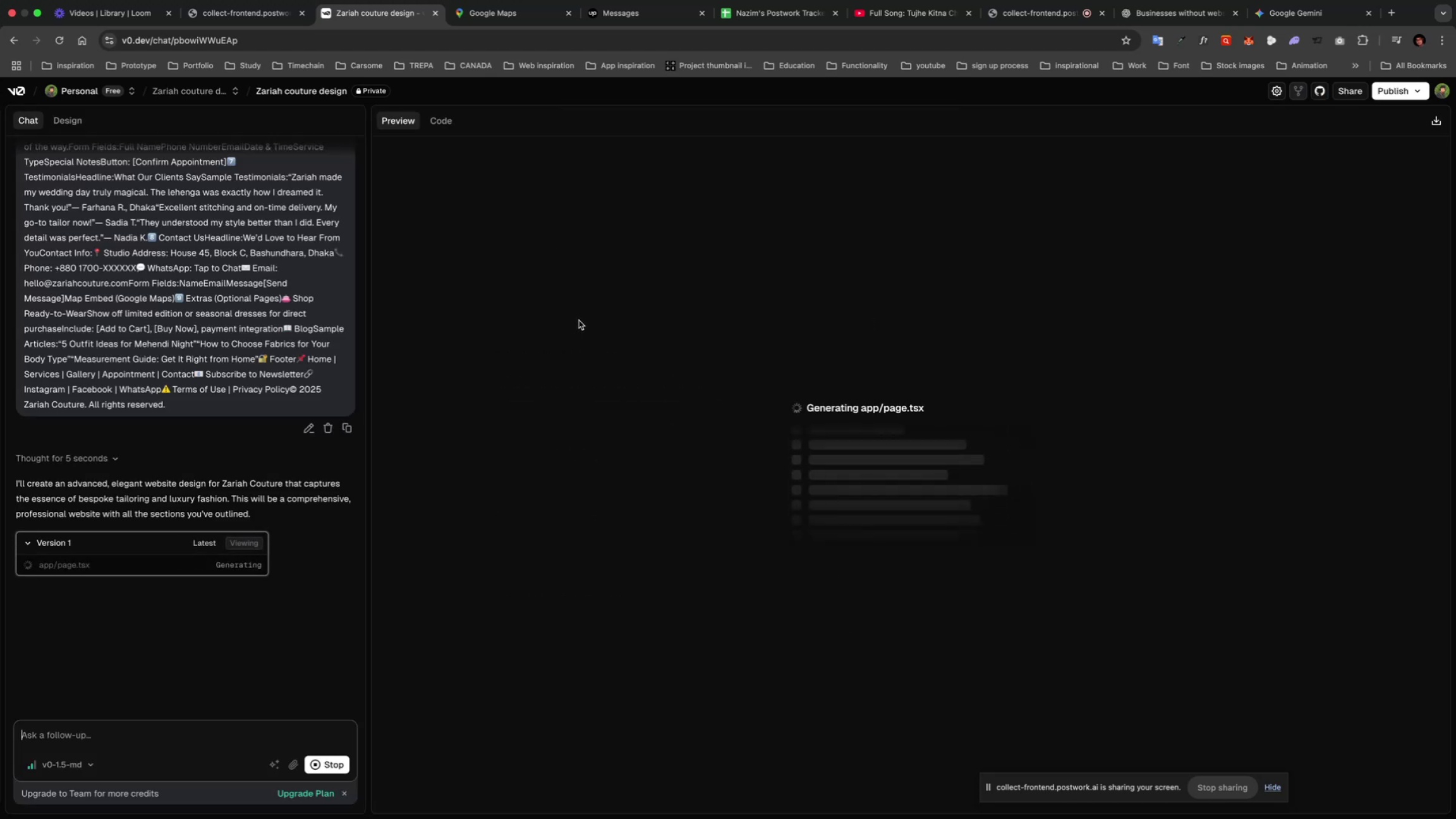 
wait(21.61)
 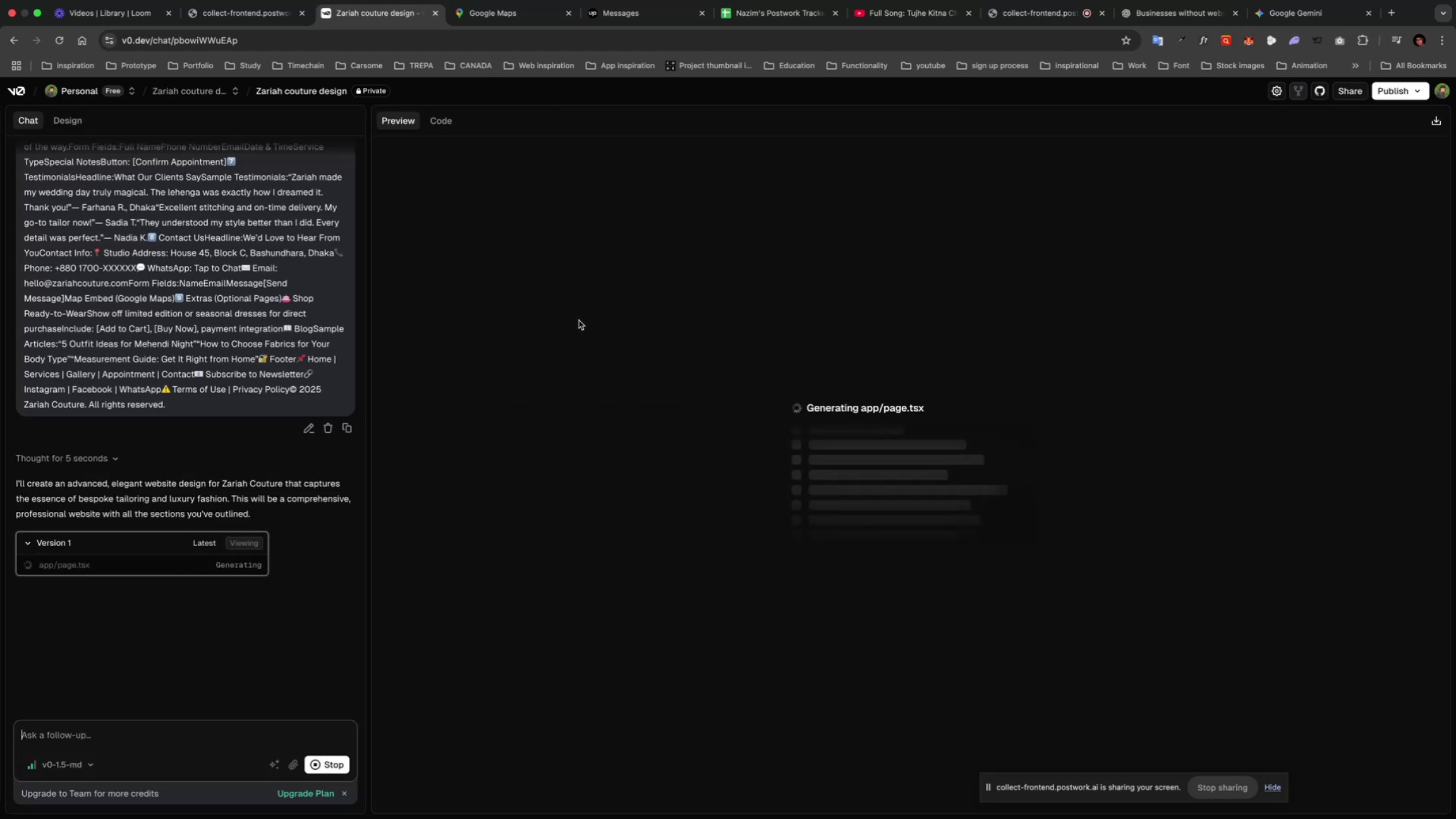 
scroll: coordinate [377, 306], scroll_direction: up, amount: 3.0
 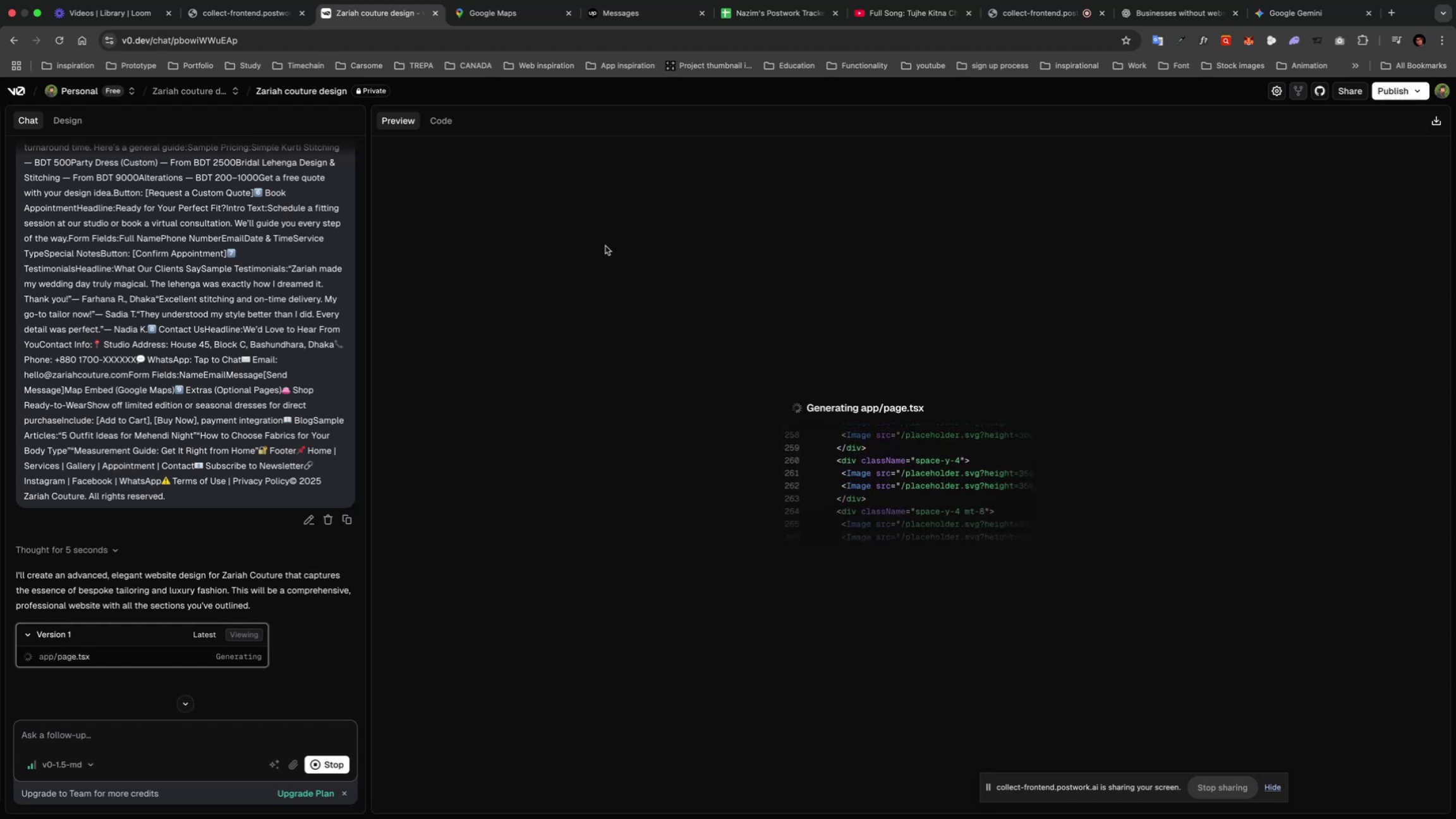 
wait(46.24)
 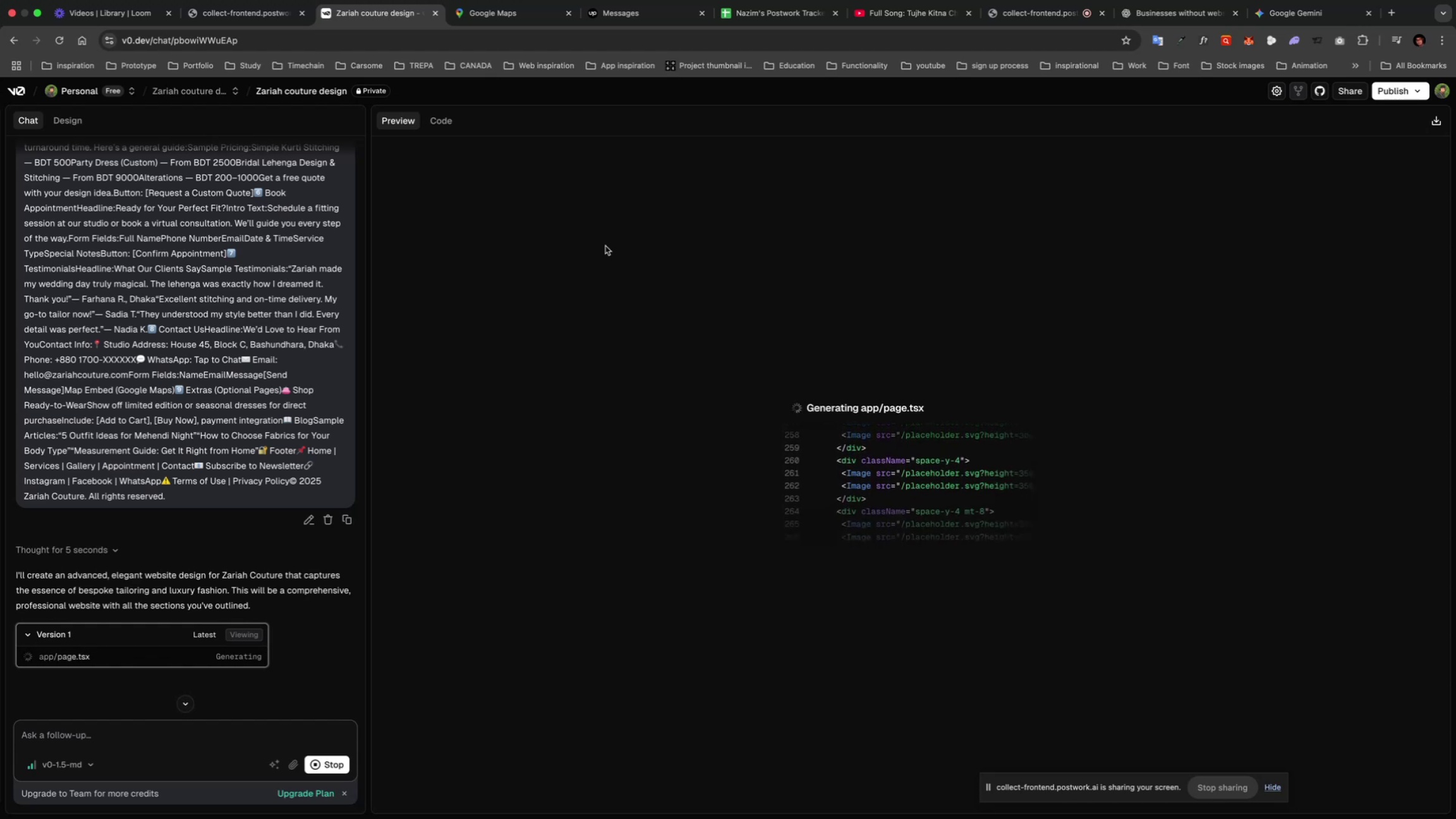 
left_click([965, 39])
 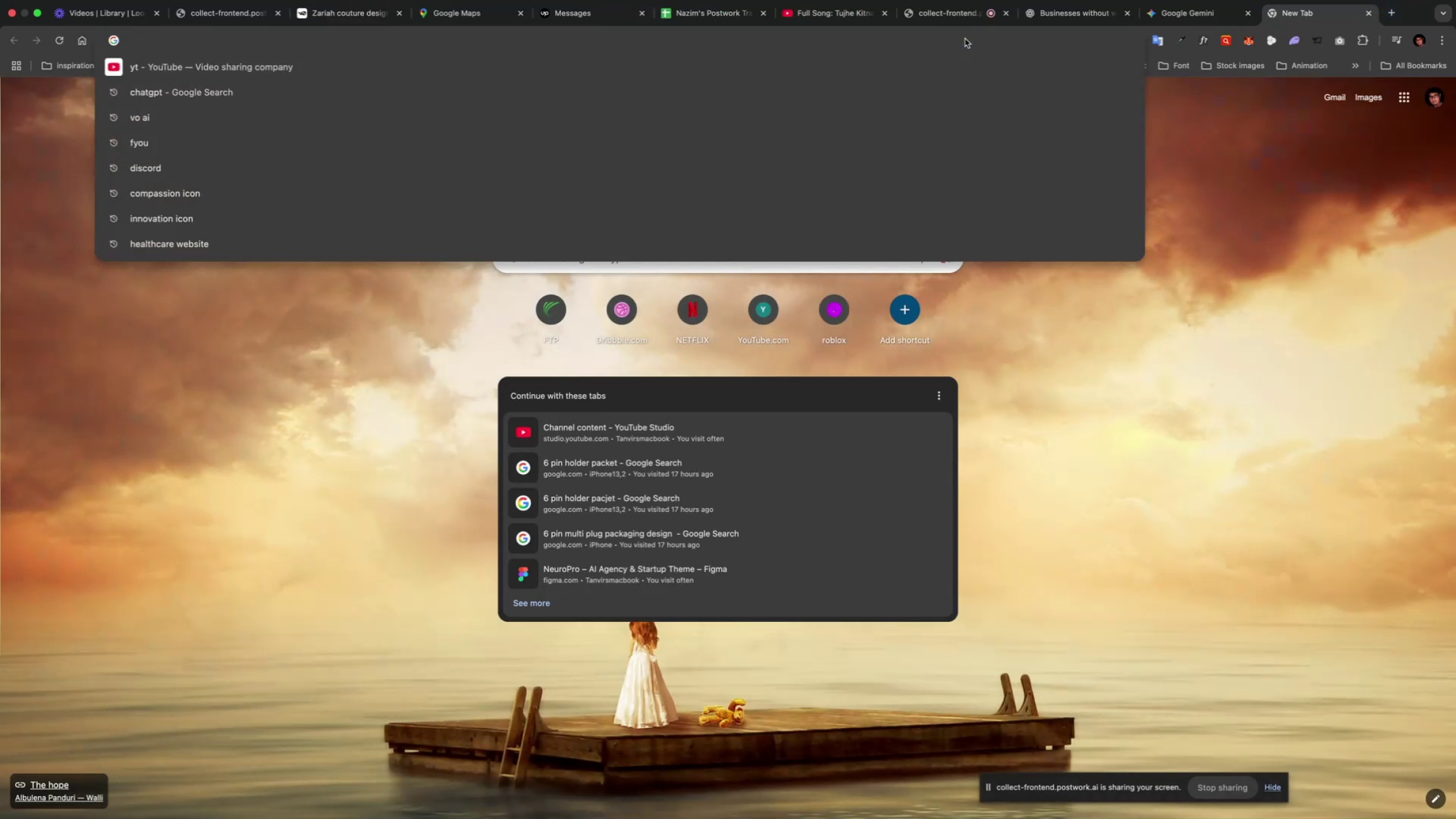 
key(T)
 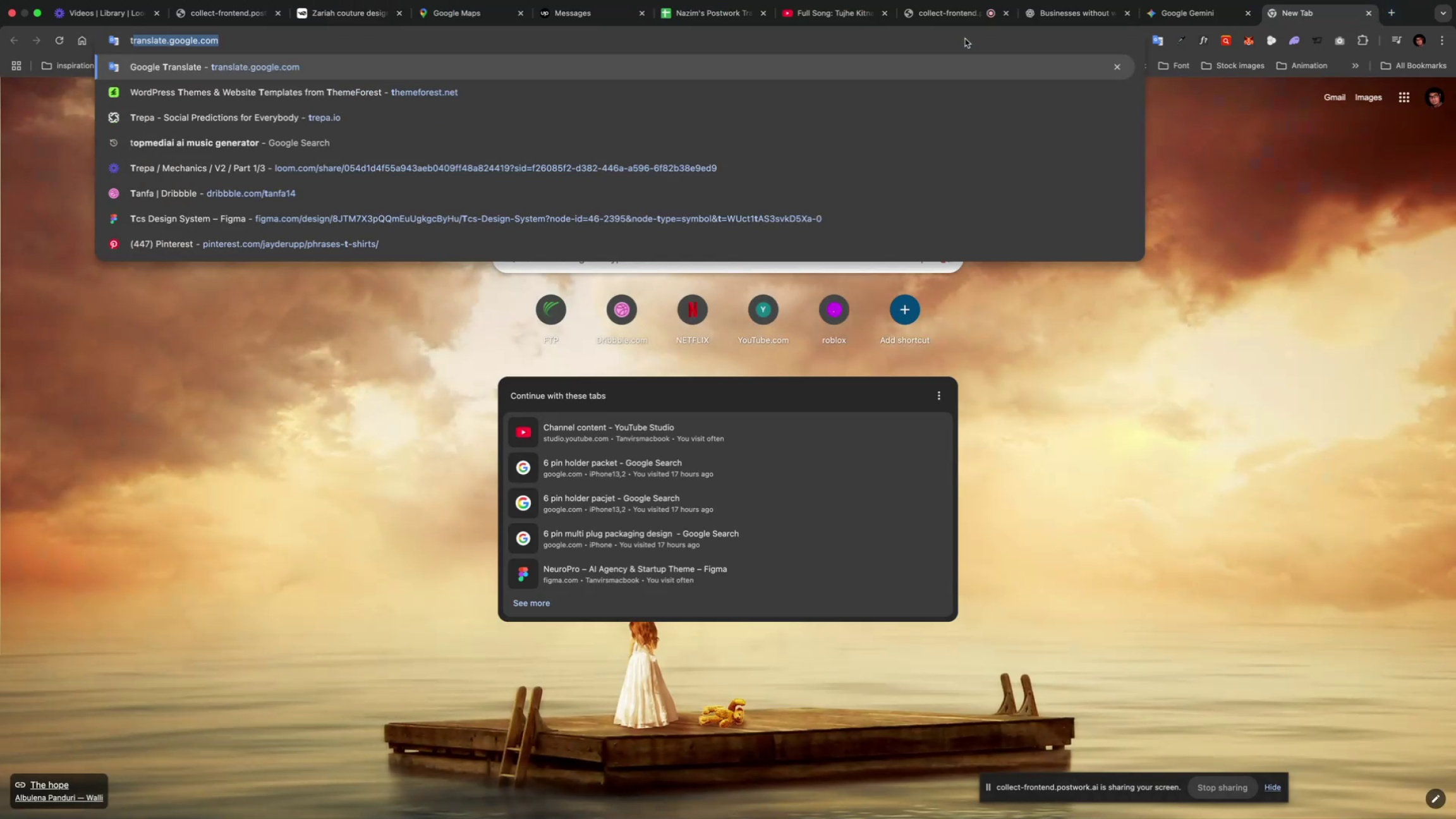 
key(Backspace)
 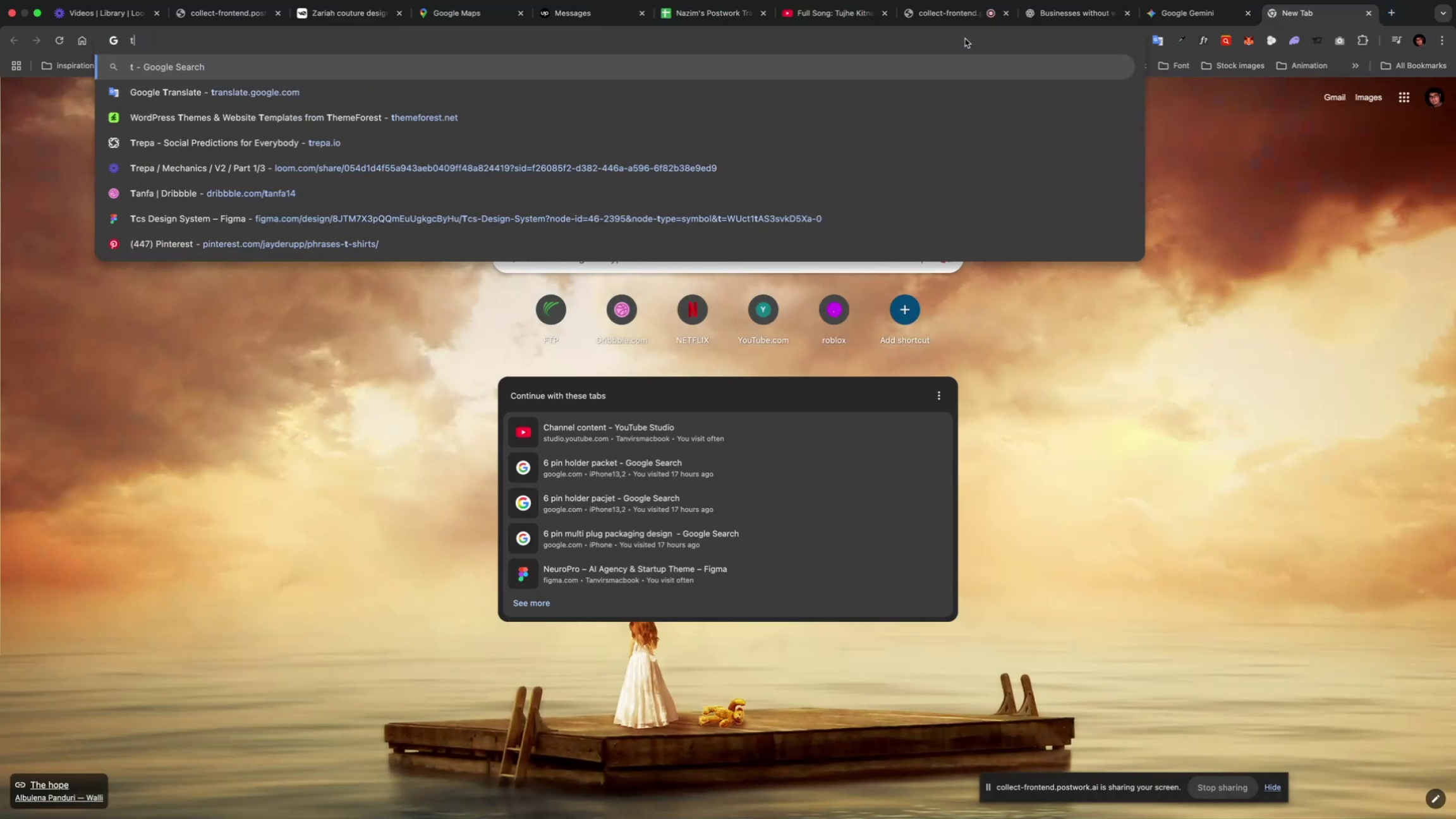 
key(Backspace)
 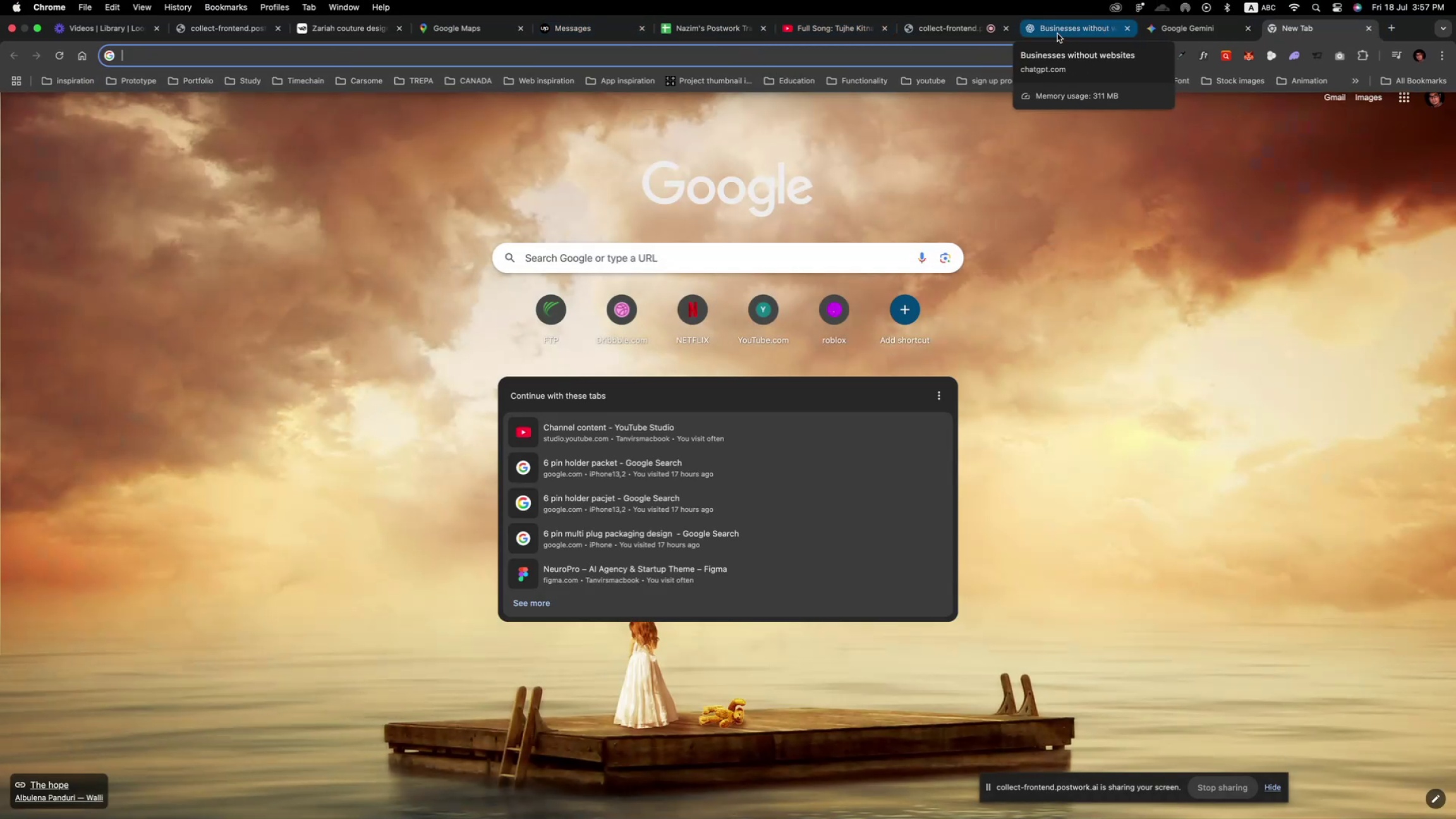 
scroll: coordinate [720, 207], scroll_direction: up, amount: 182.0
 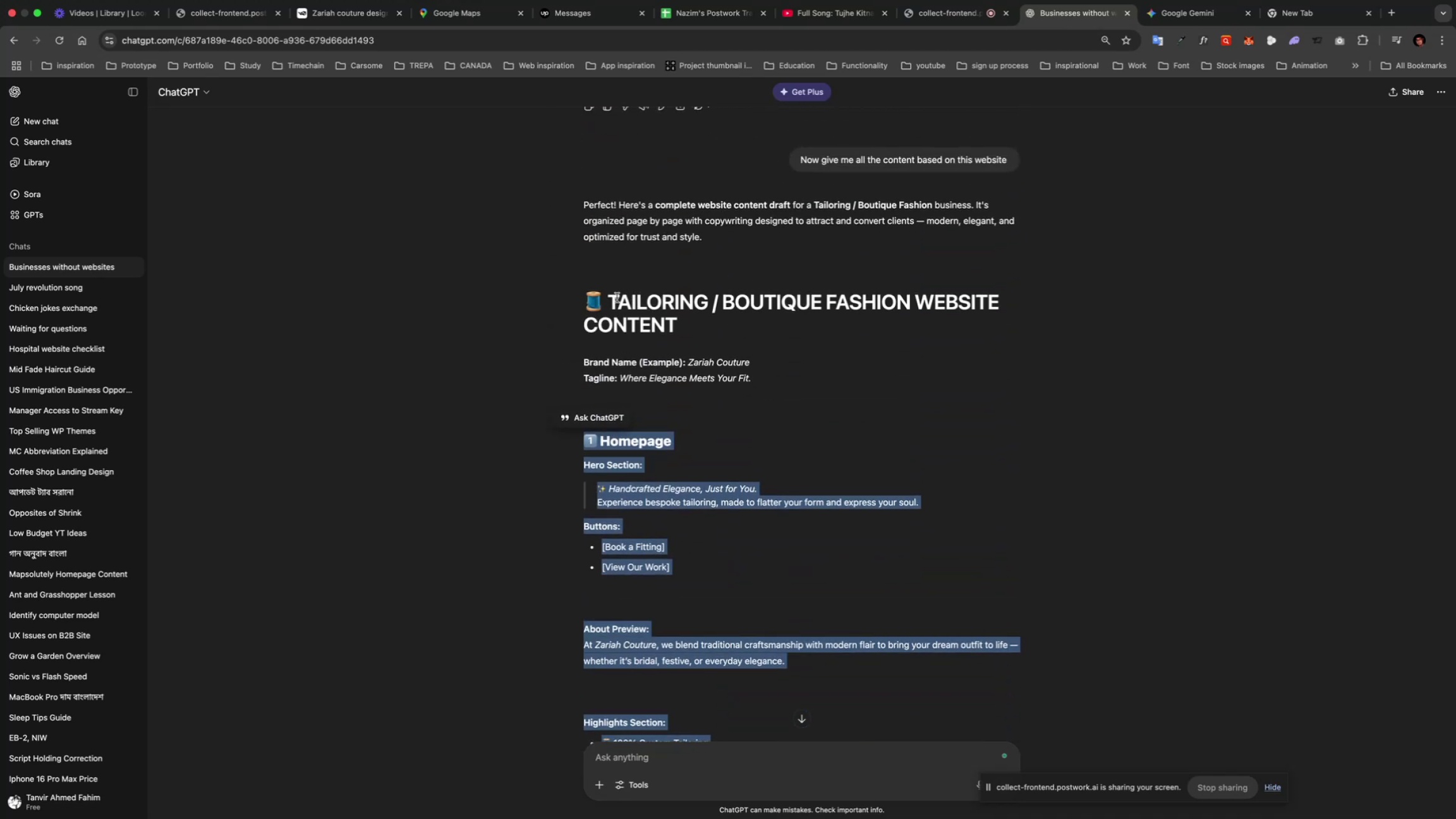 
left_click_drag(start_coordinate=[611, 298], to_coordinate=[925, 330])
 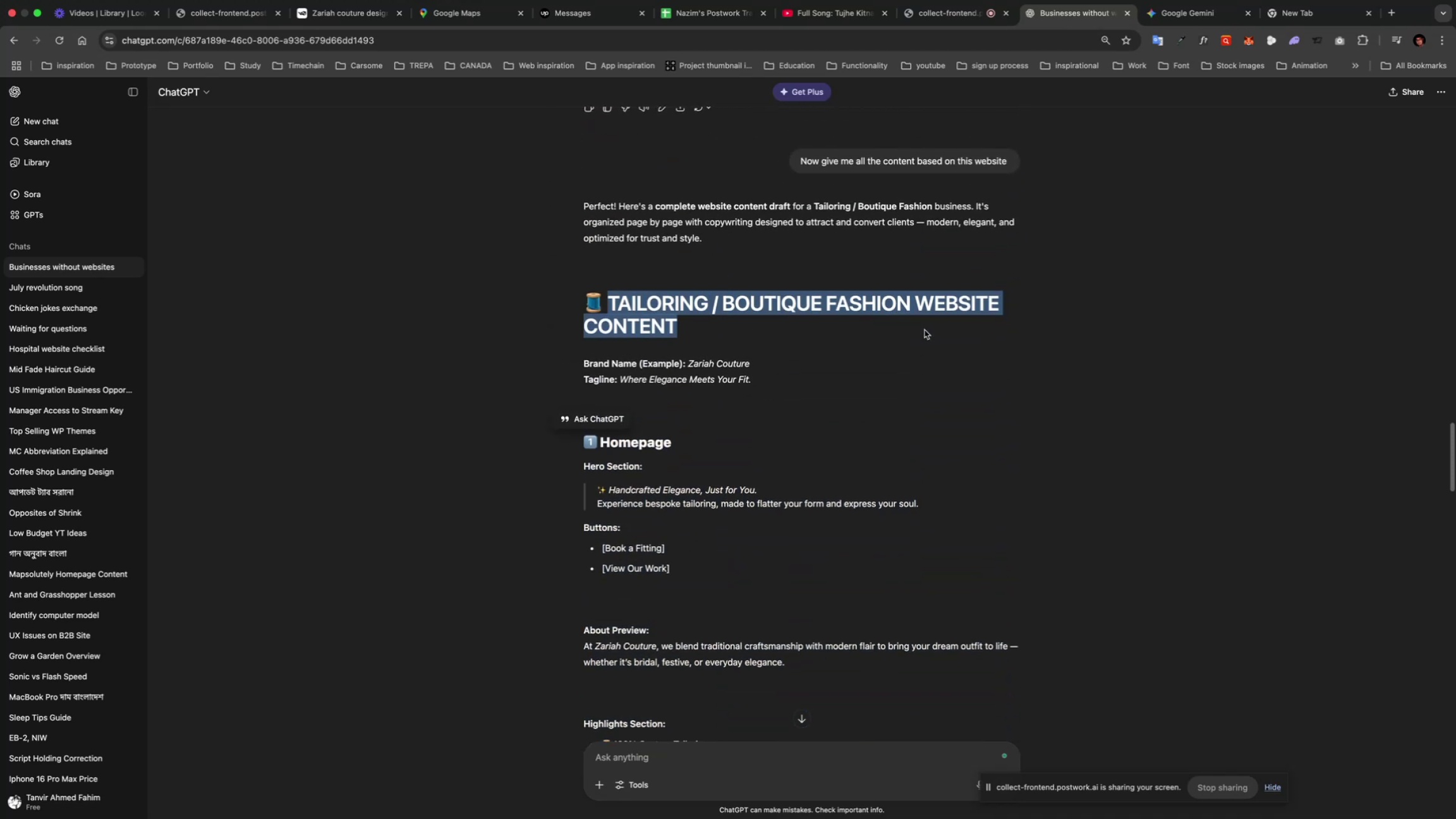 
key(Meta+CommandLeft)
 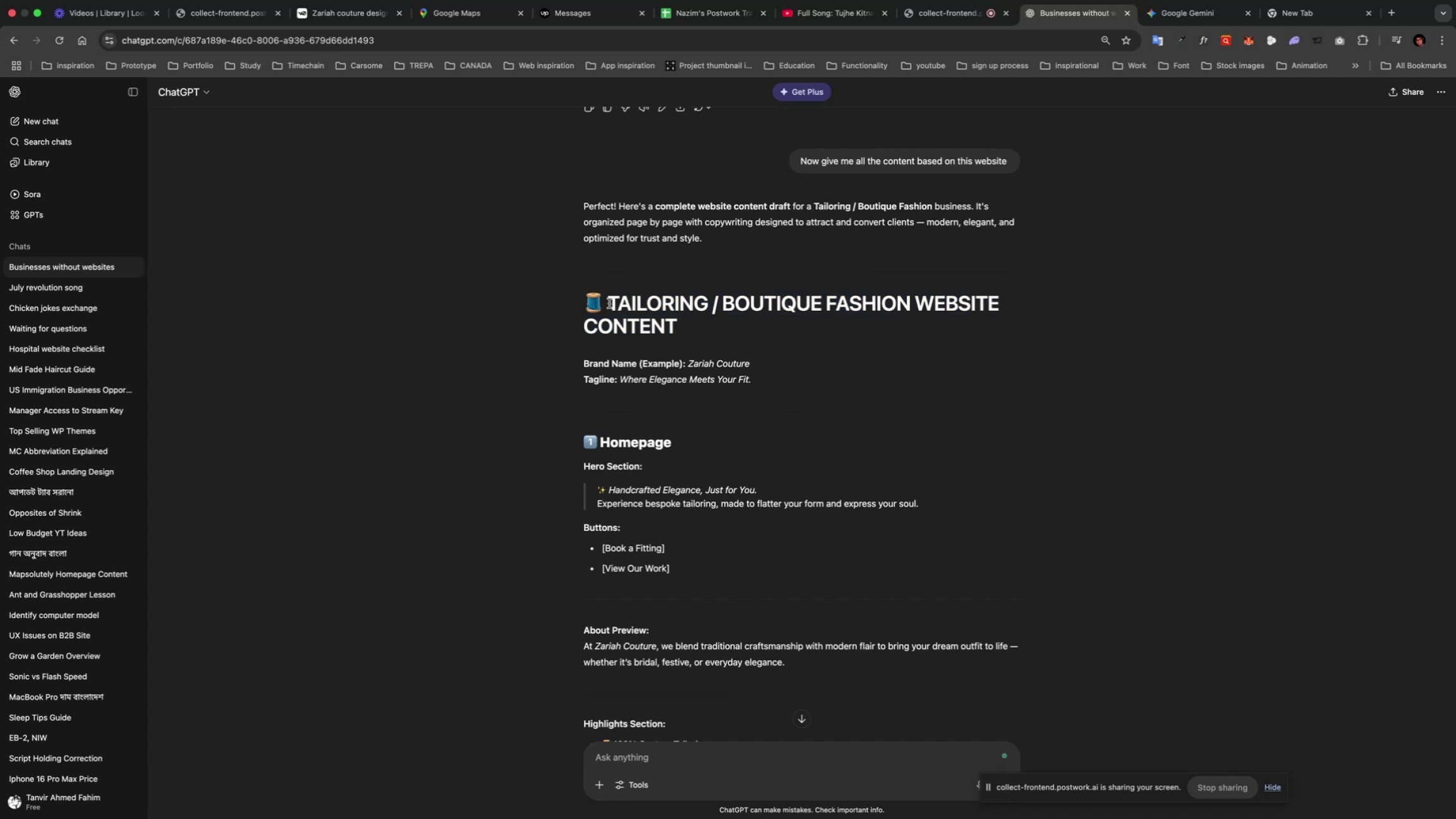 
left_click_drag(start_coordinate=[609, 301], to_coordinate=[1008, 306])
 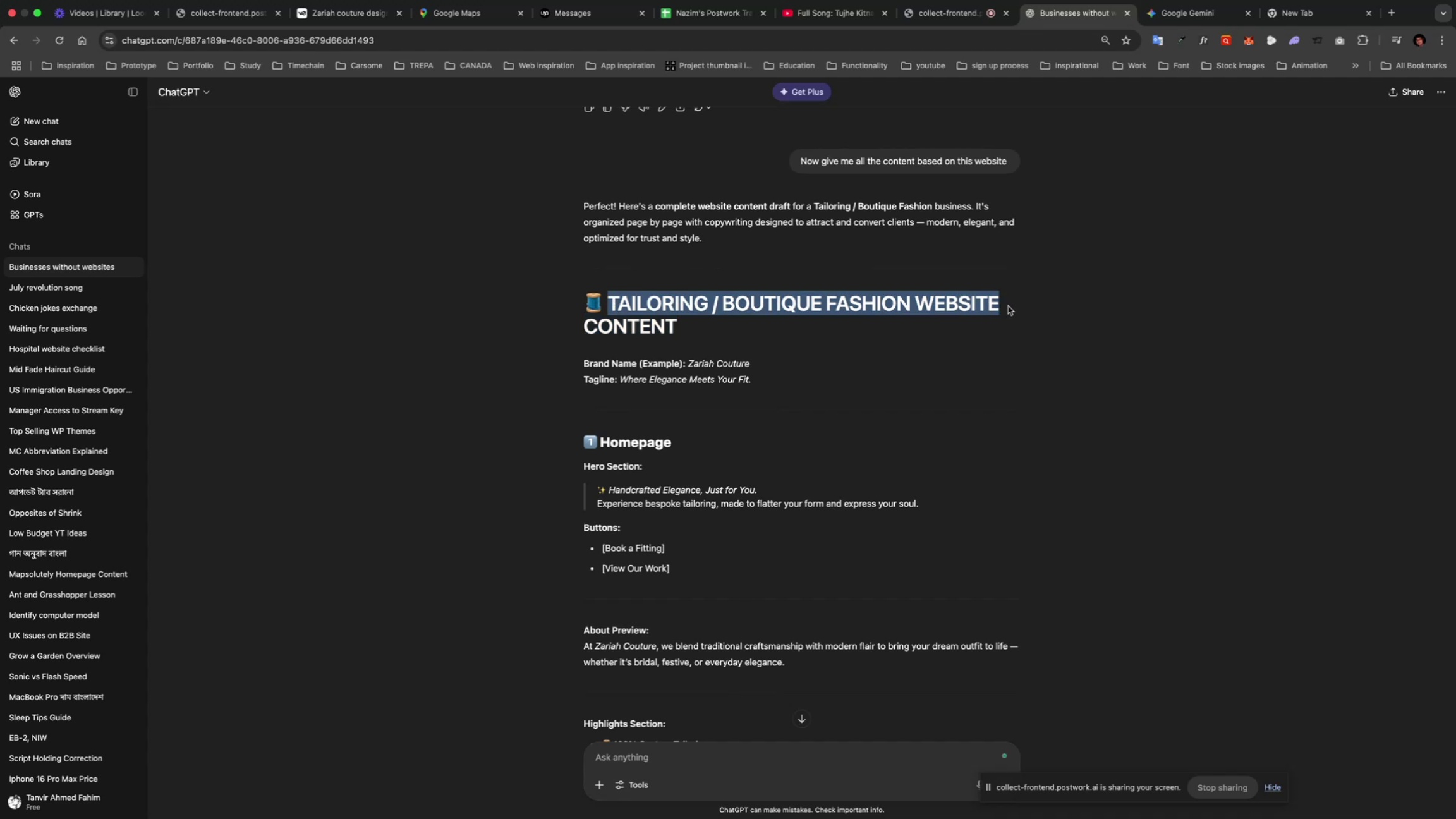 
key(Meta+C)
 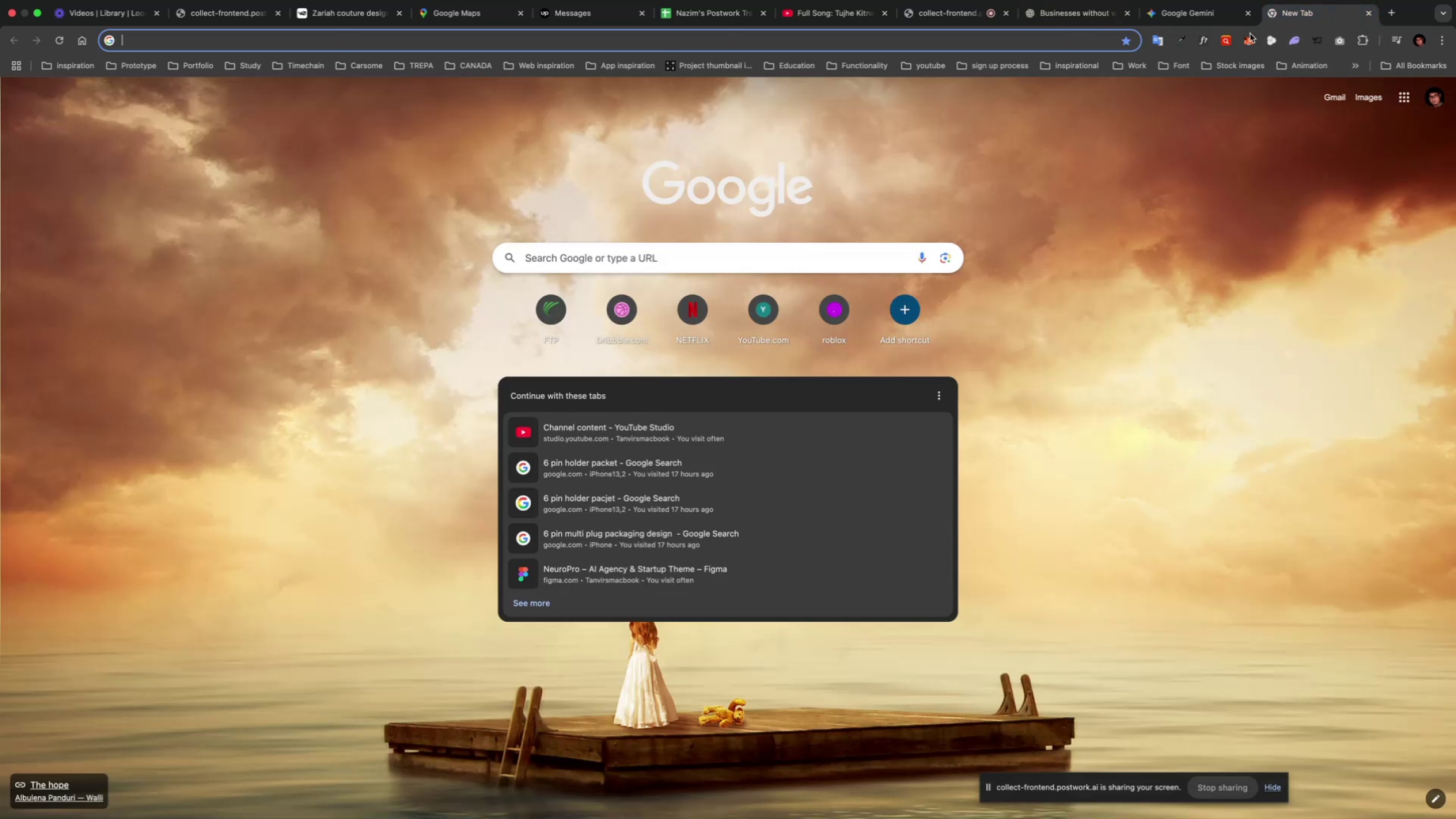 
key(Meta+V)
 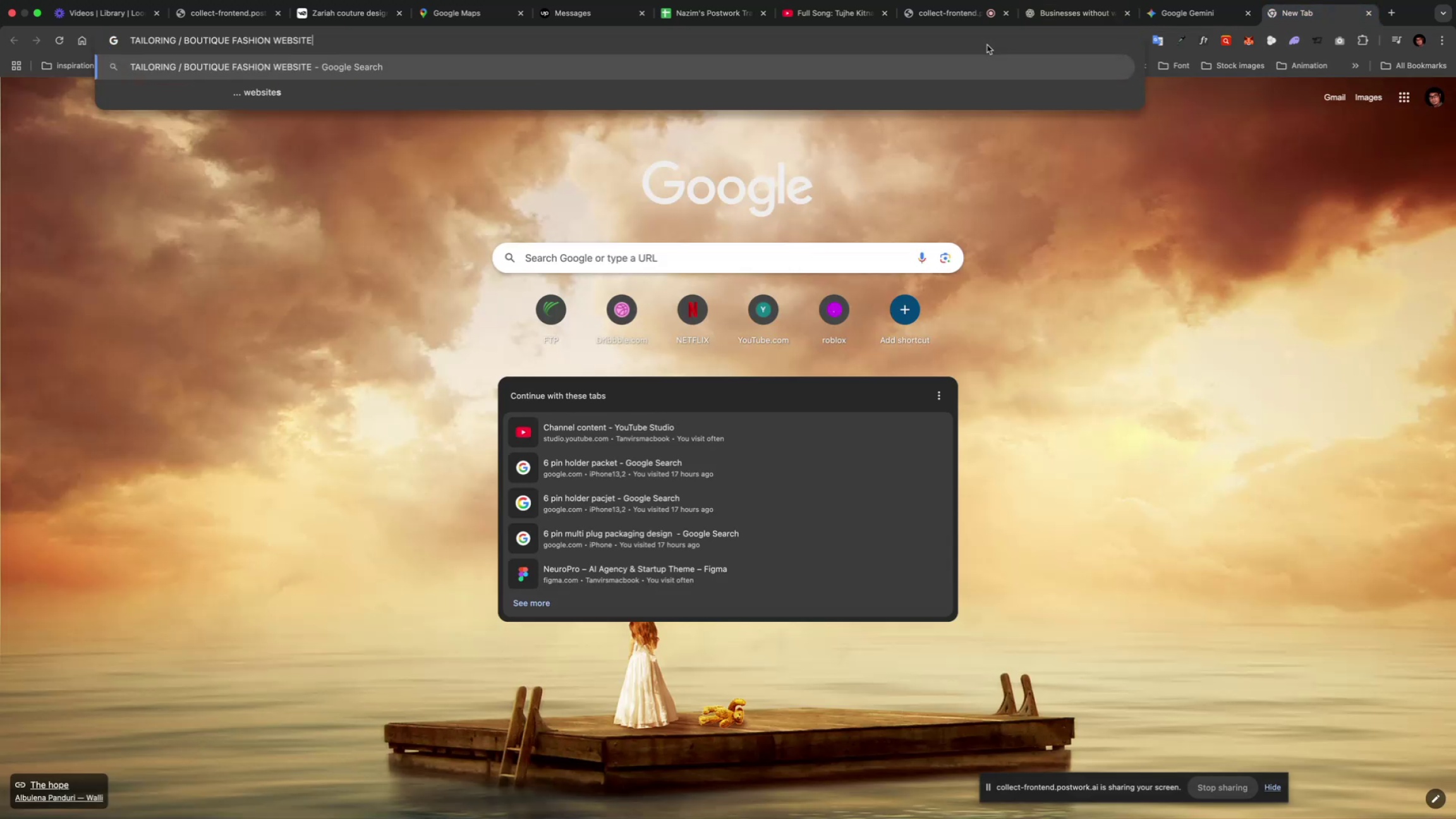 
type( inspiraiton)
 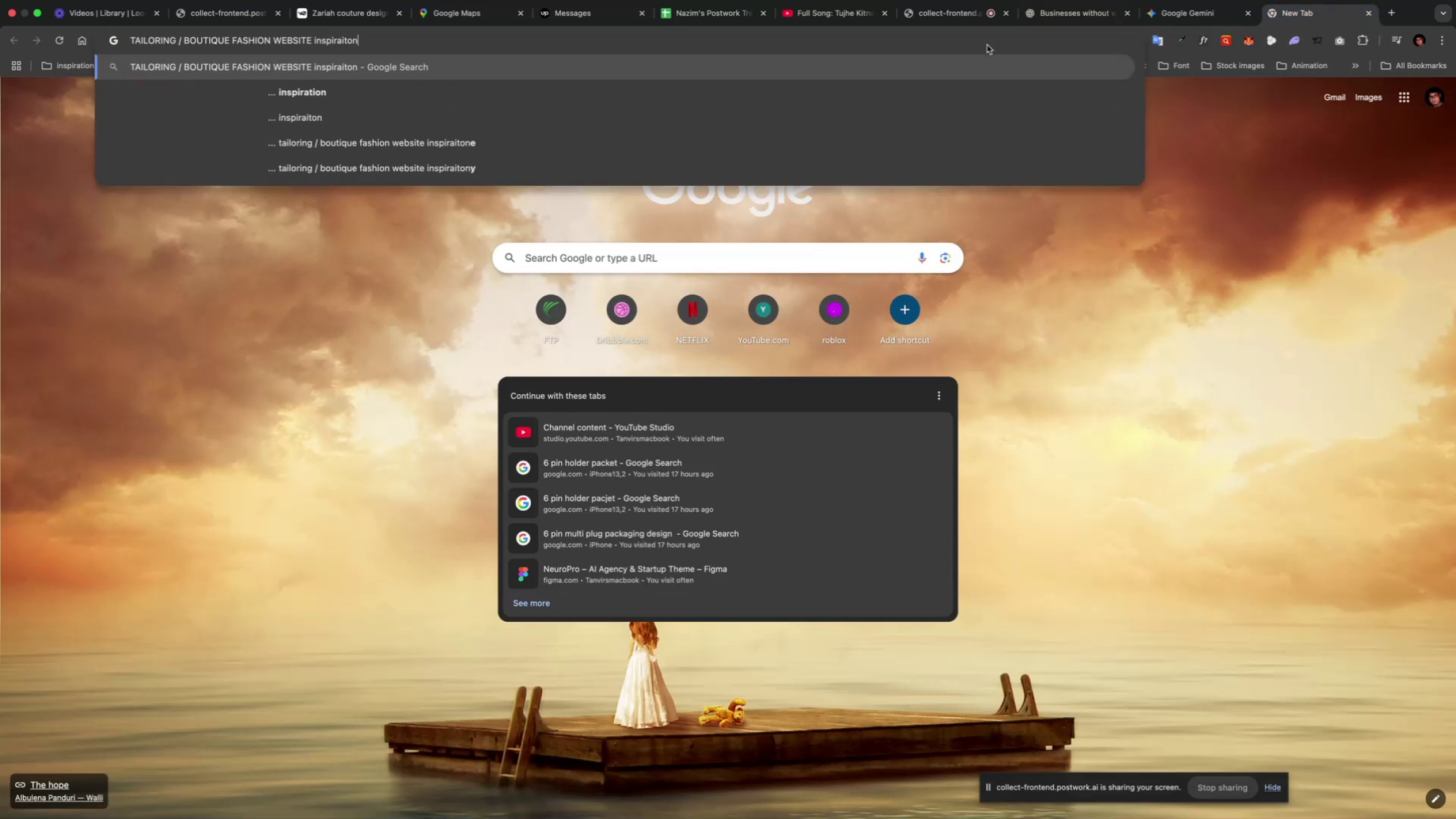 
key(Enter)
 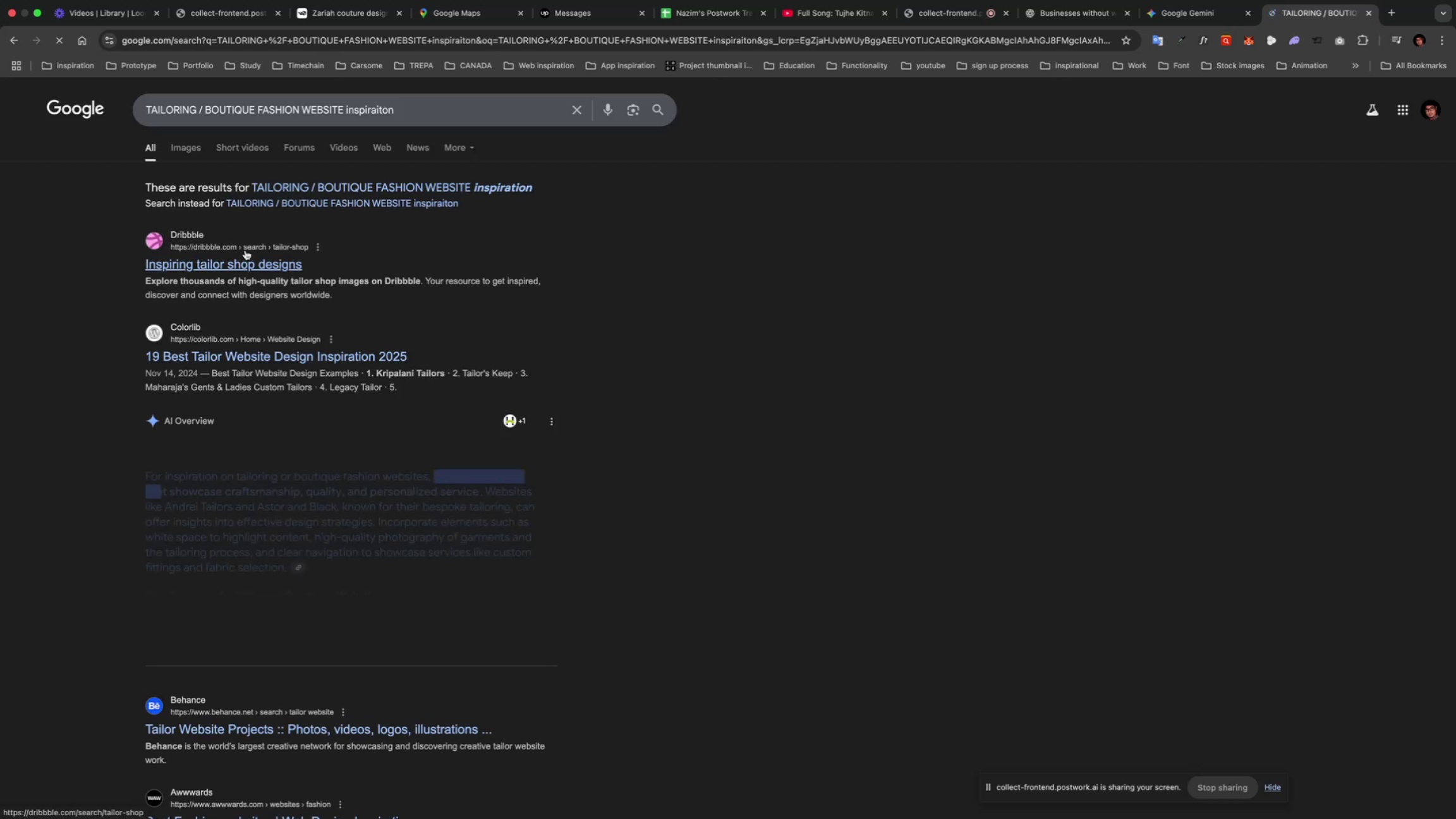 
scroll: coordinate [333, 246], scroll_direction: down, amount: 7.0
 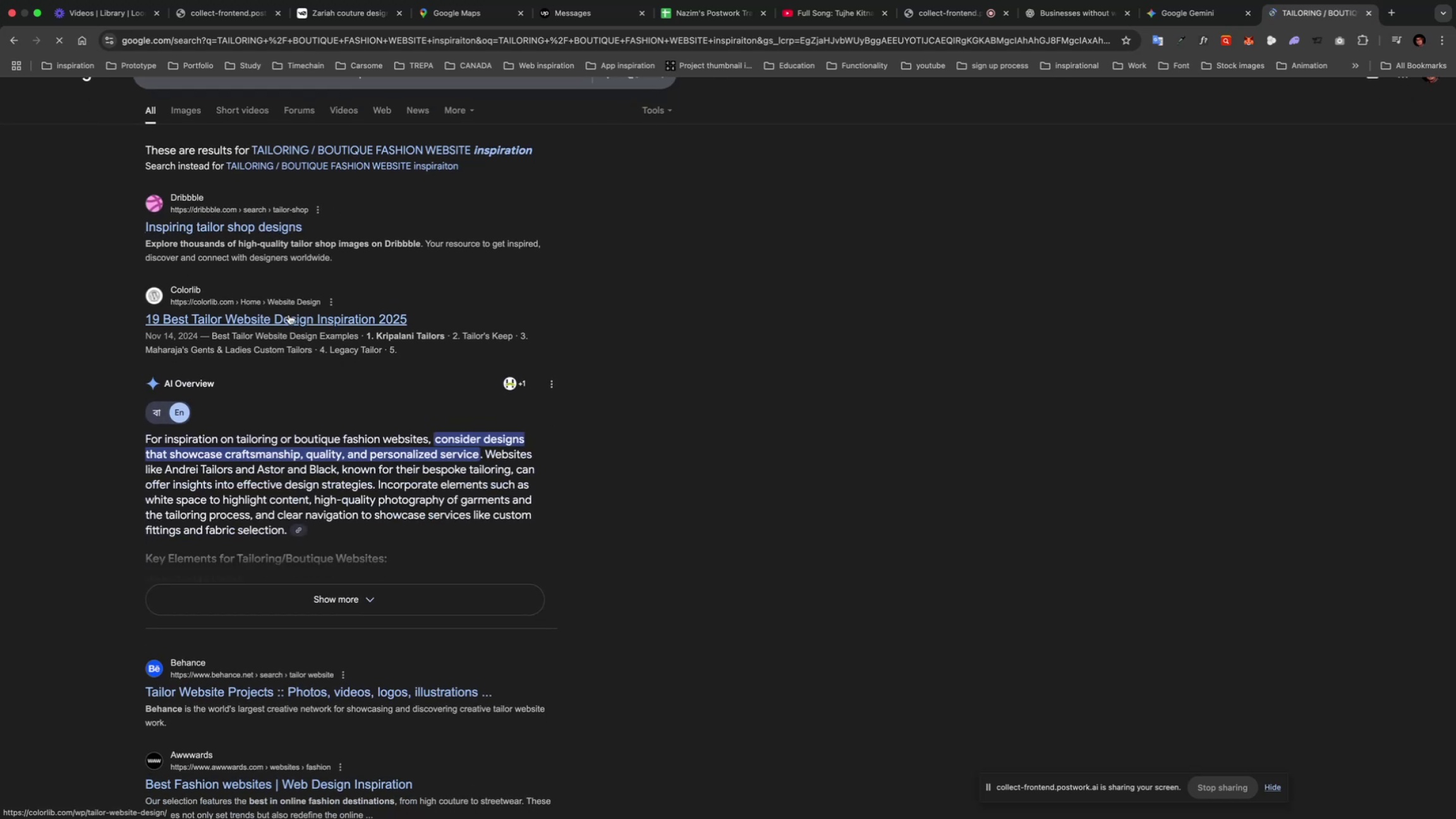 
right_click([289, 317])
 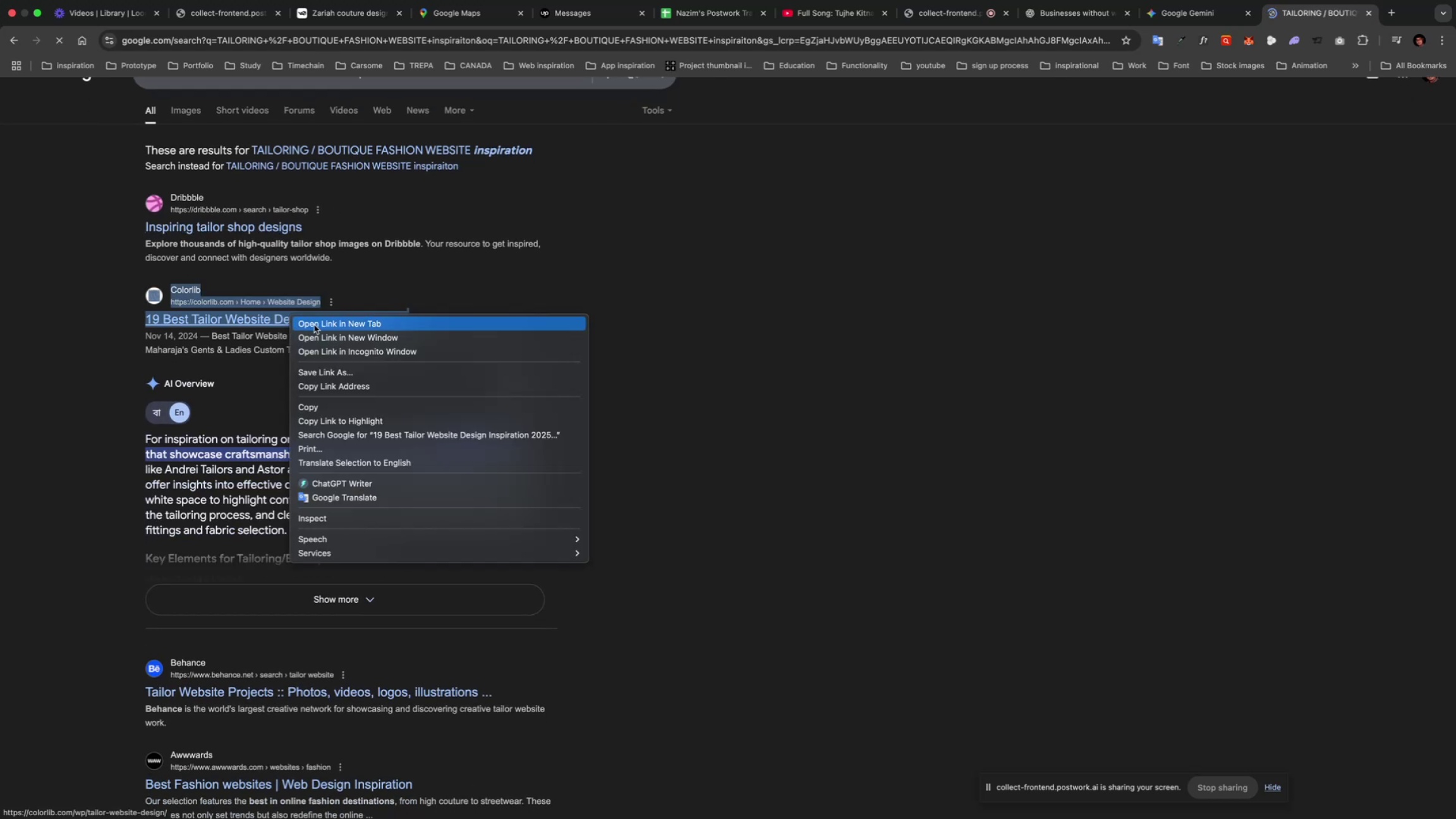 
left_click([314, 325])
 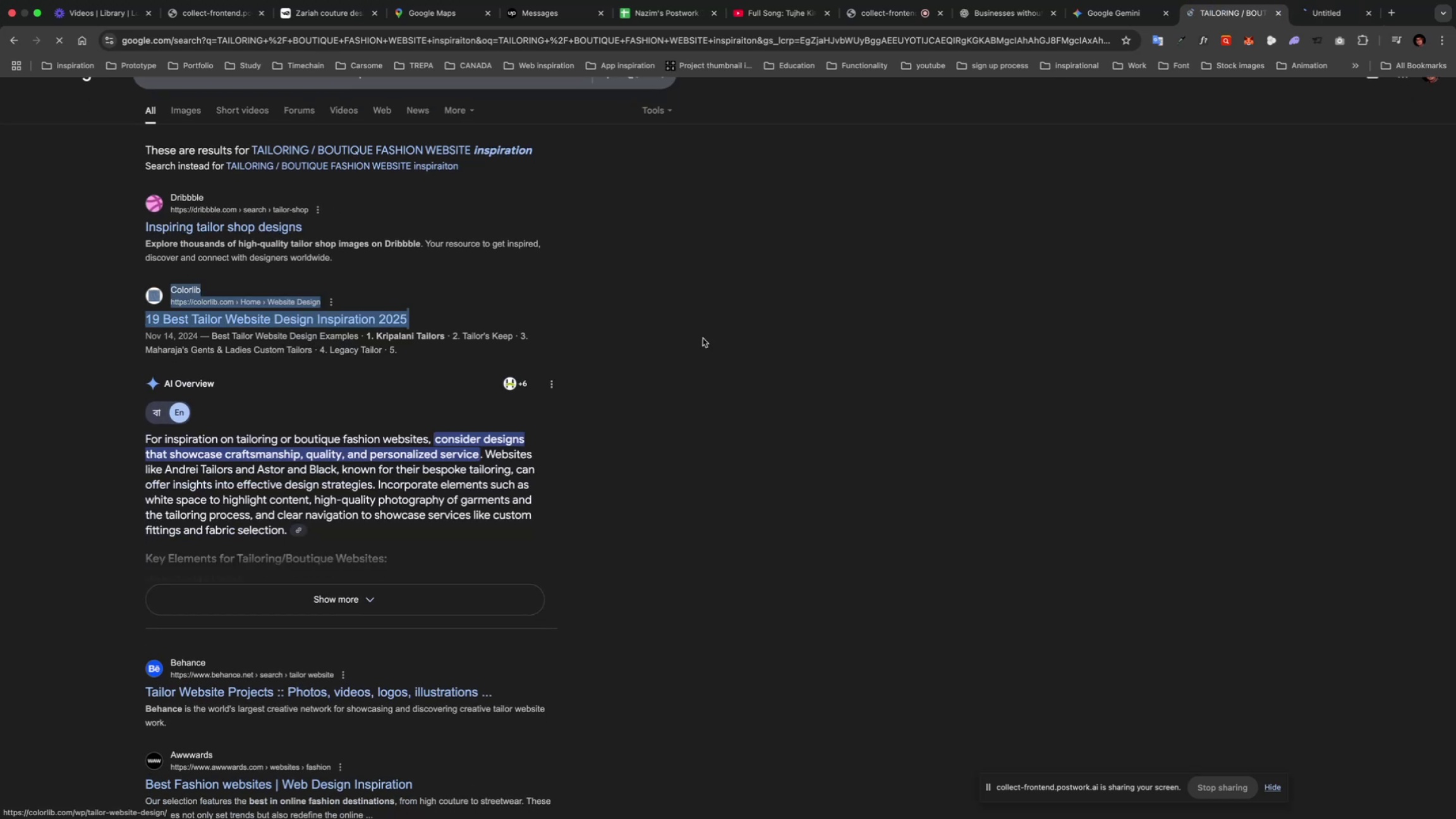 
scroll: coordinate [703, 341], scroll_direction: down, amount: 27.0
 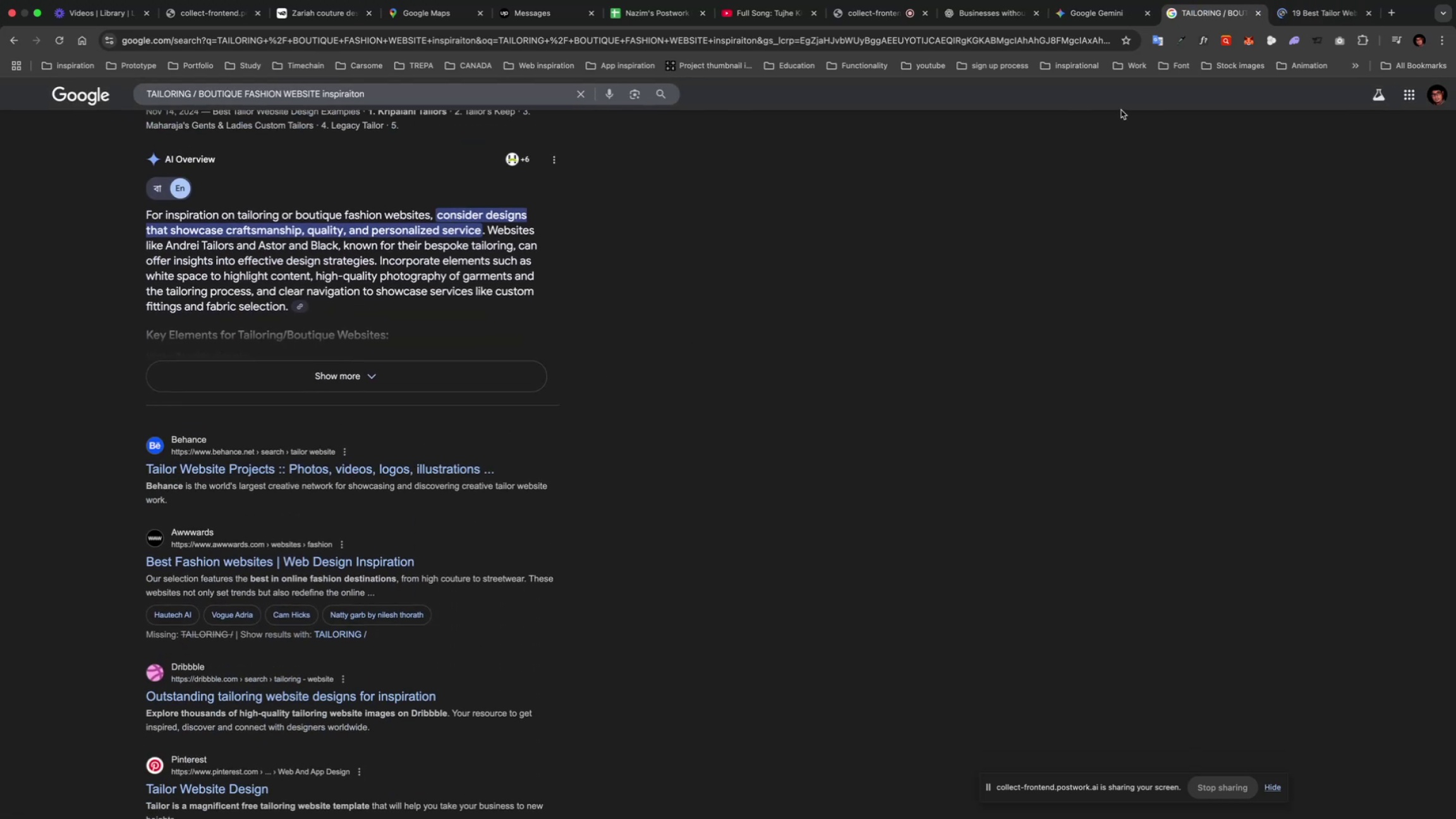 
left_click([1293, 9])
 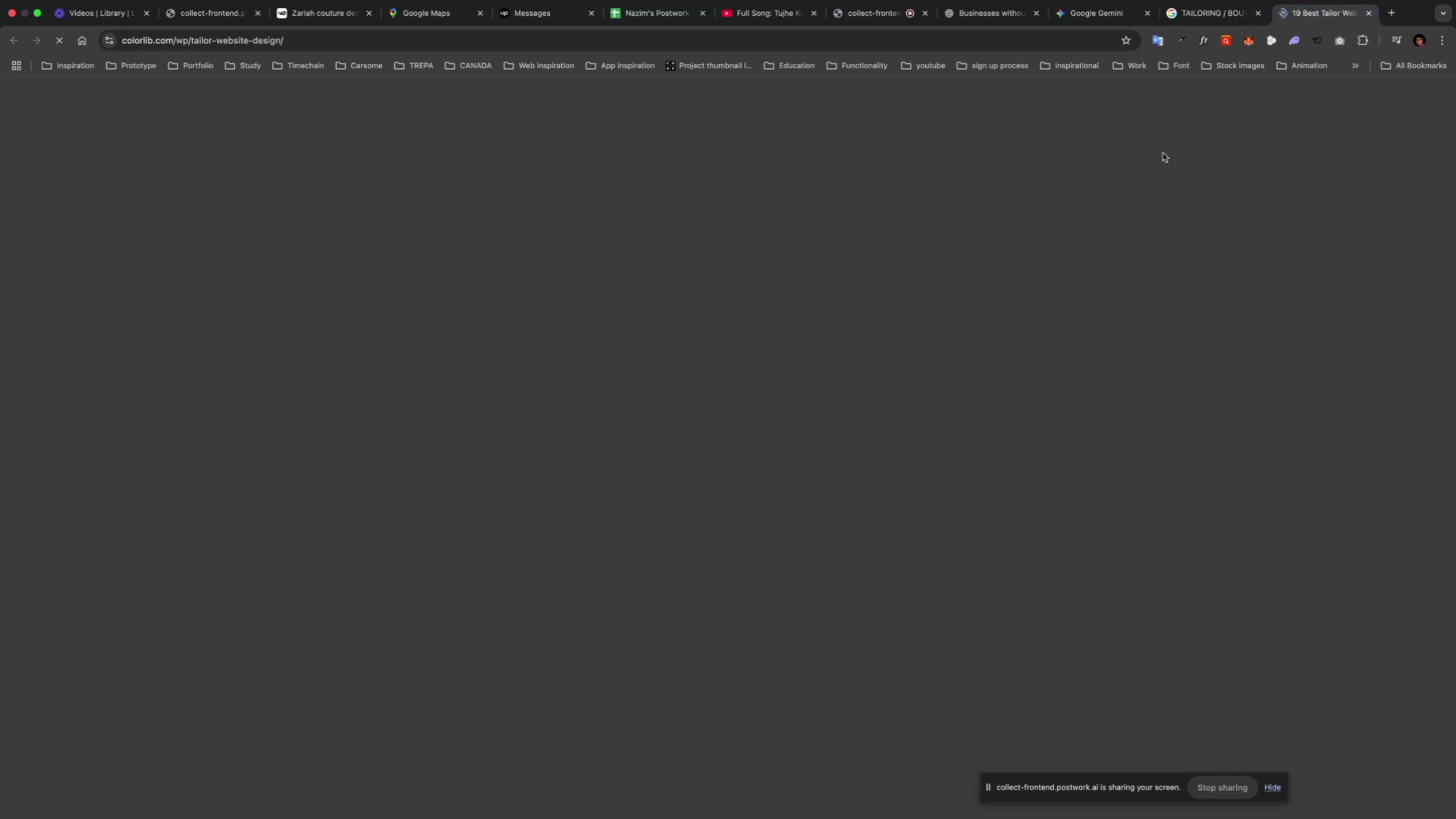 
mouse_move([1089, 157])
 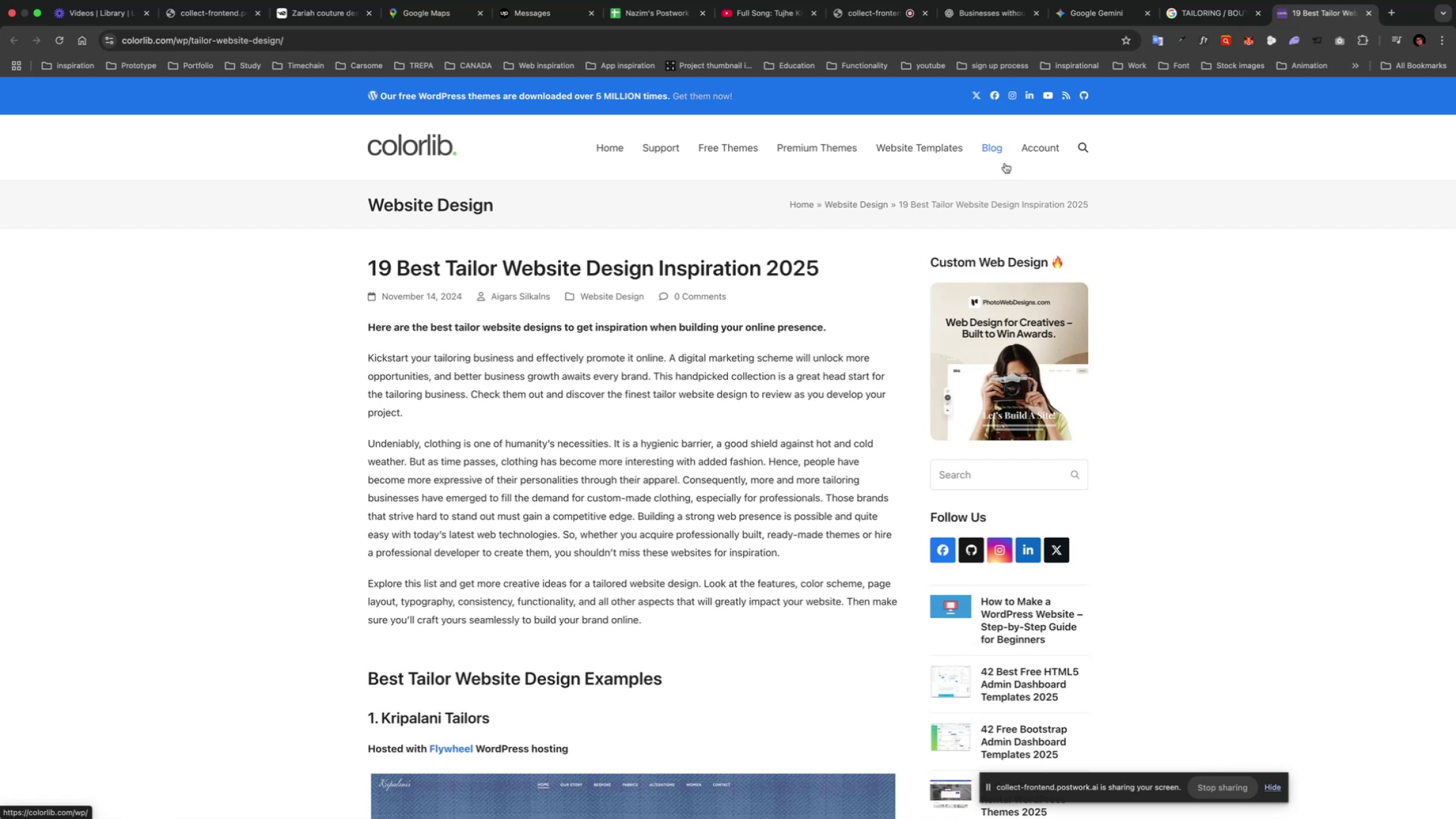 
scroll: coordinate [740, 284], scroll_direction: down, amount: 164.0
 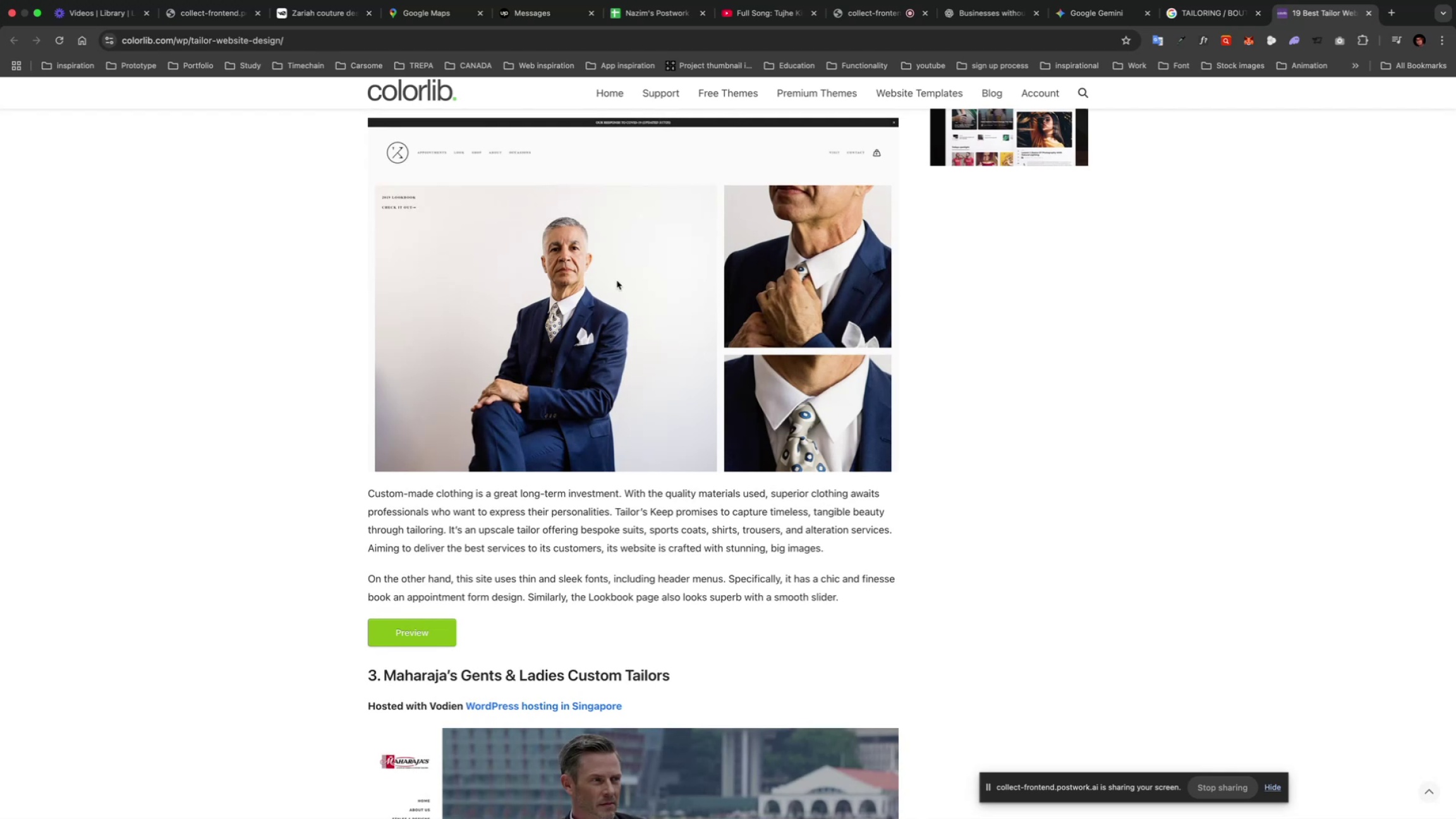 
wait(6.25)
 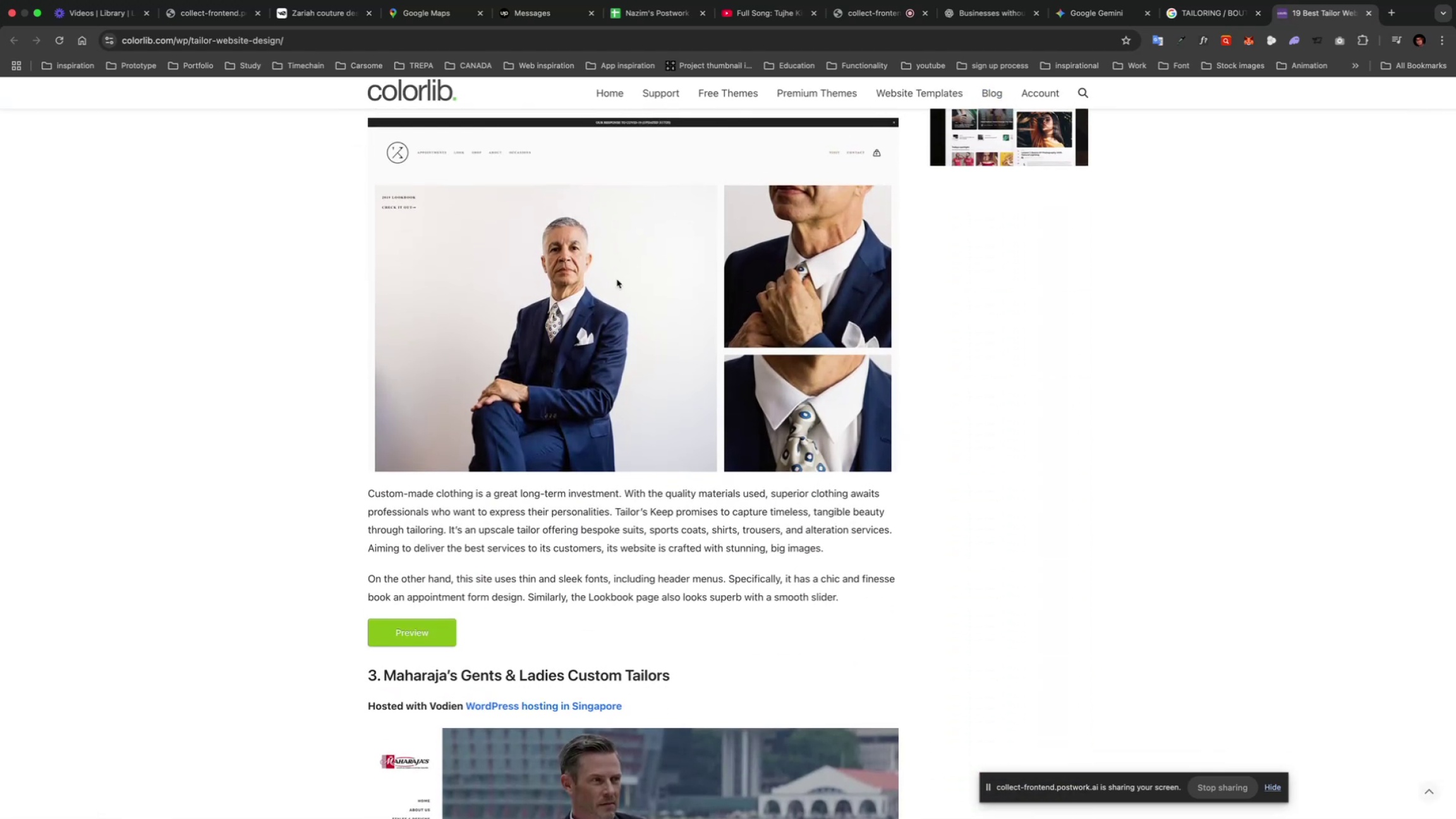 
scroll: coordinate [625, 274], scroll_direction: up, amount: 1.0
 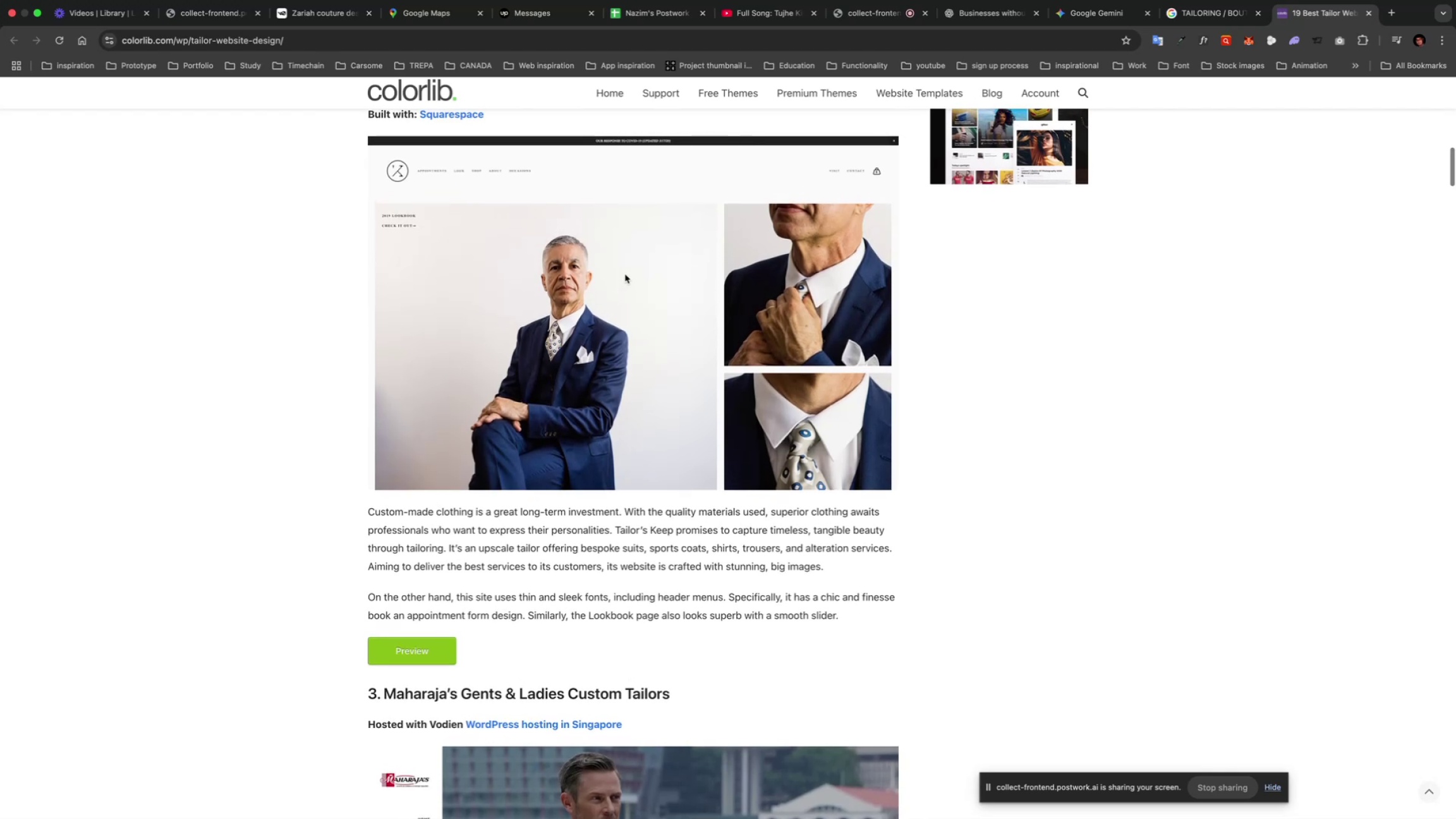 
right_click([625, 274])
 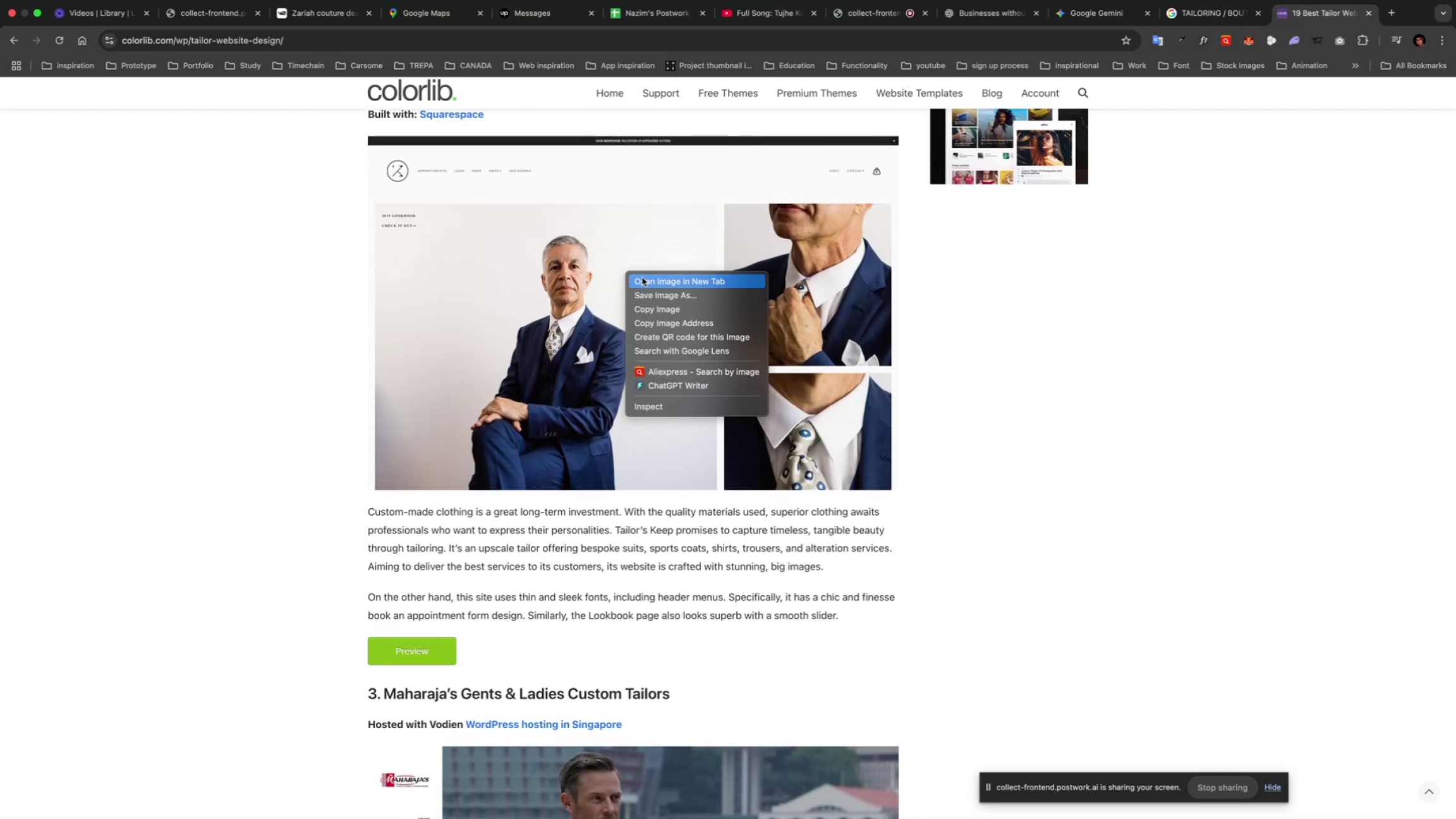 
left_click_drag(start_coordinate=[642, 277], to_coordinate=[339, 285])
 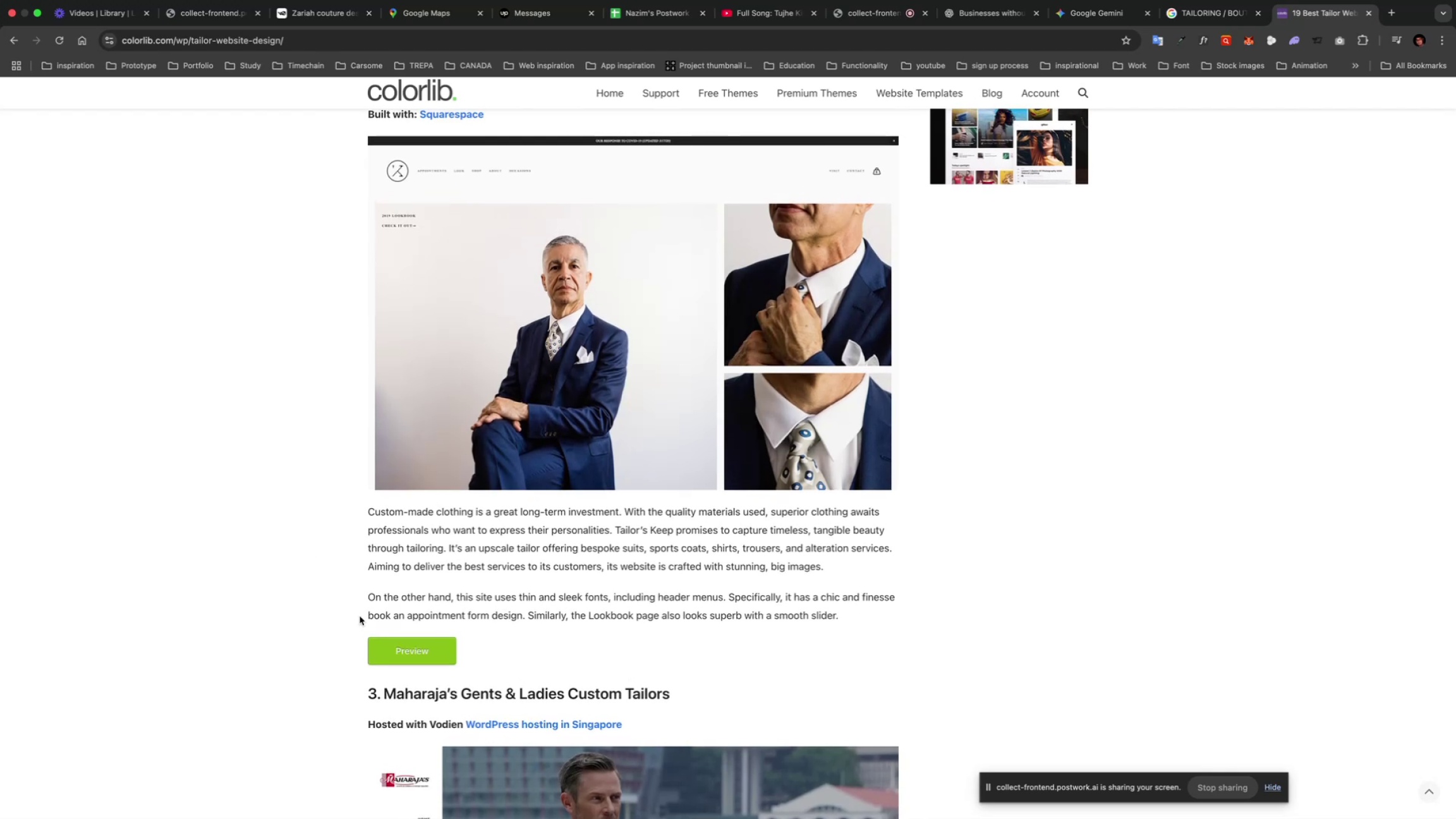 
hold_key(key=Space, duration=0.32)
 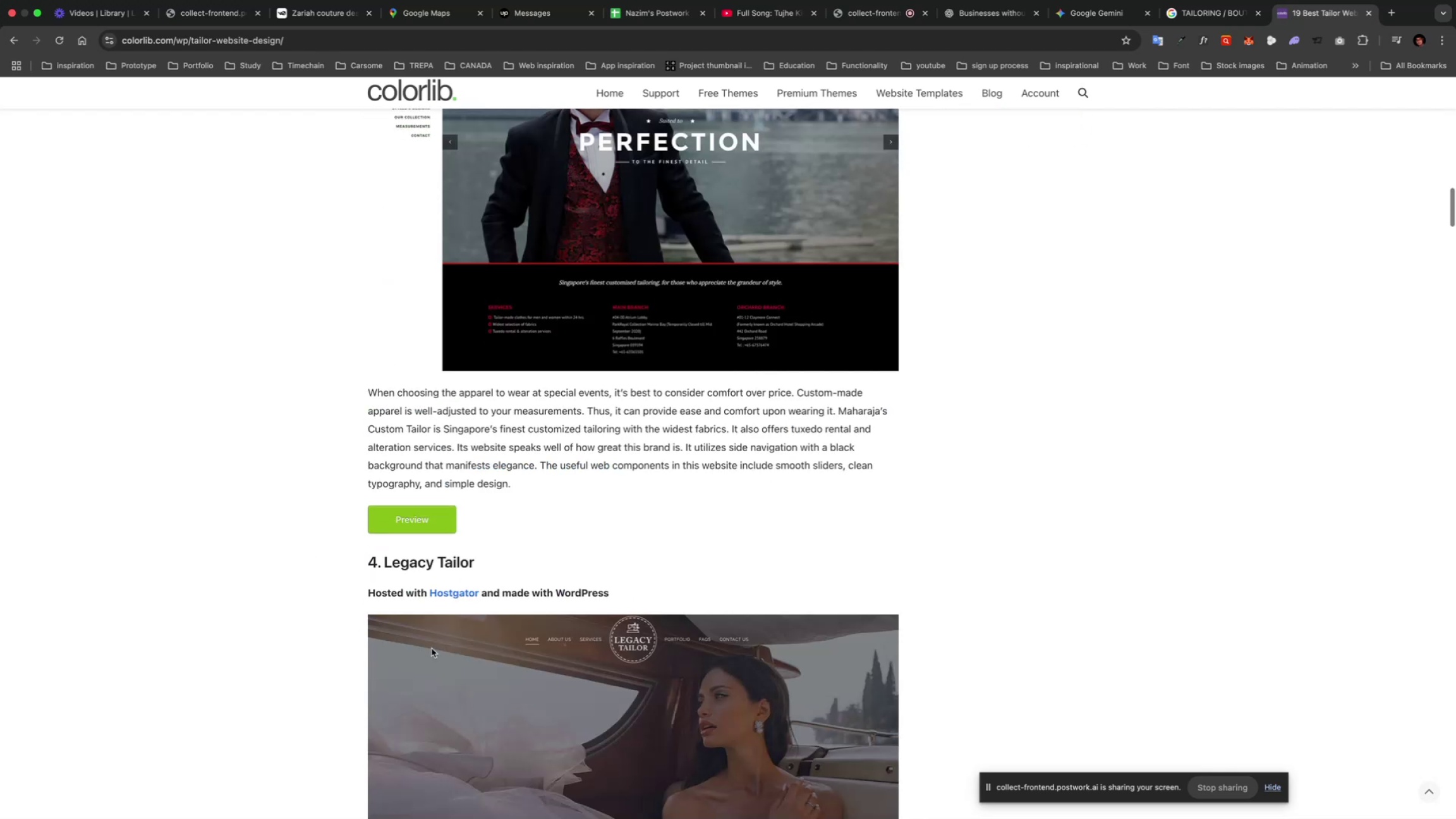 
scroll: coordinate [433, 621], scroll_direction: up, amount: 89.0
 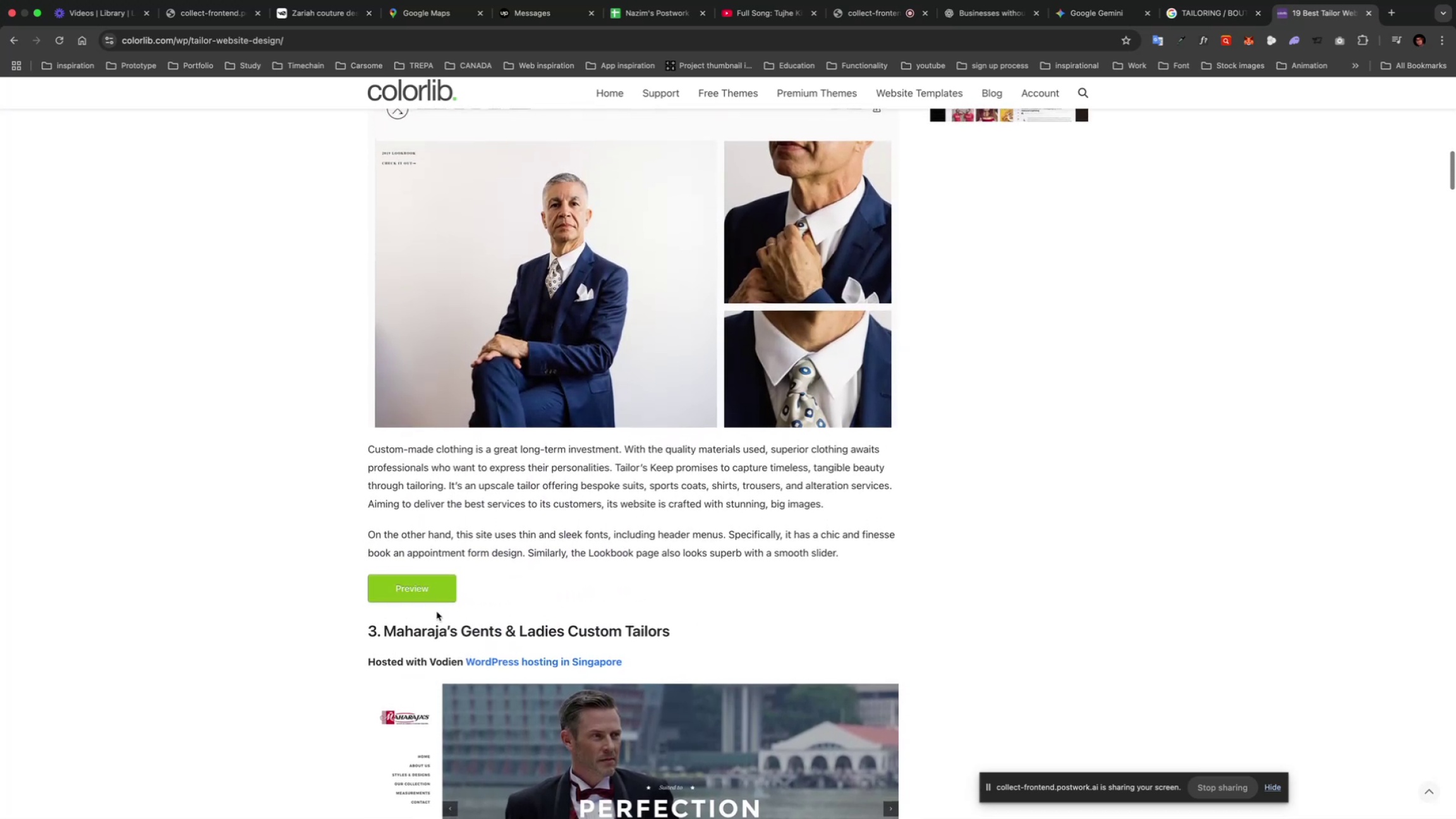 
hold_key(key=CommandLeft, duration=1.7)
left_click([430, 590])
 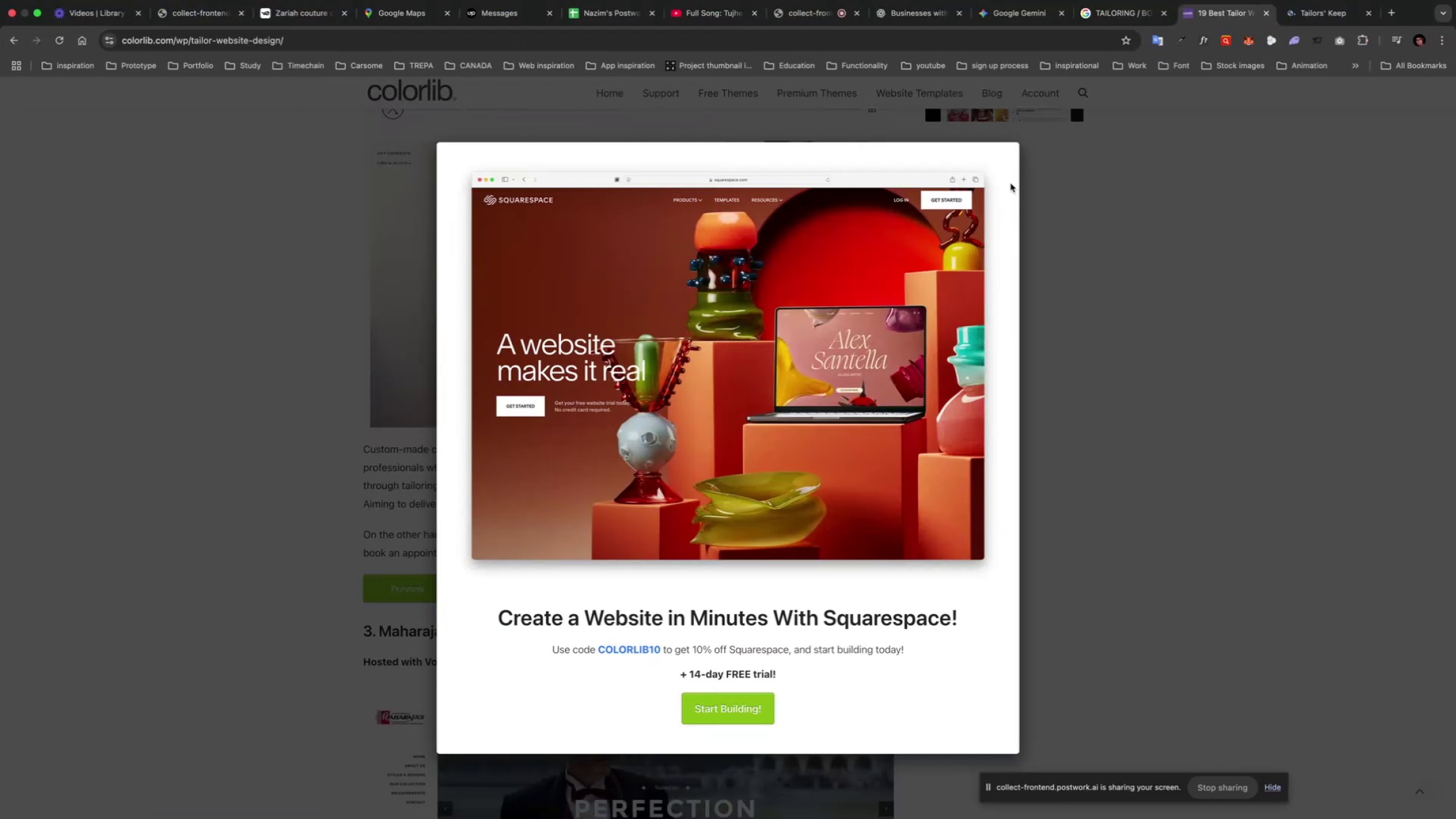 
wait(6.39)
 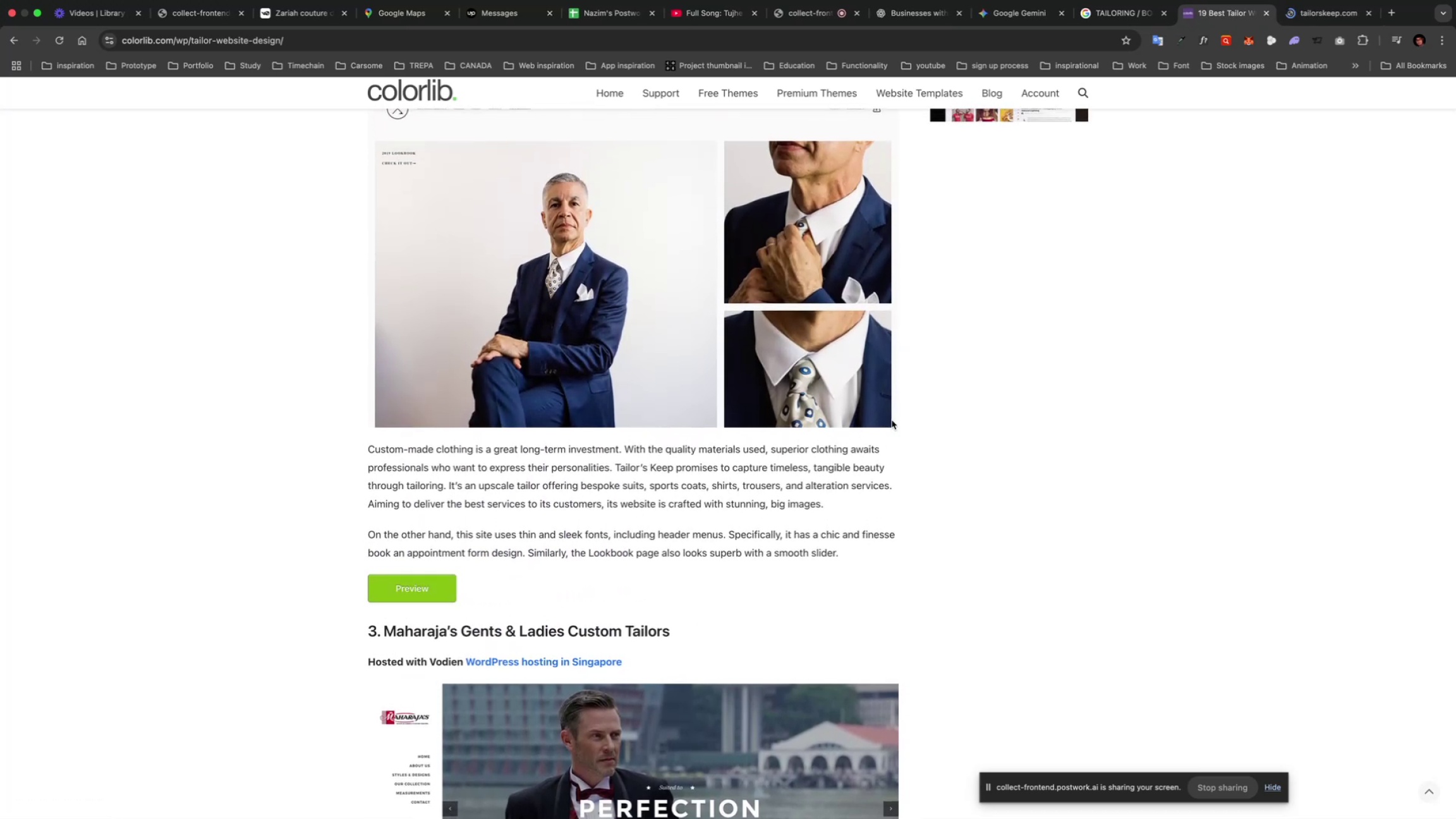 
left_click([1009, 160])
 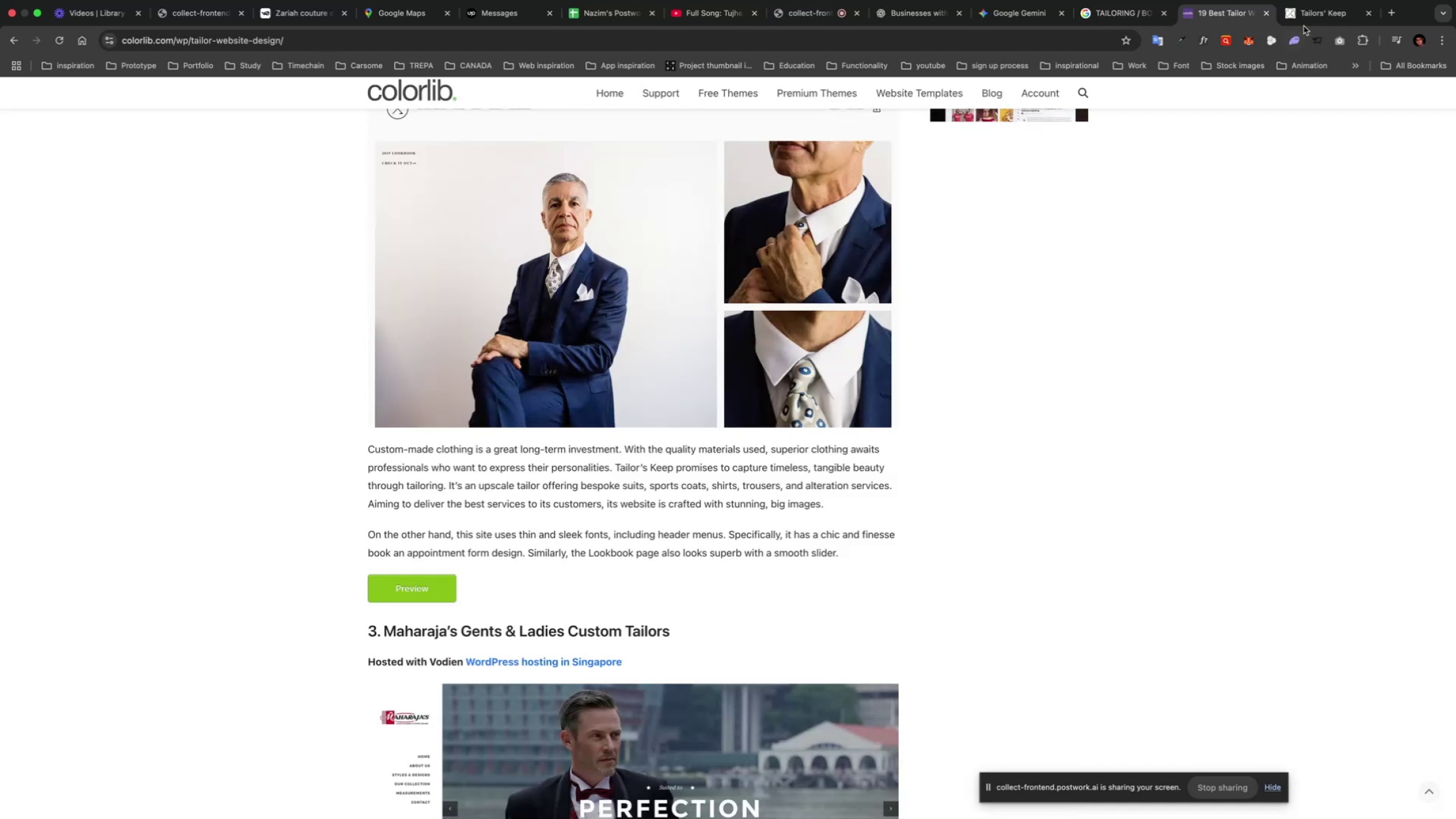 
left_click([1312, 13])
 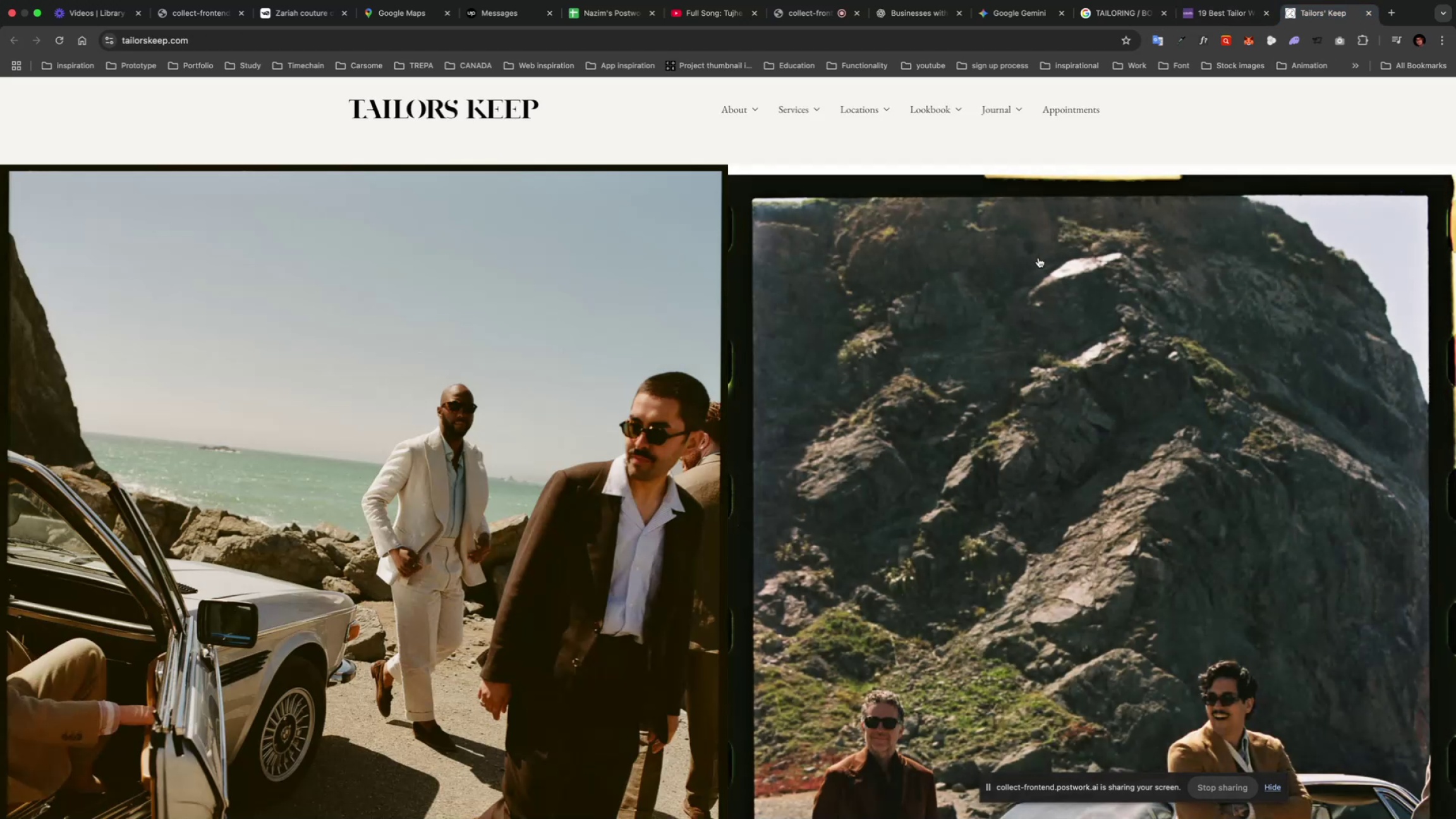 
scroll: coordinate [1038, 258], scroll_direction: down, amount: 33.0
 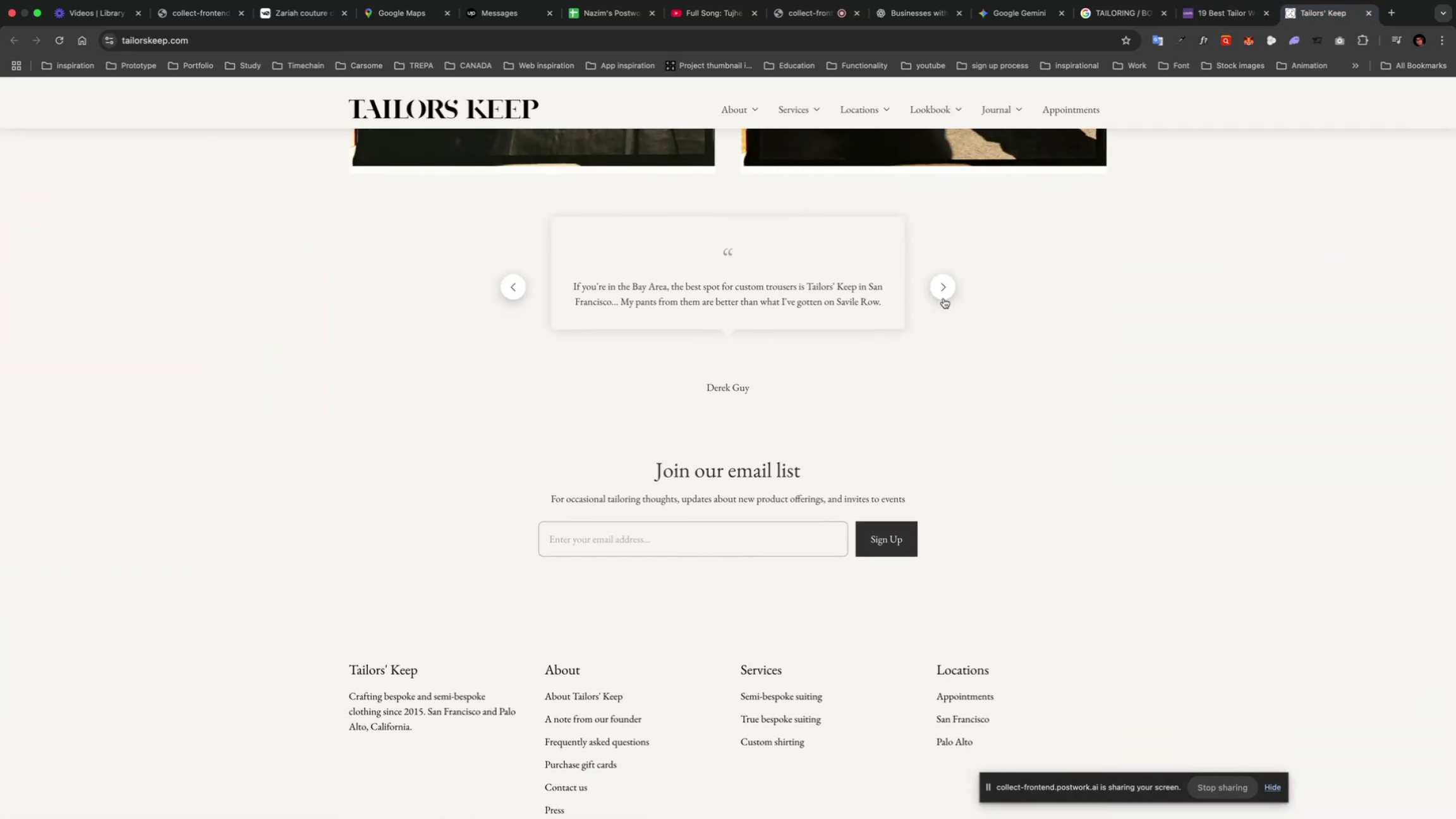 
left_click([949, 291])
 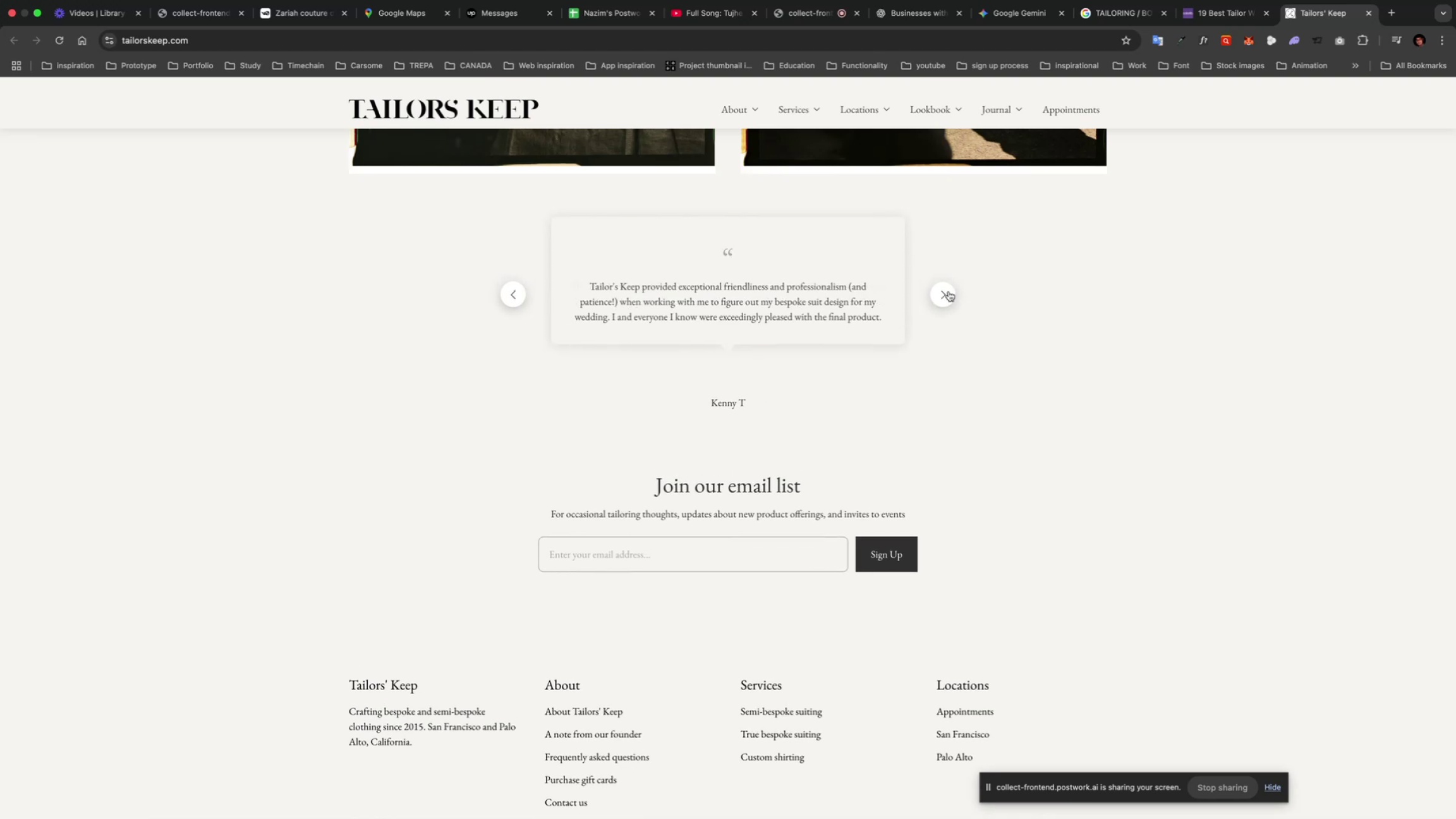 
left_click([949, 291])
 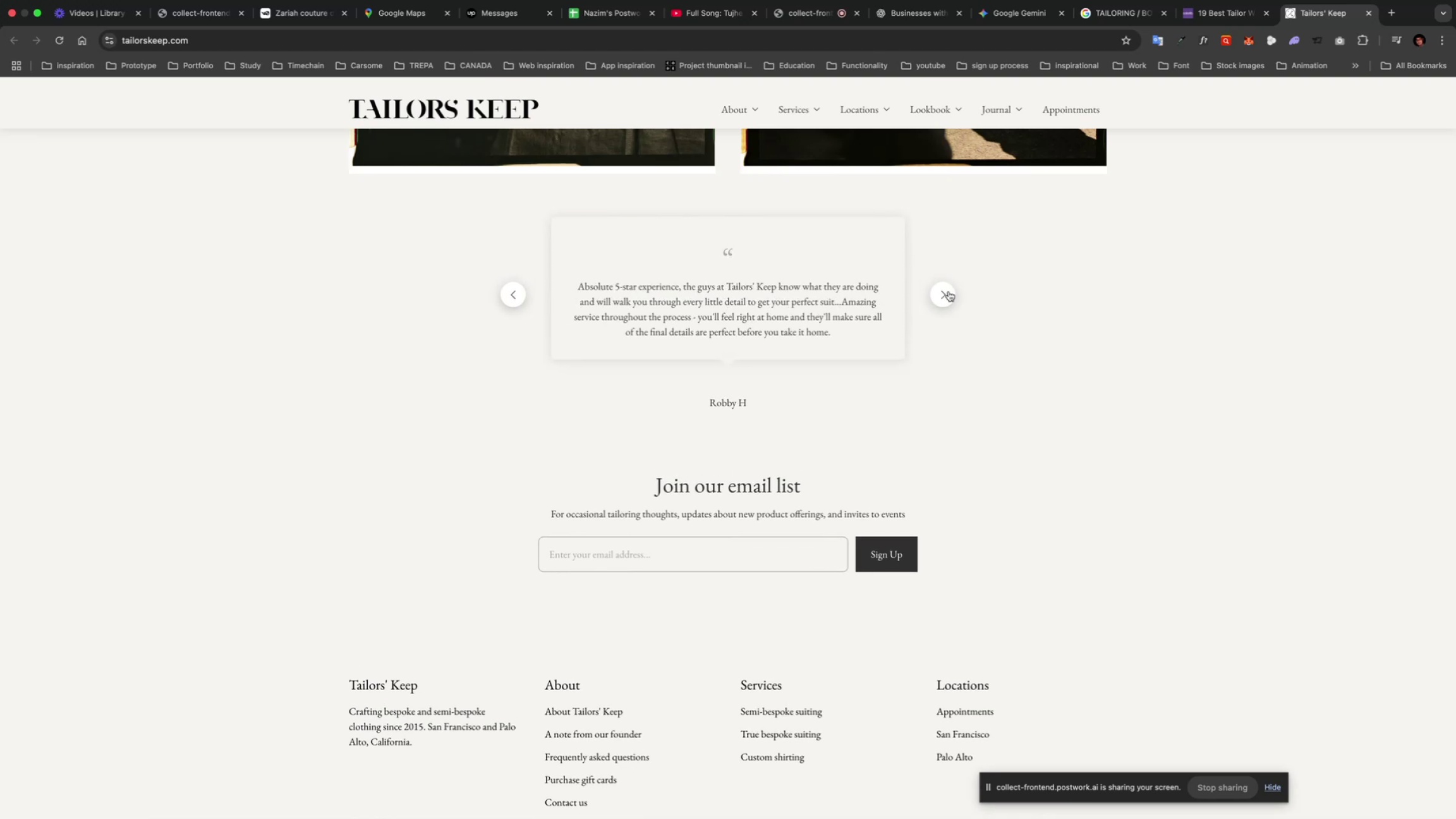 
wait(5.0)
 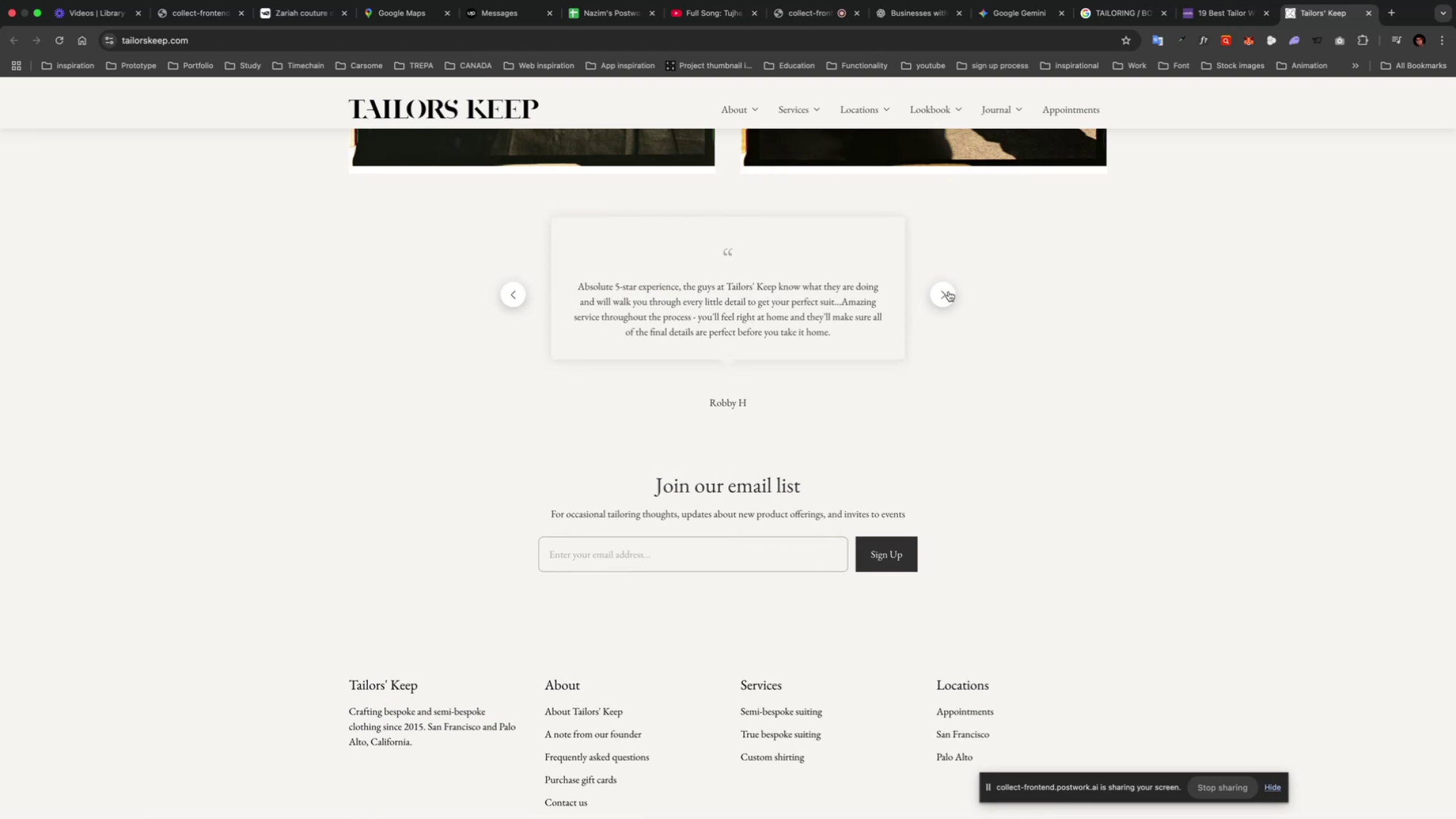 
scroll: coordinate [949, 291], scroll_direction: up, amount: 117.0
 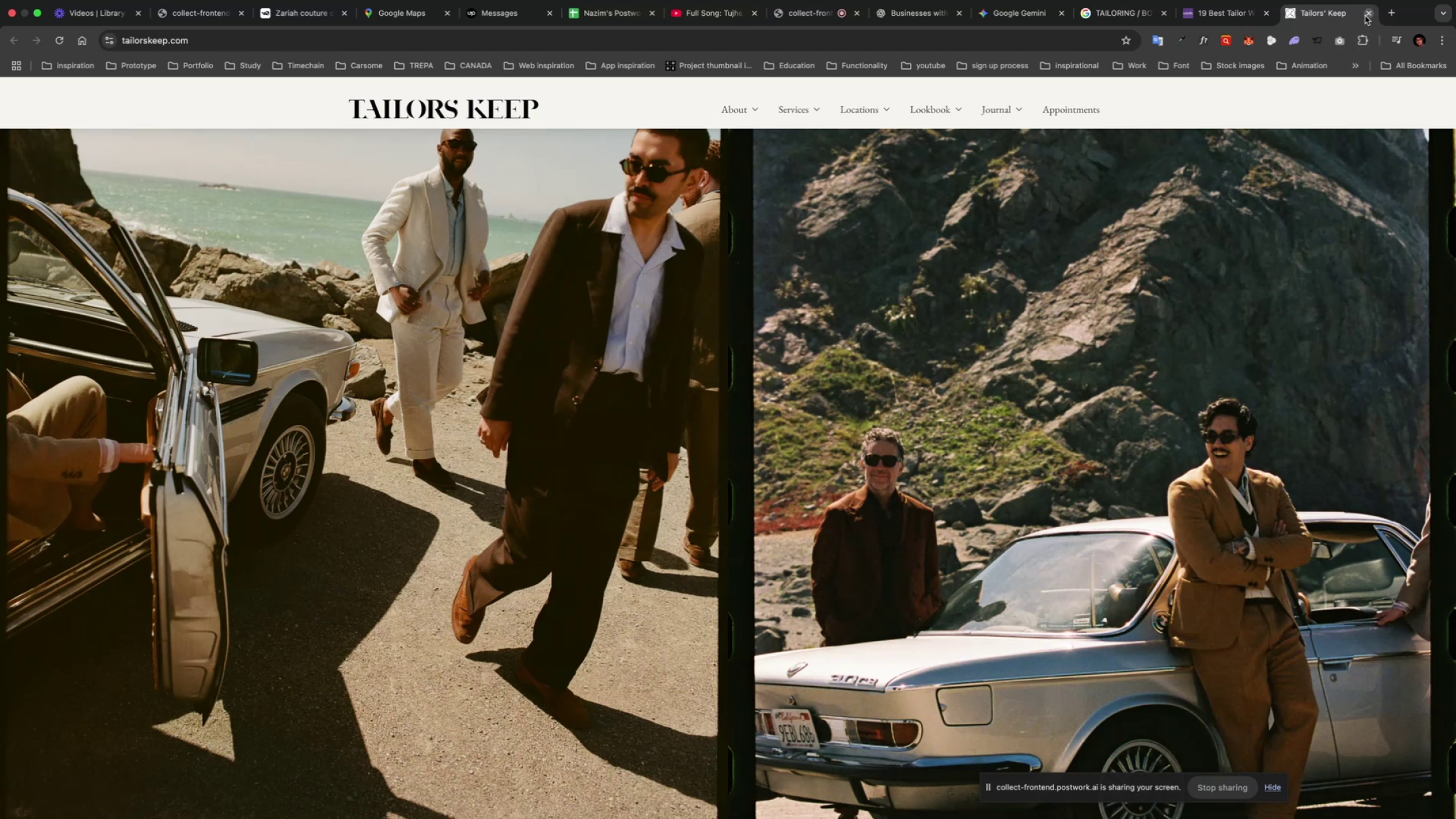 
scroll: coordinate [1209, 365], scroll_direction: down, amount: 186.0
 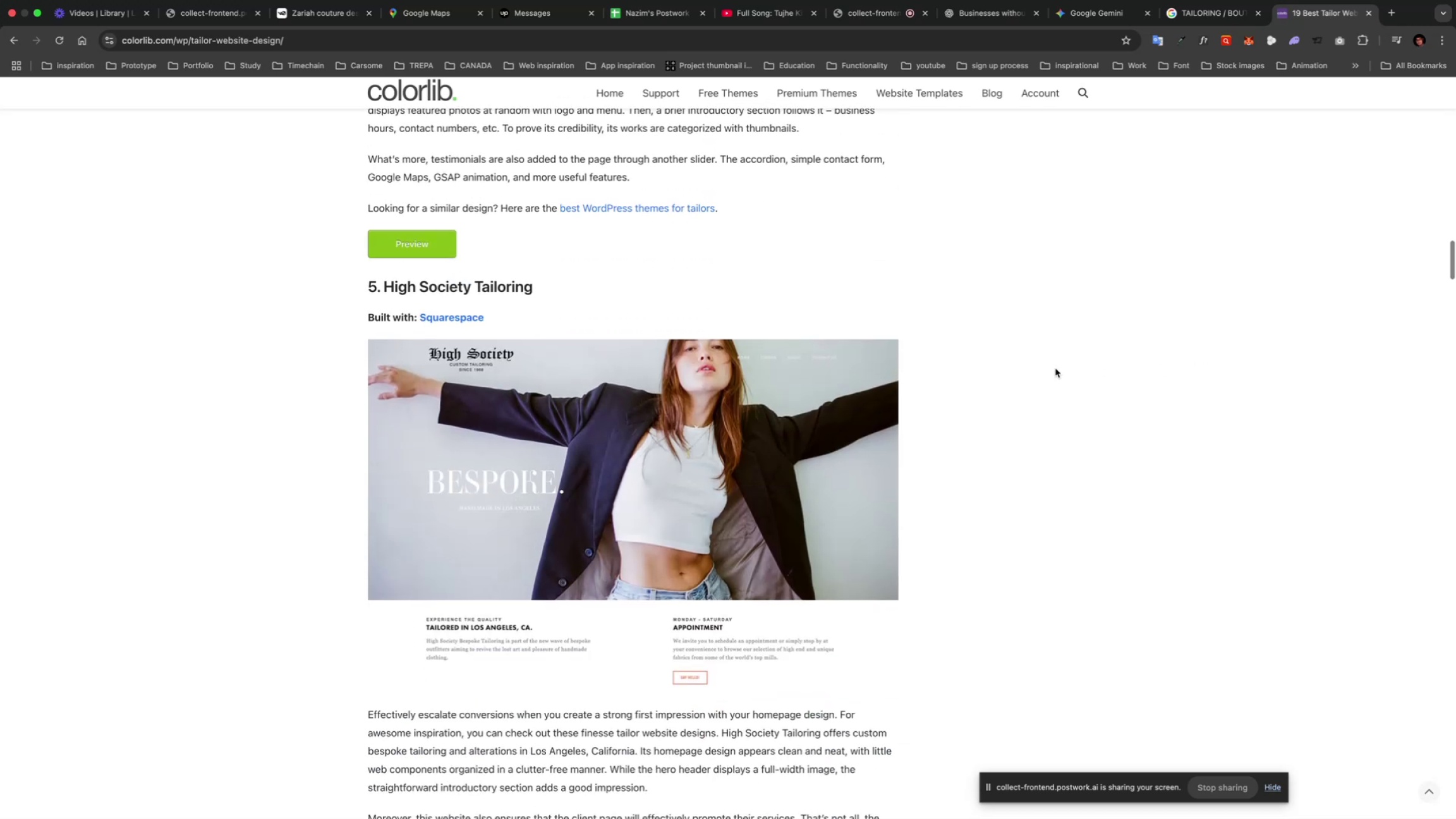 
scroll: coordinate [866, 428], scroll_direction: down, amount: 105.0
 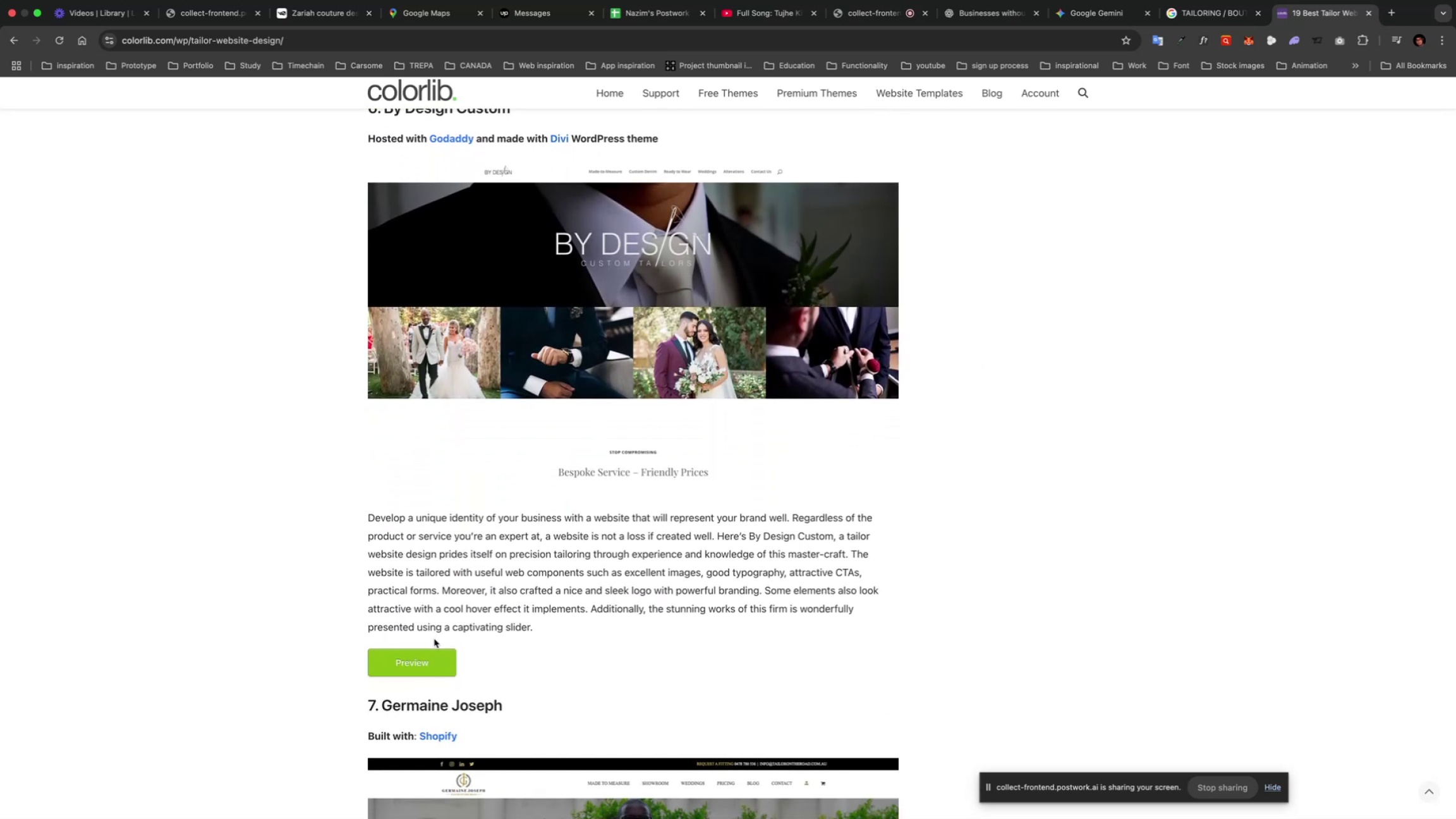 
right_click([423, 661])
 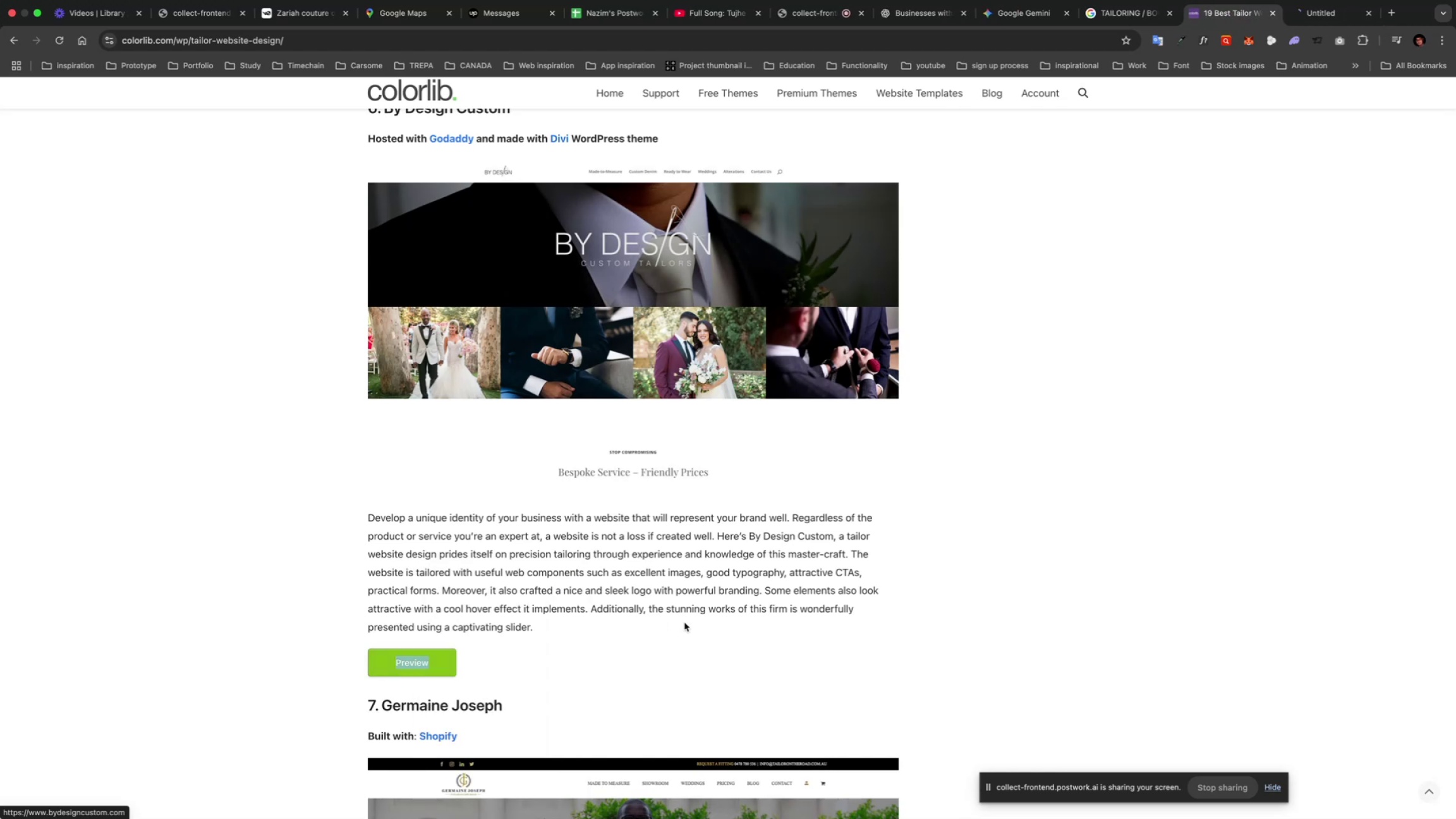 
scroll: coordinate [1440, 173], scroll_direction: down, amount: 73.0
 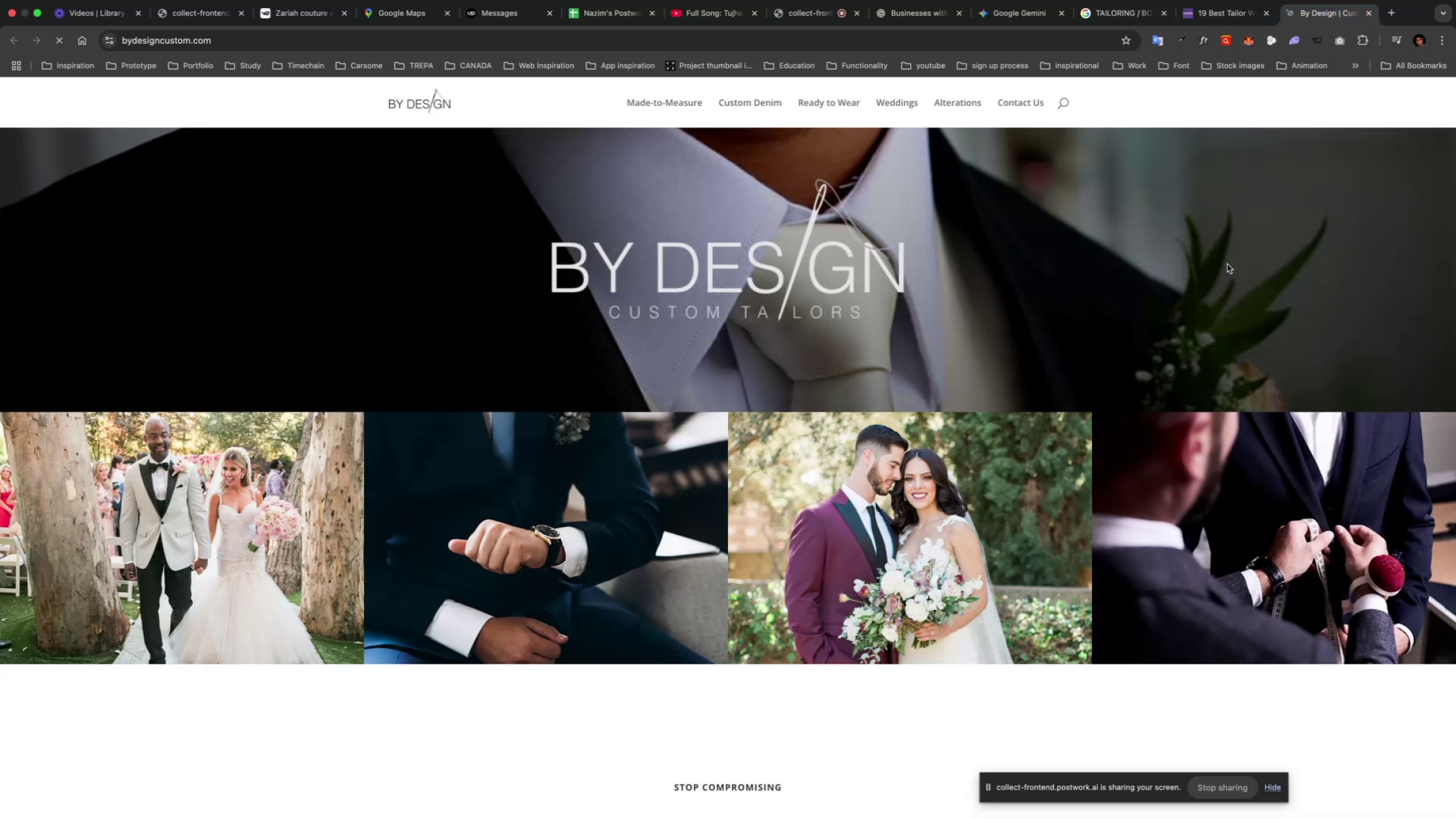 
scroll: coordinate [1067, 202], scroll_direction: up, amount: 197.0
 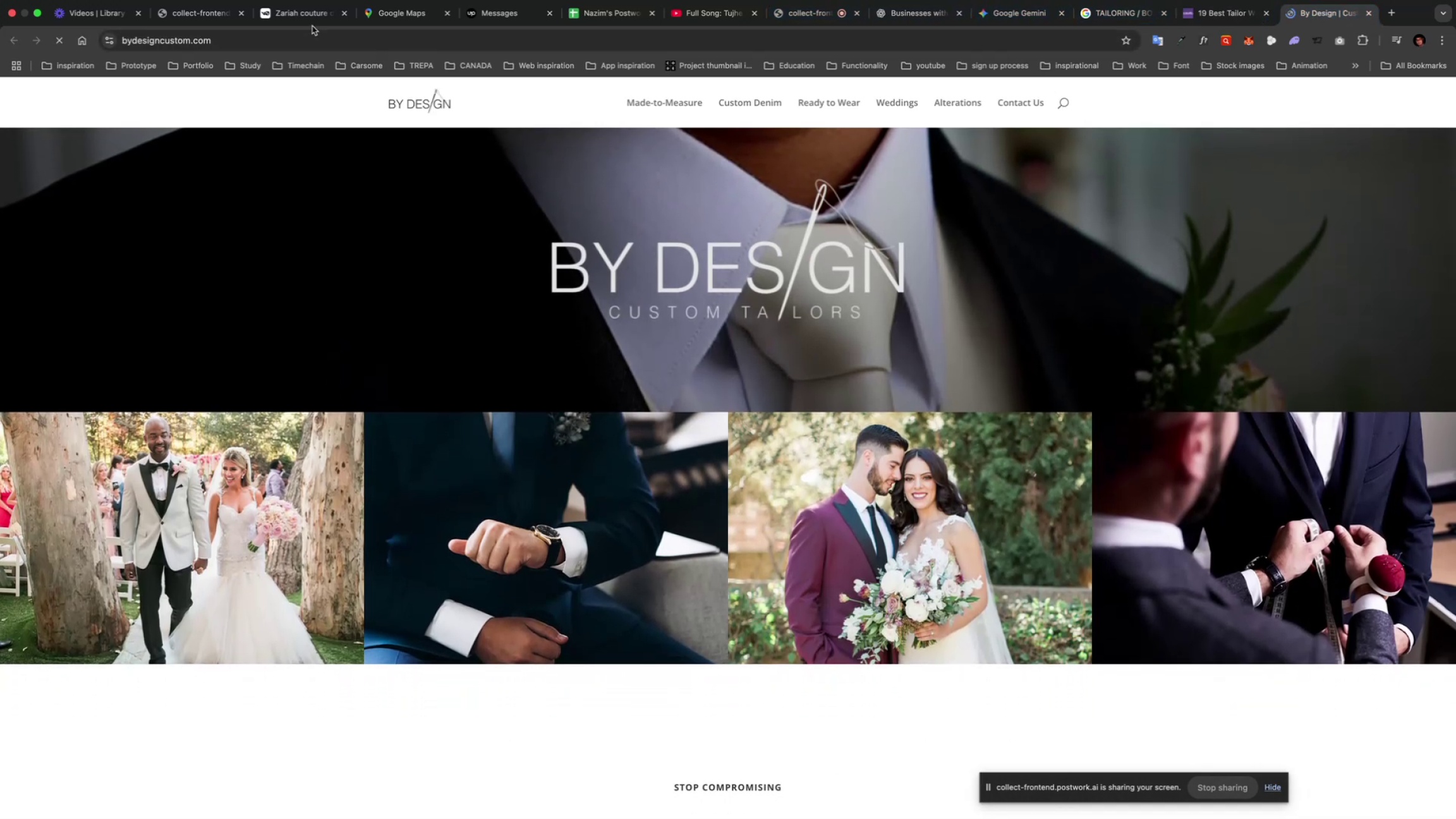 
left_click([299, 18])
 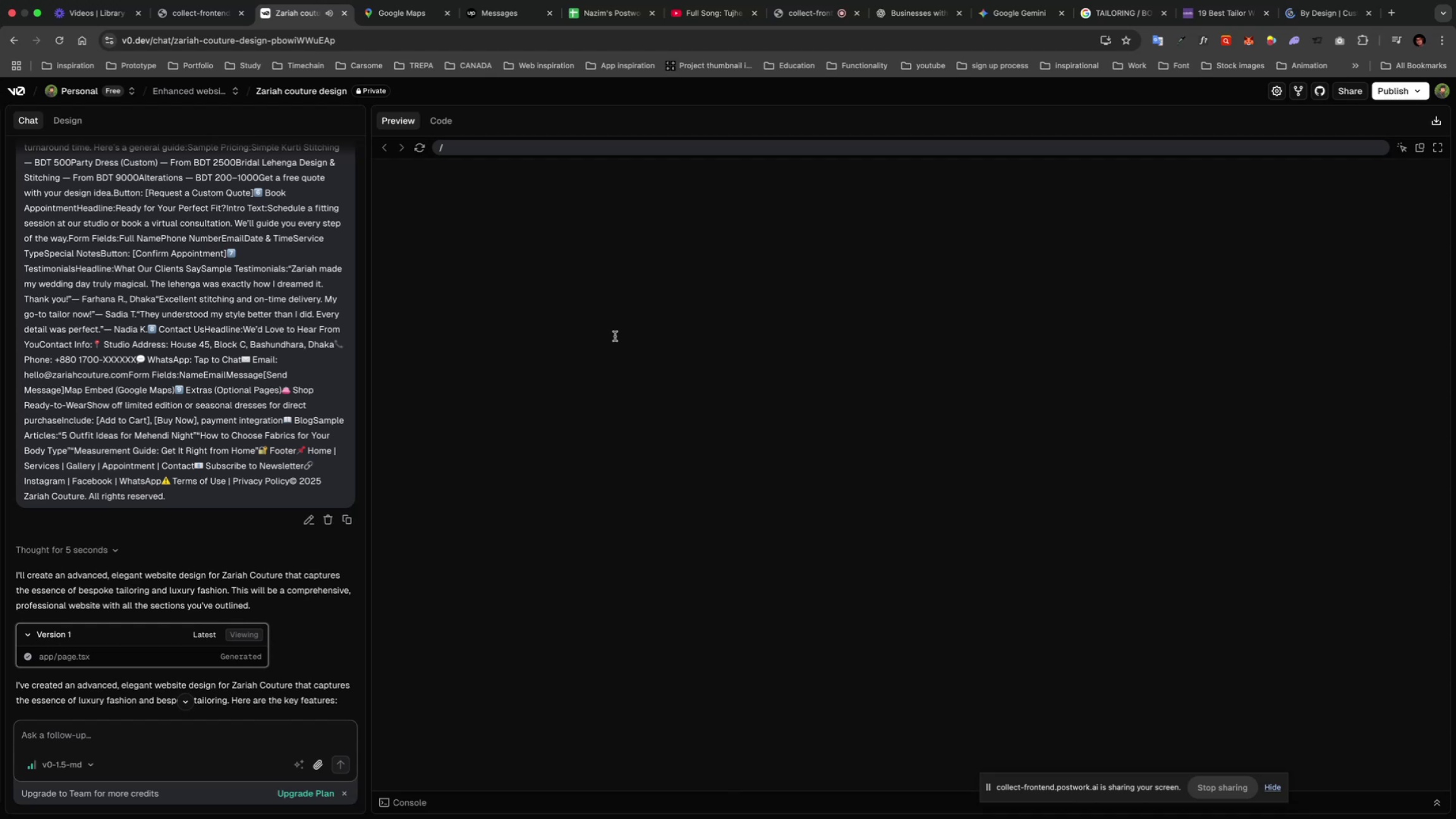 
scroll: coordinate [575, 404], scroll_direction: down, amount: 47.0
 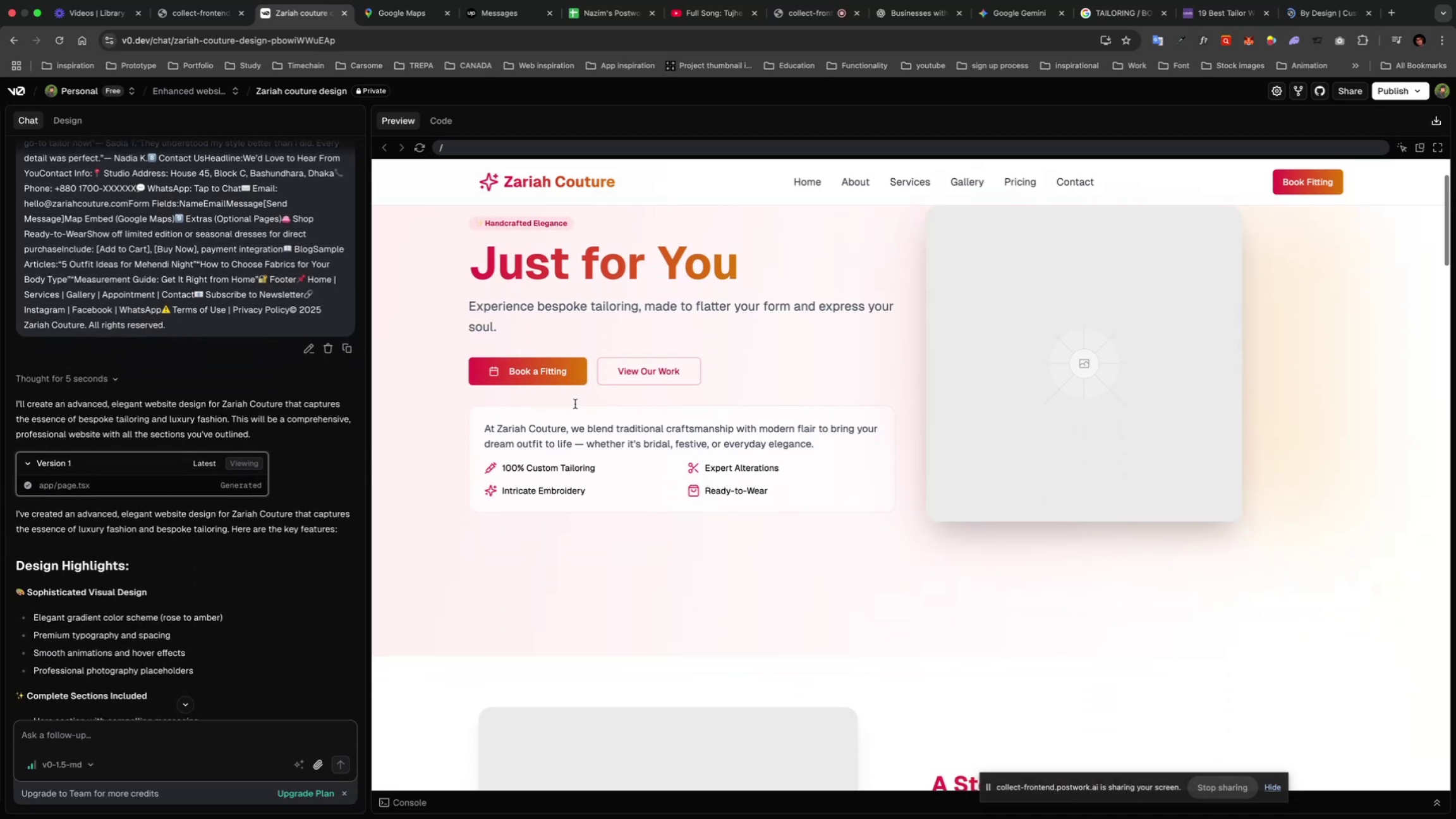 
scroll: coordinate [636, 406], scroll_direction: up, amount: 215.0
 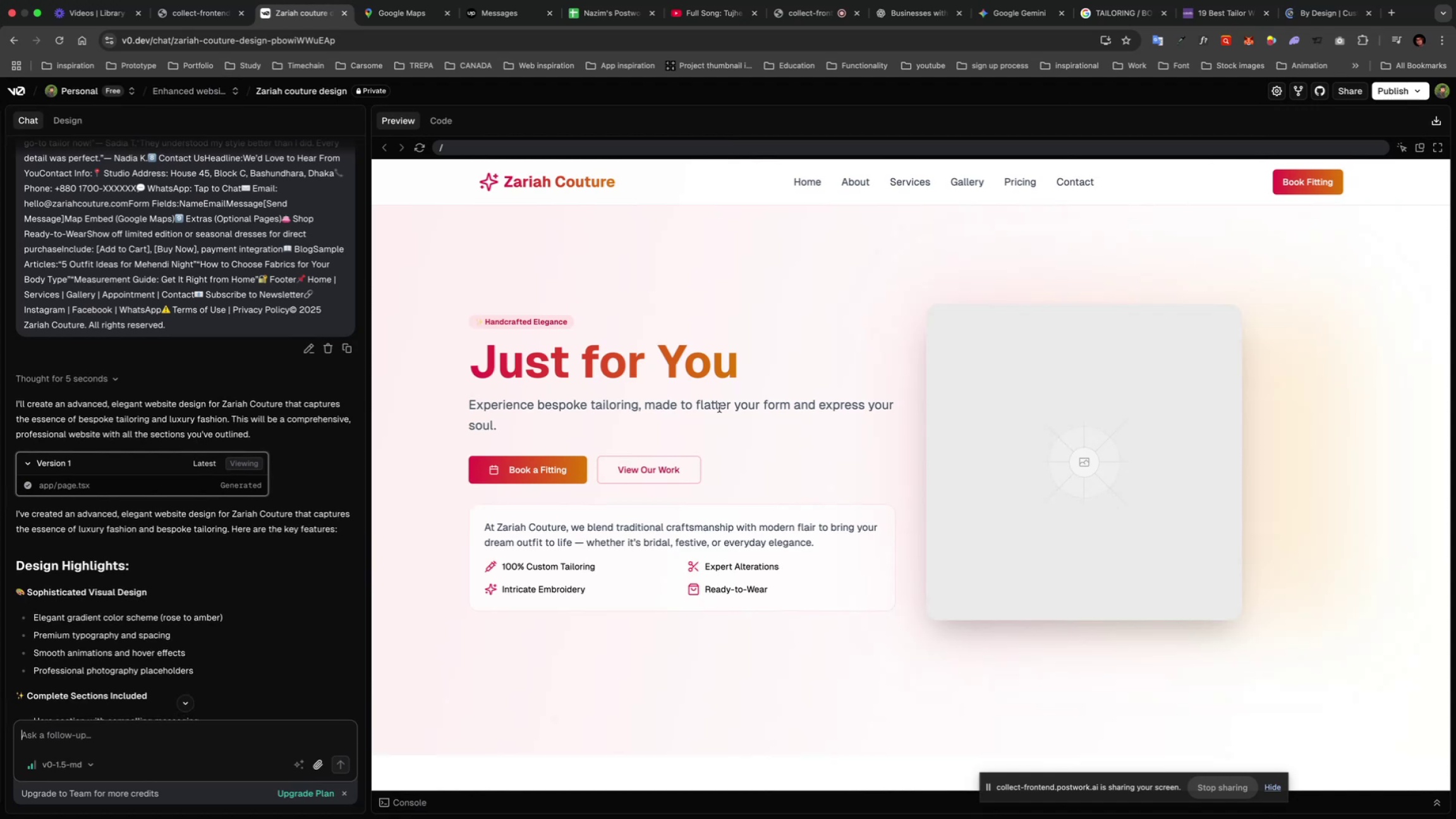 
scroll: coordinate [297, 577], scroll_direction: down, amount: 414.0
 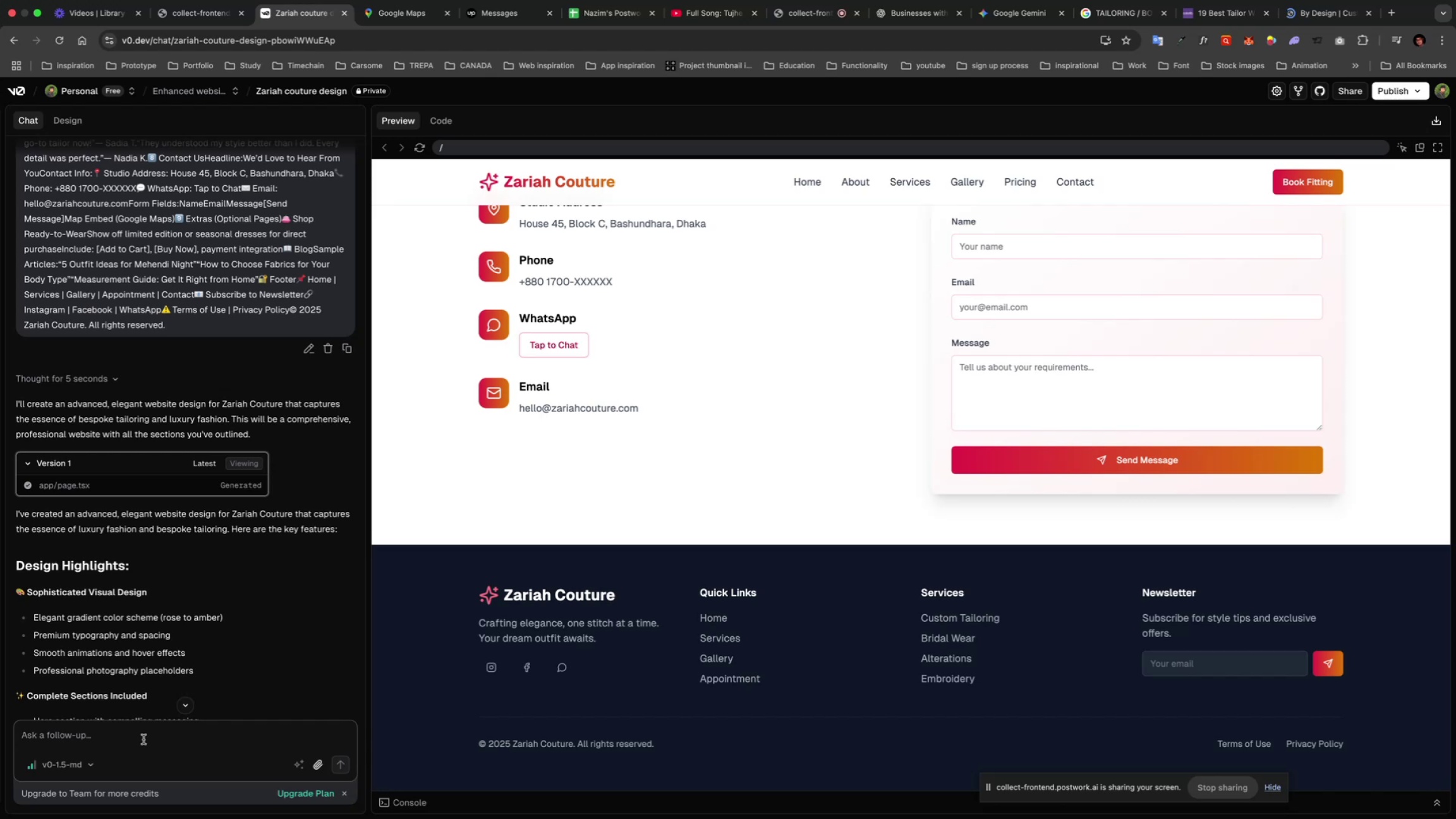 
type(can you make something modern and award a)
key(Backspace)
type(wii)
key(Backspace)
type(nning type website)
 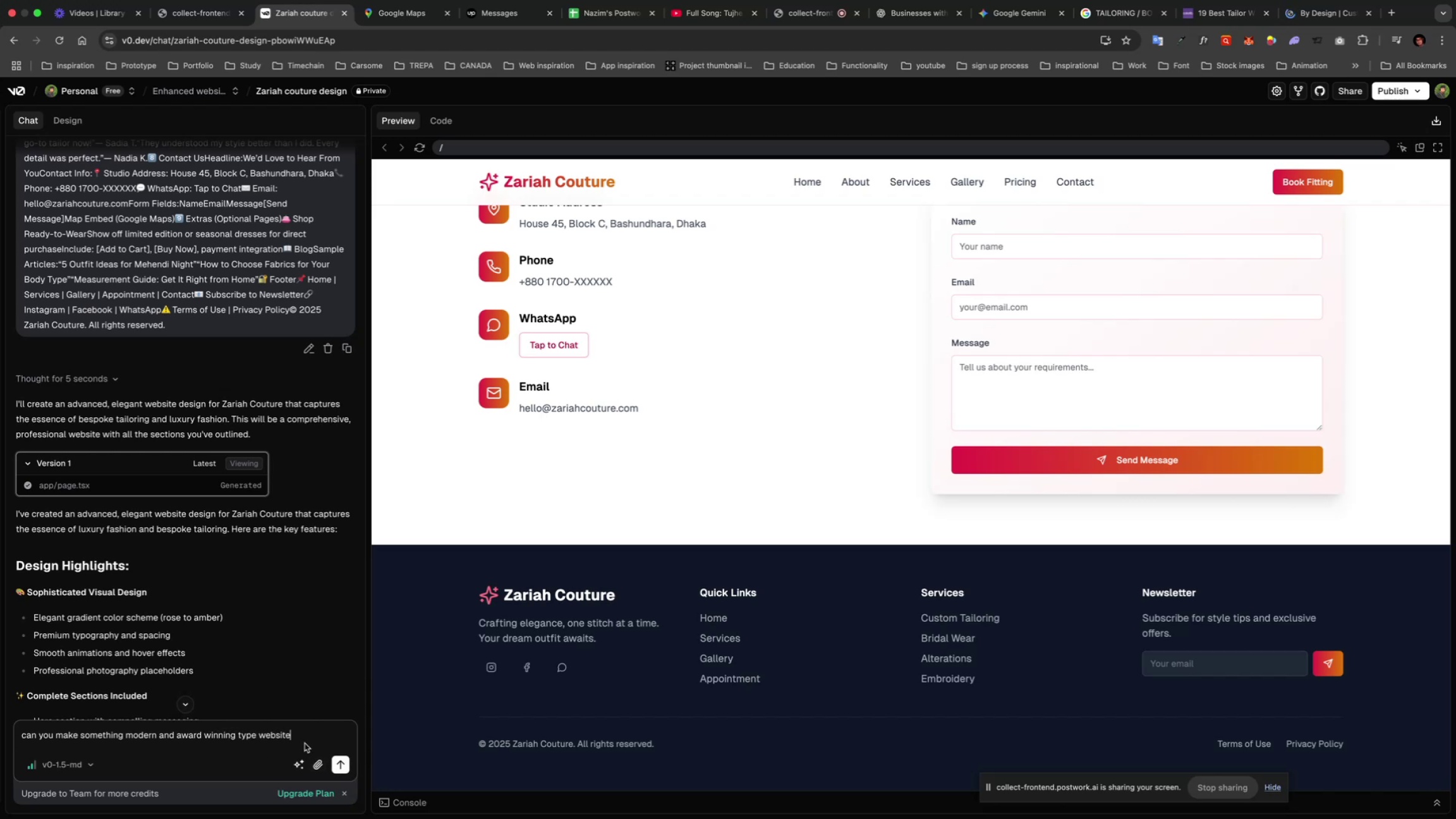 
type( and alsomake all the buttons link functional )
 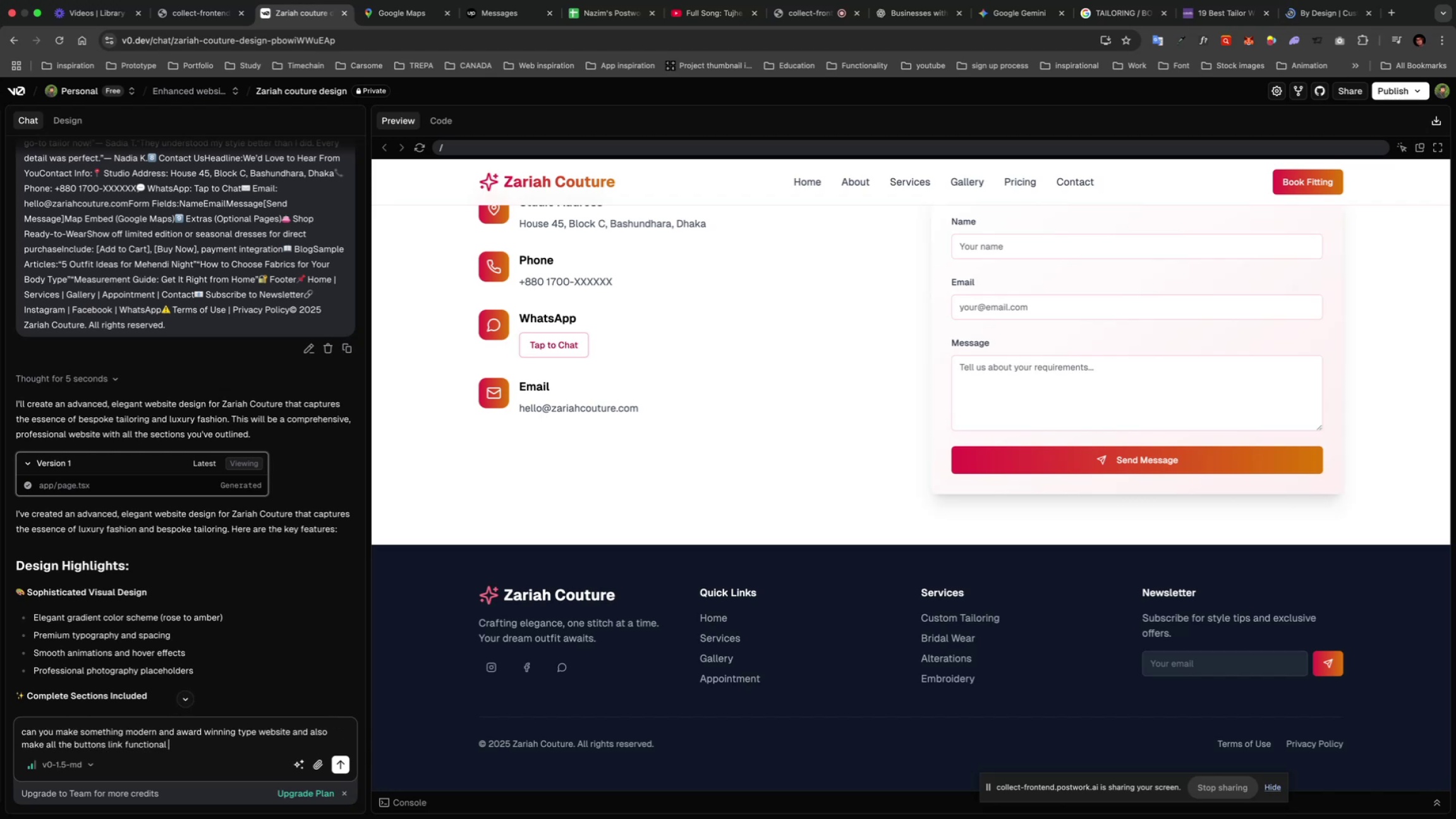 
left_click([343, 761])
 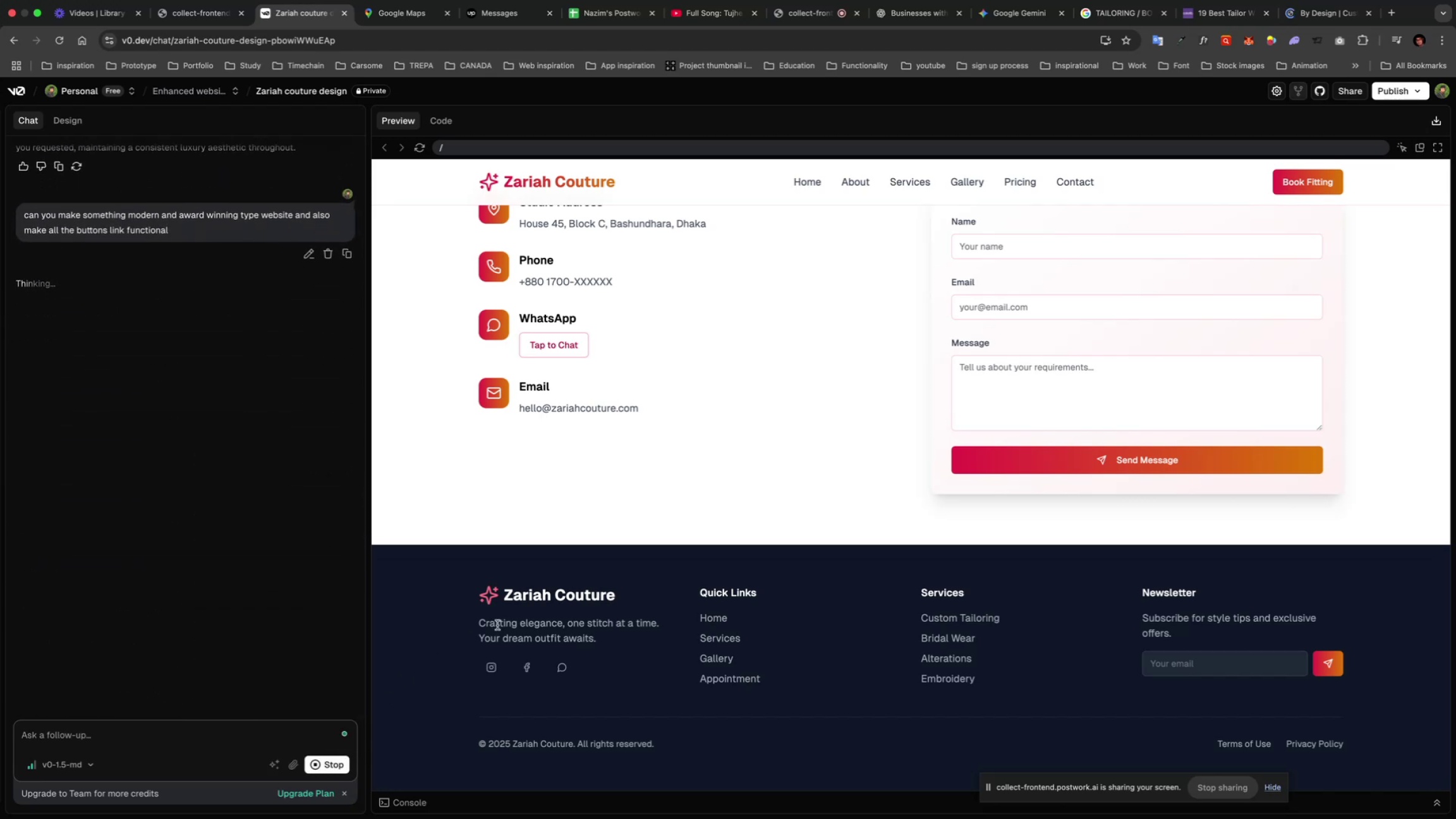 
wait(8.26)
 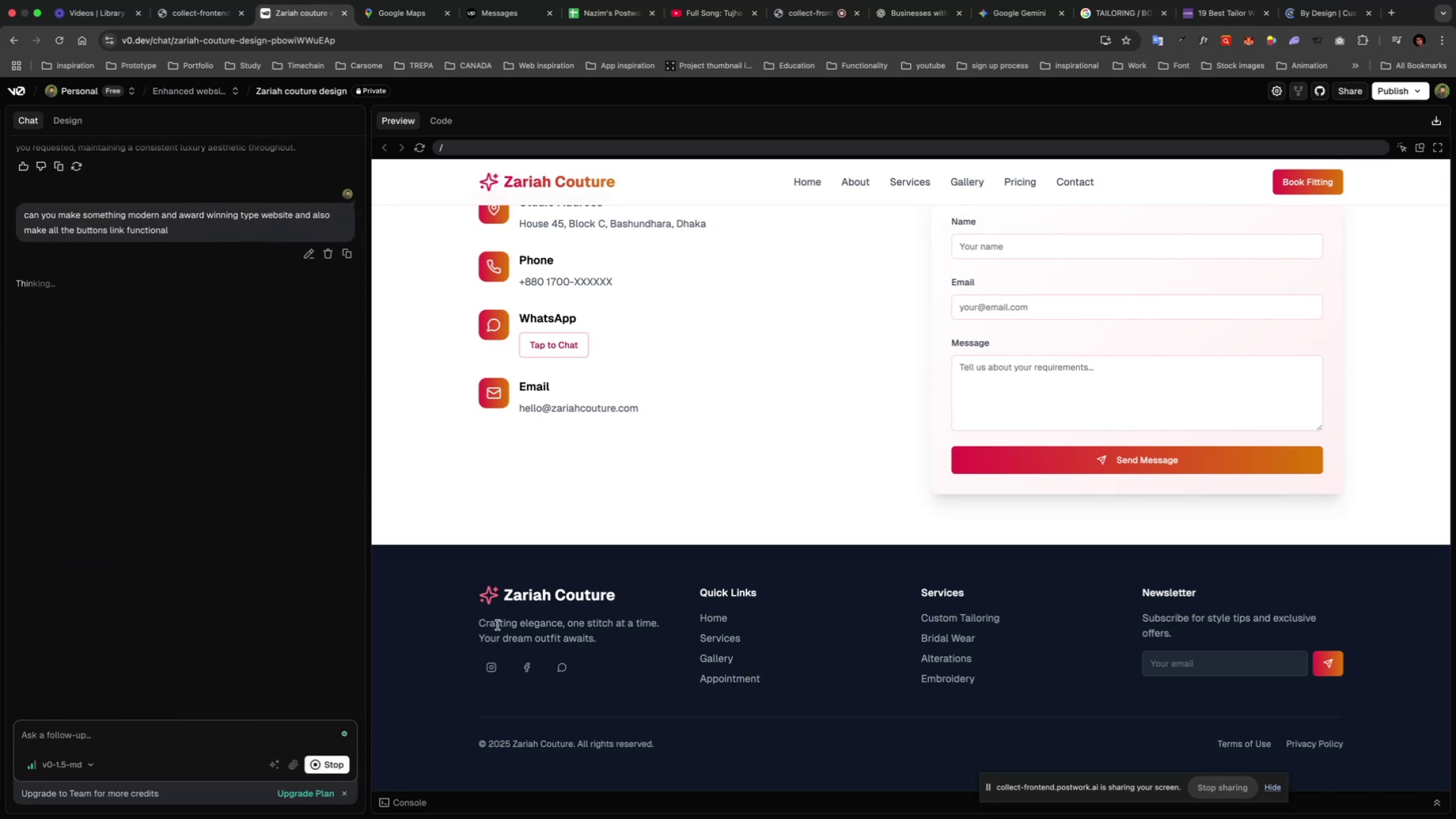 
scroll: coordinate [643, 622], scroll_direction: up, amount: 150.0
 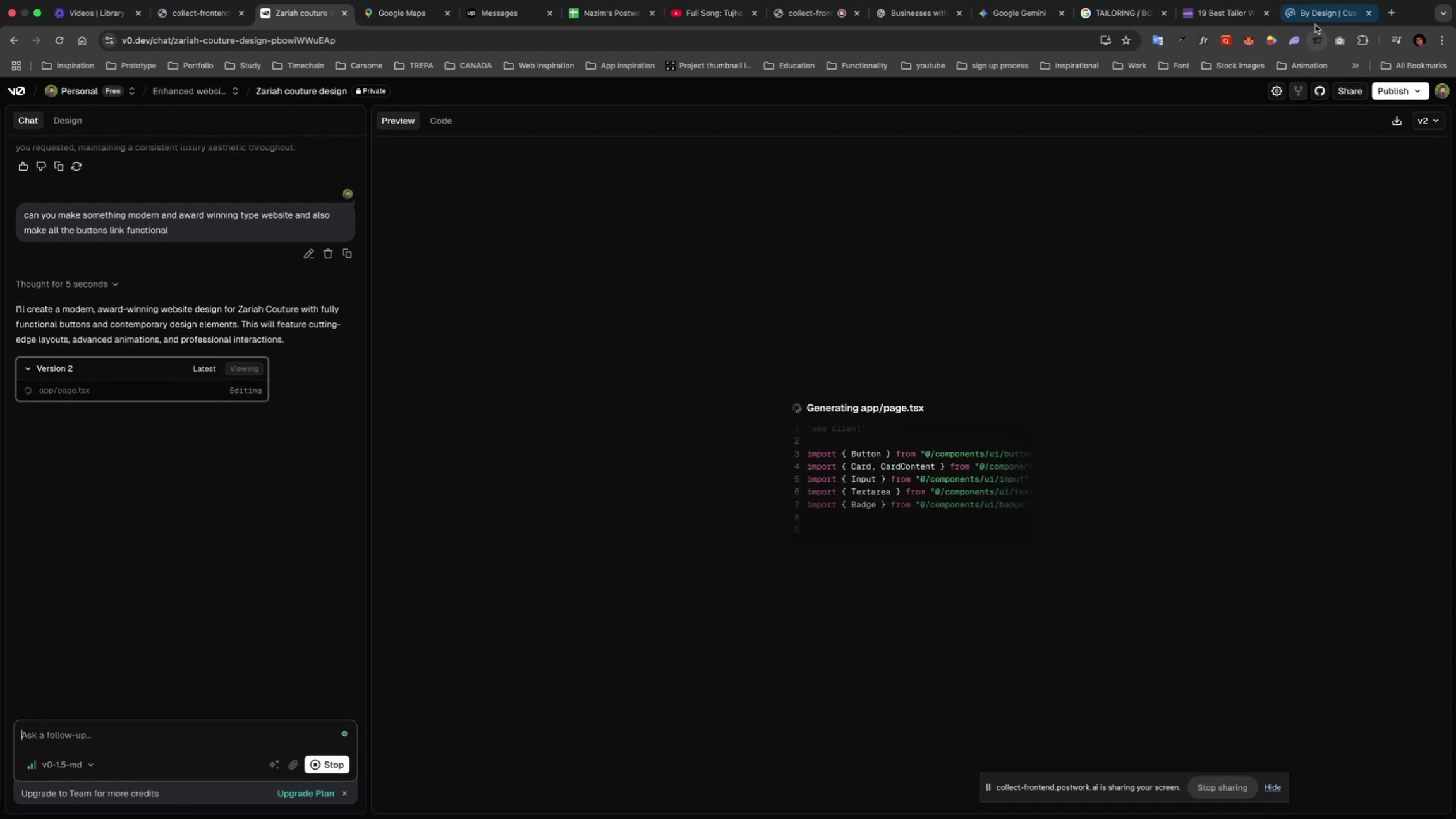 
left_click([1315, 18])
 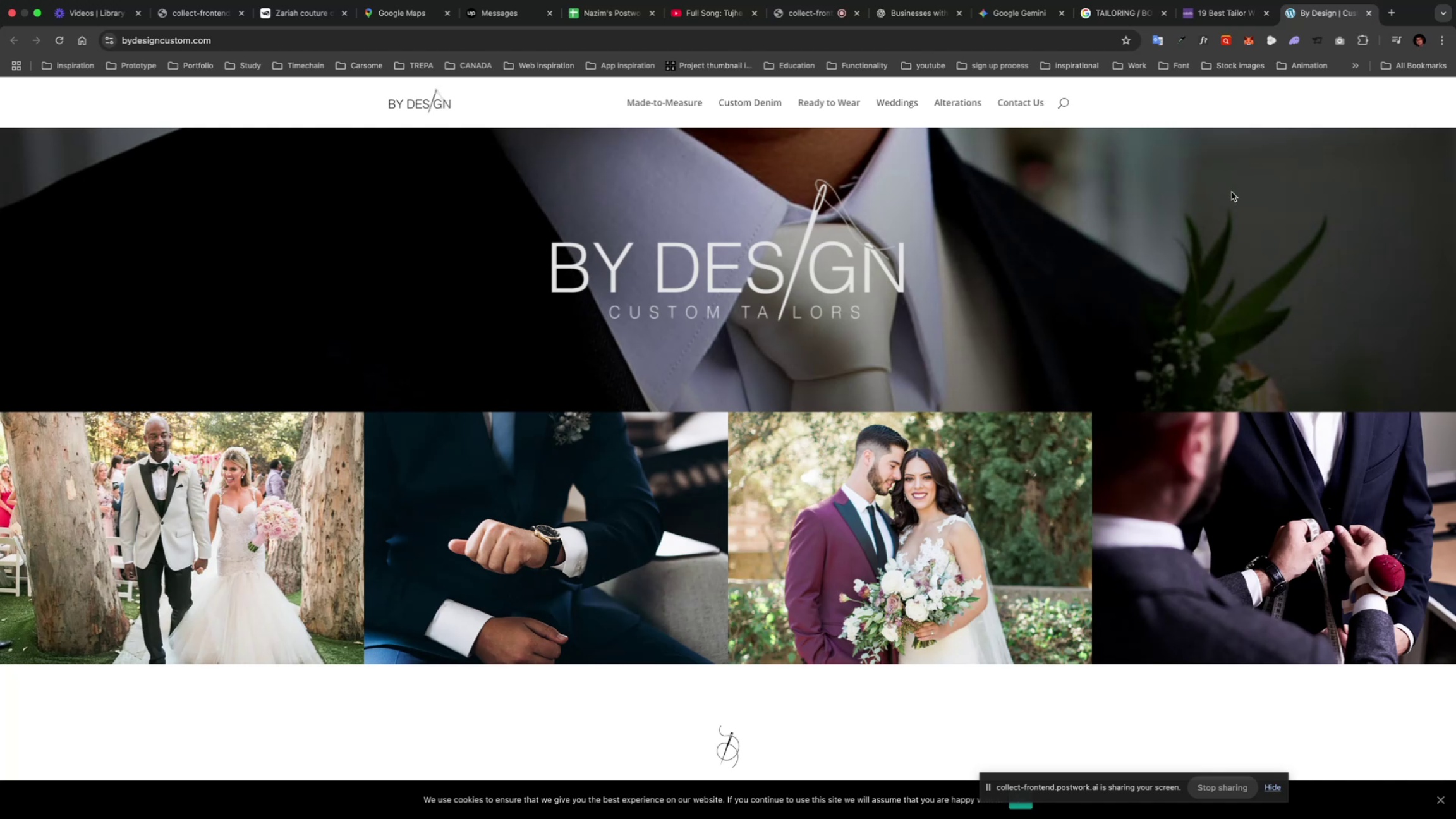 
wait(86.27)
 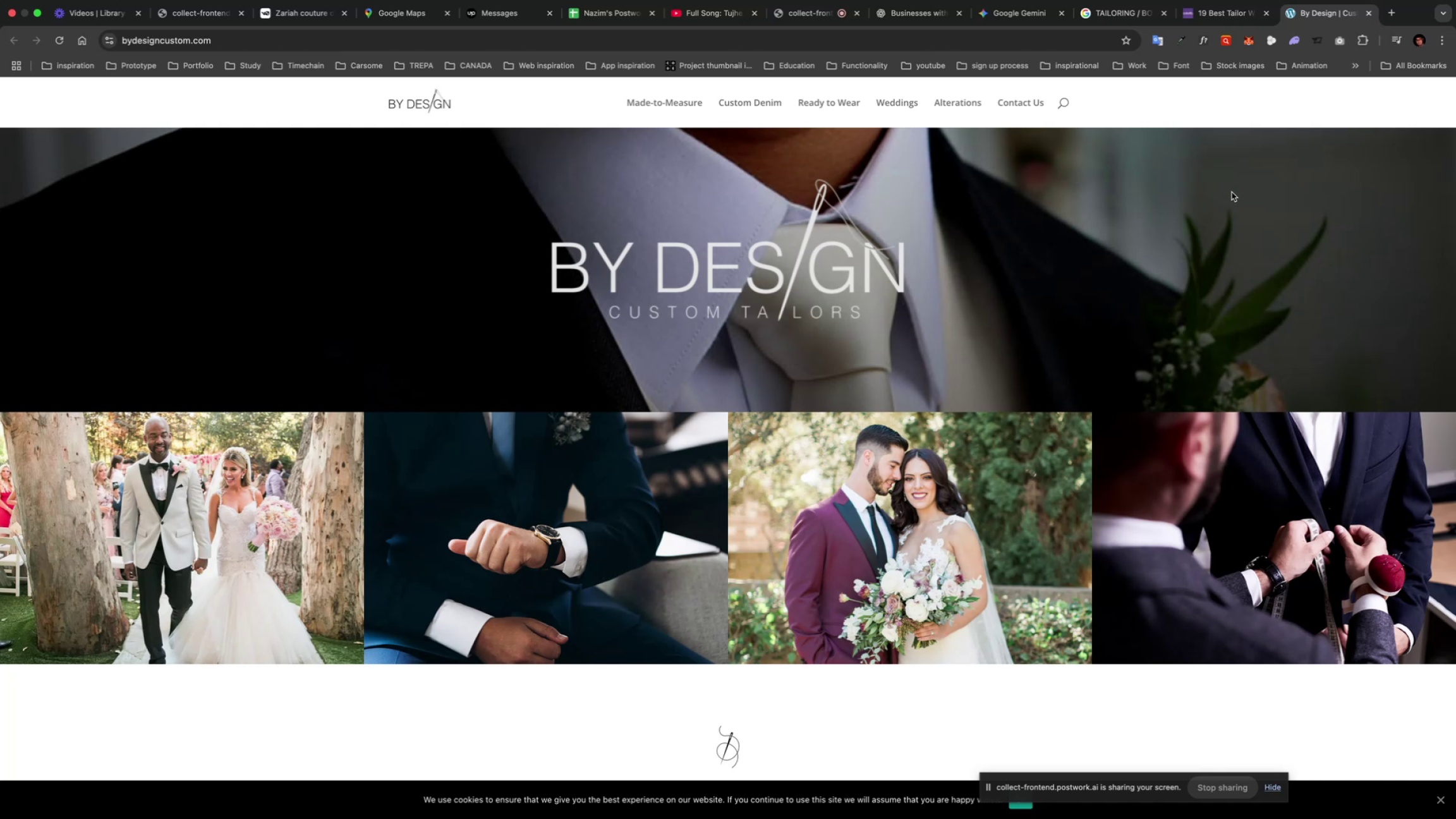 
scroll: coordinate [1237, 194], scroll_direction: down, amount: 56.0
 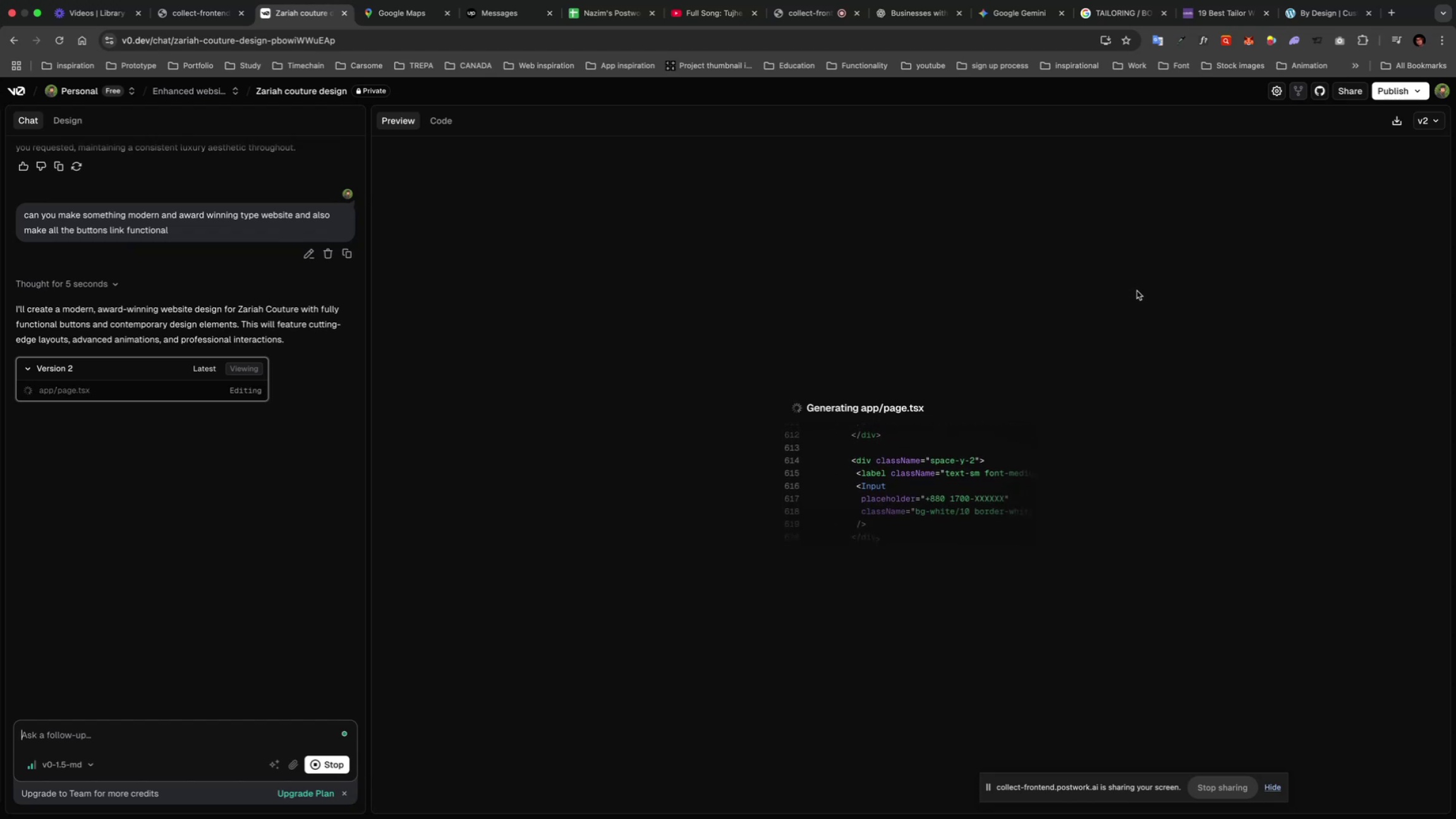 
wait(56.62)
 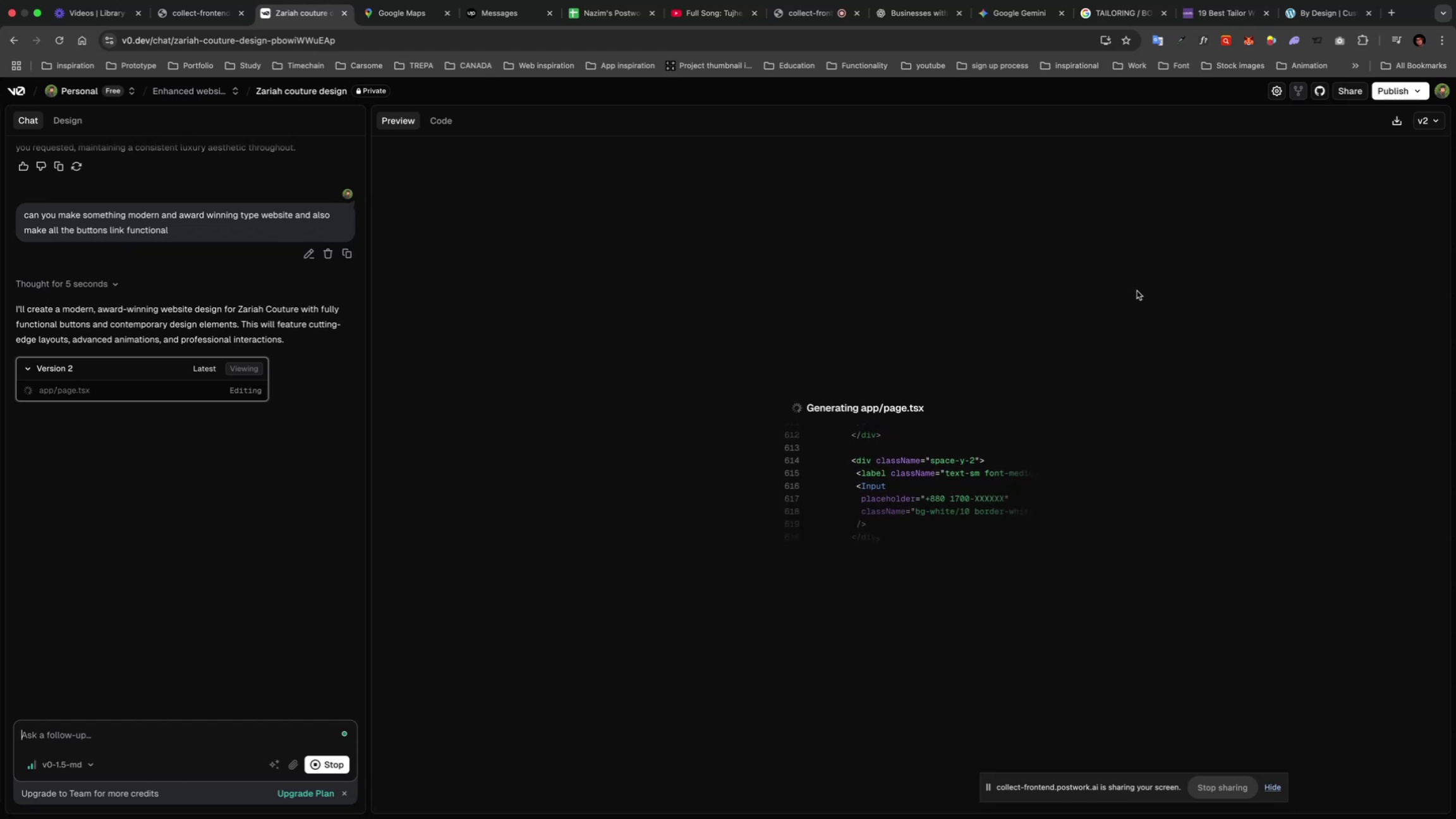 
left_click([928, 733])
 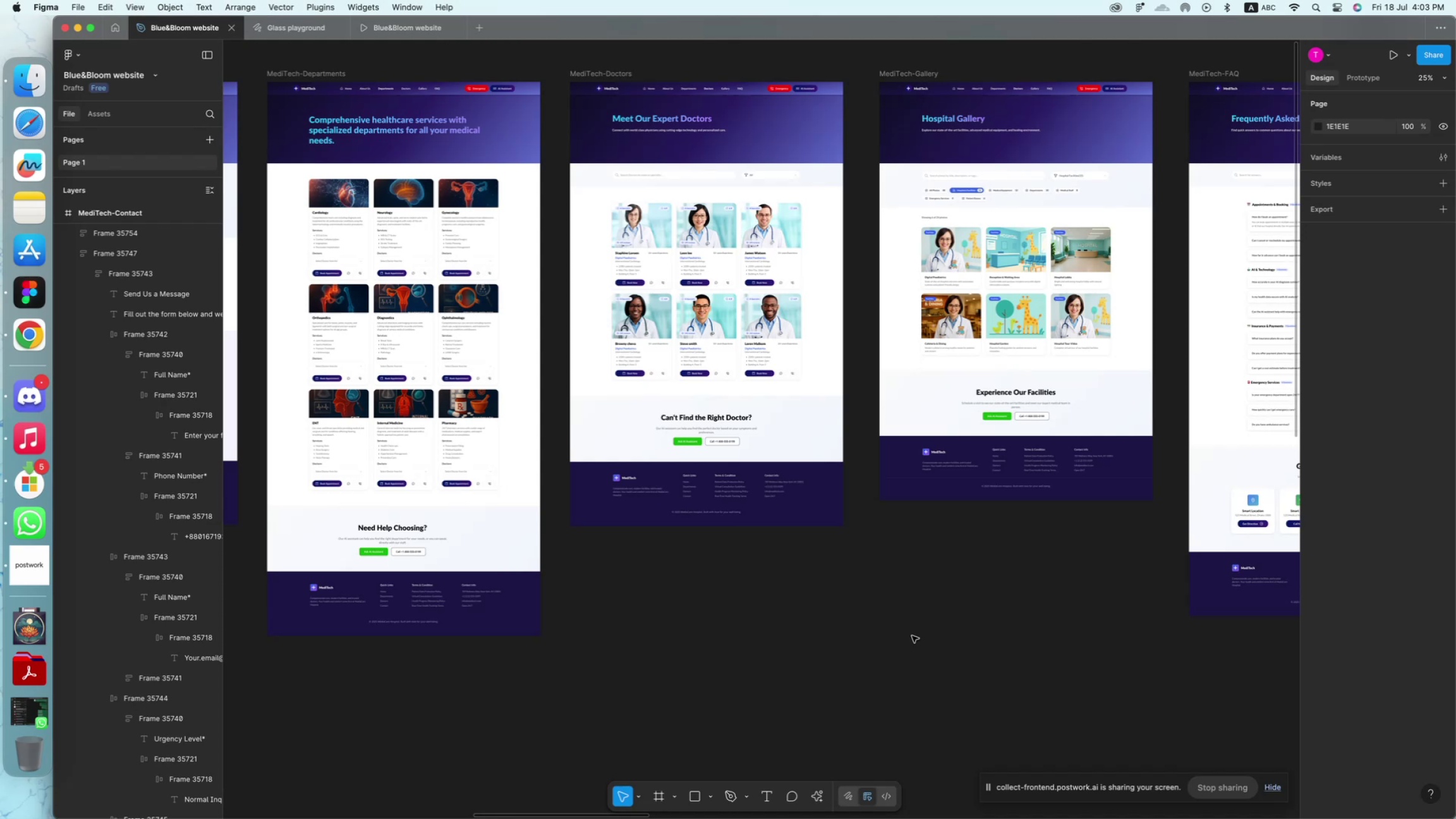 
scroll: coordinate [894, 634], scroll_direction: down, amount: 74.0
 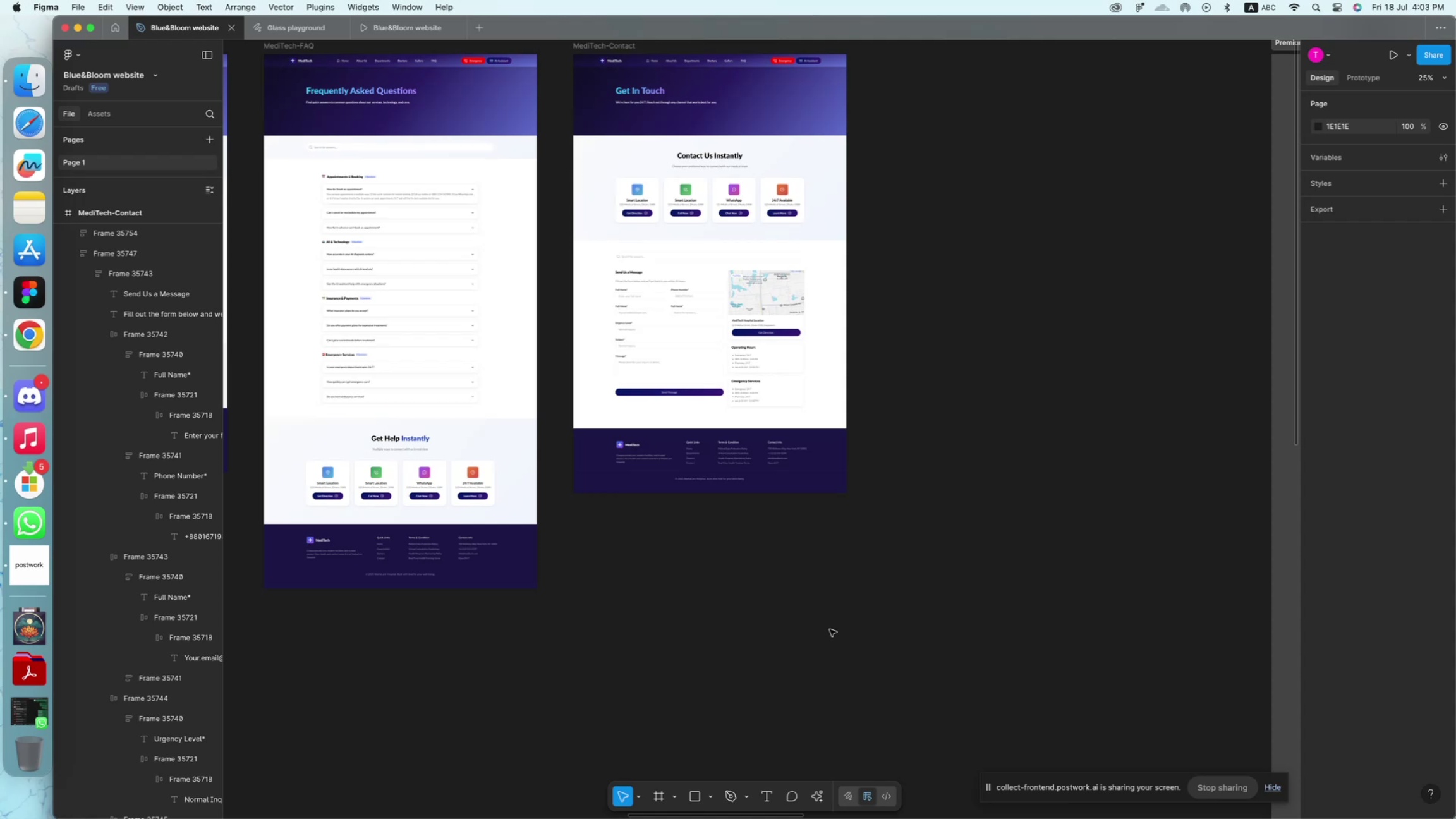 
wait(13.02)
 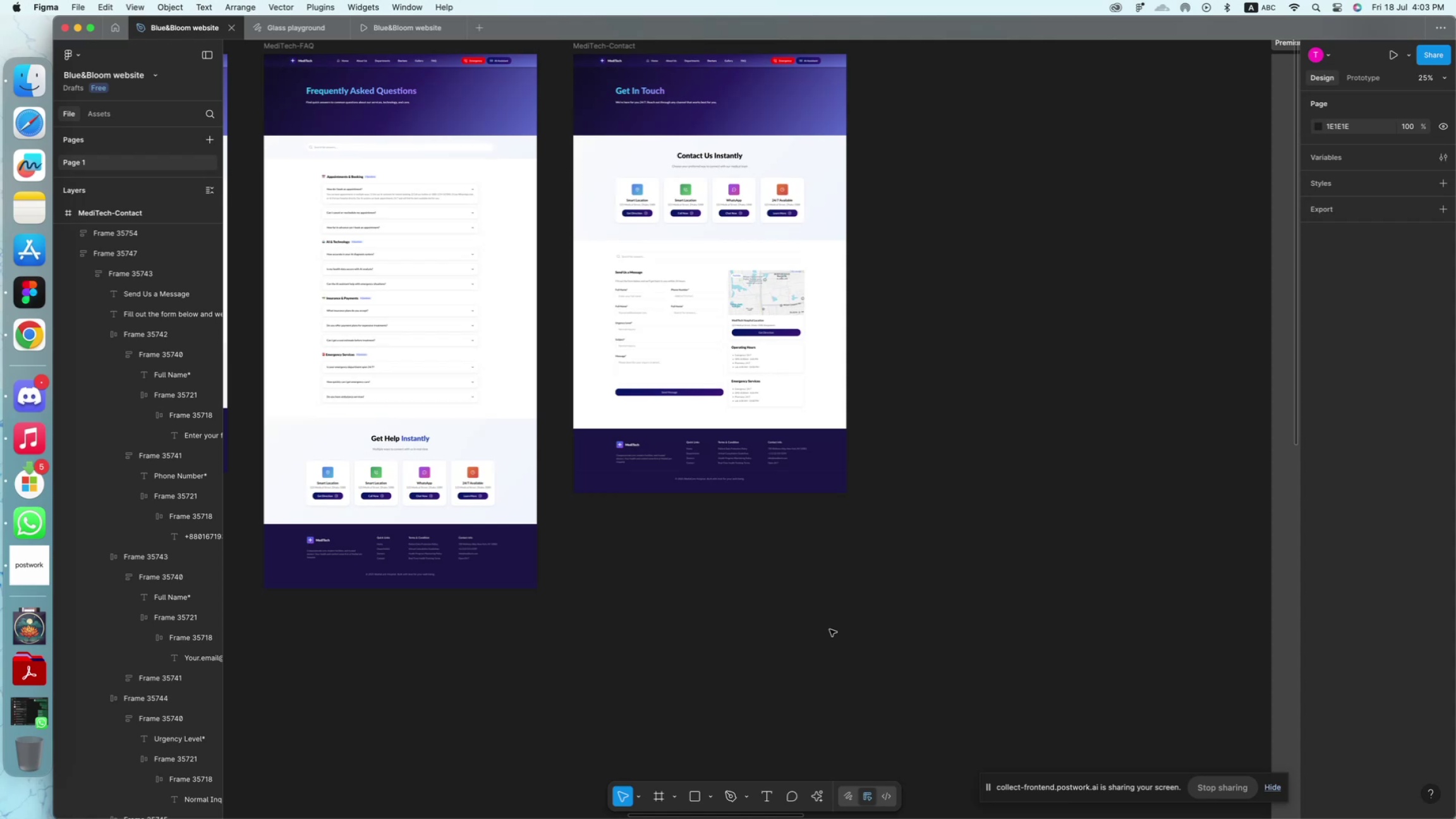 
scroll: coordinate [832, 630], scroll_direction: up, amount: 126.0
 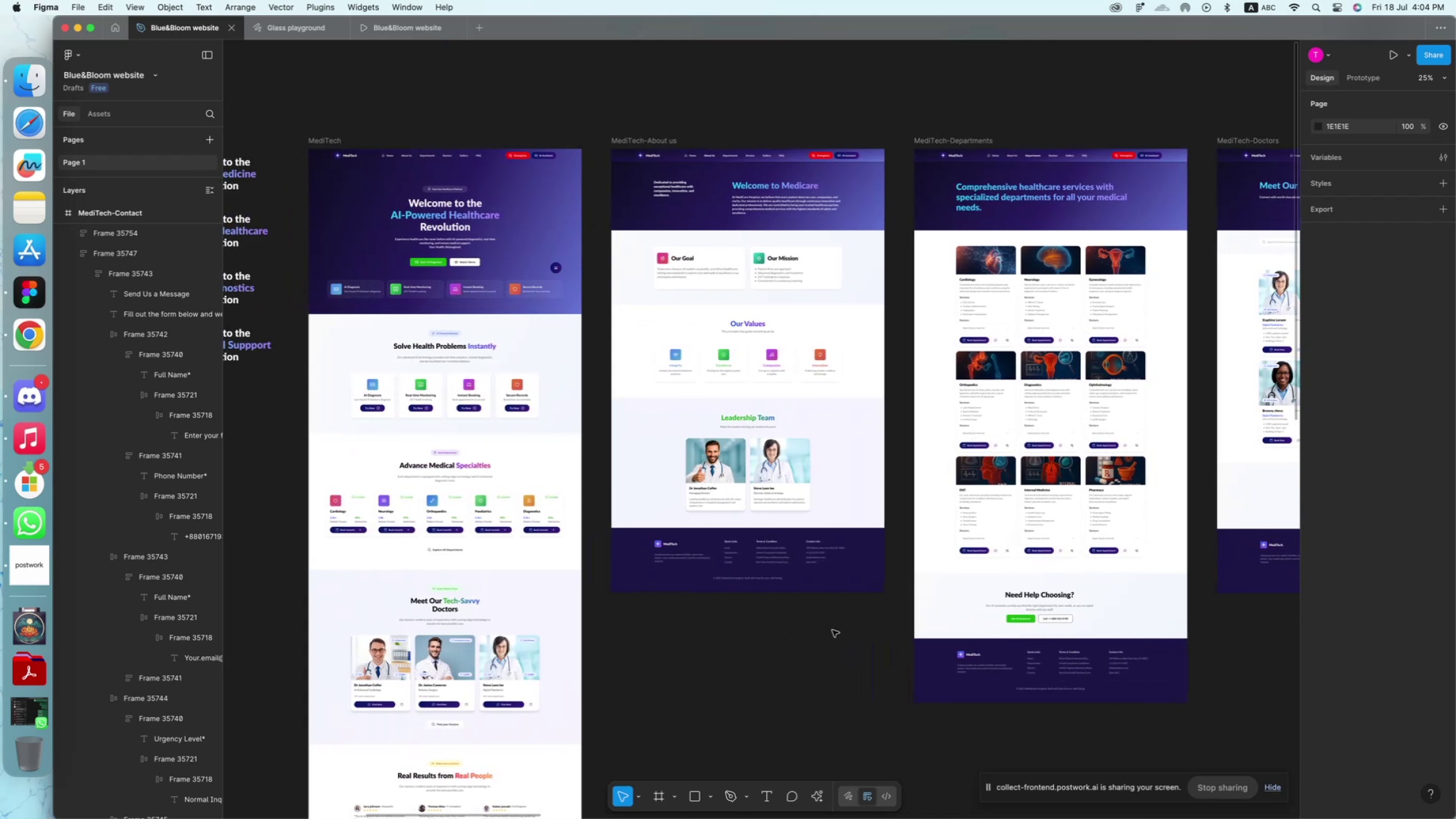 
scroll: coordinate [832, 630], scroll_direction: down, amount: 7.0
 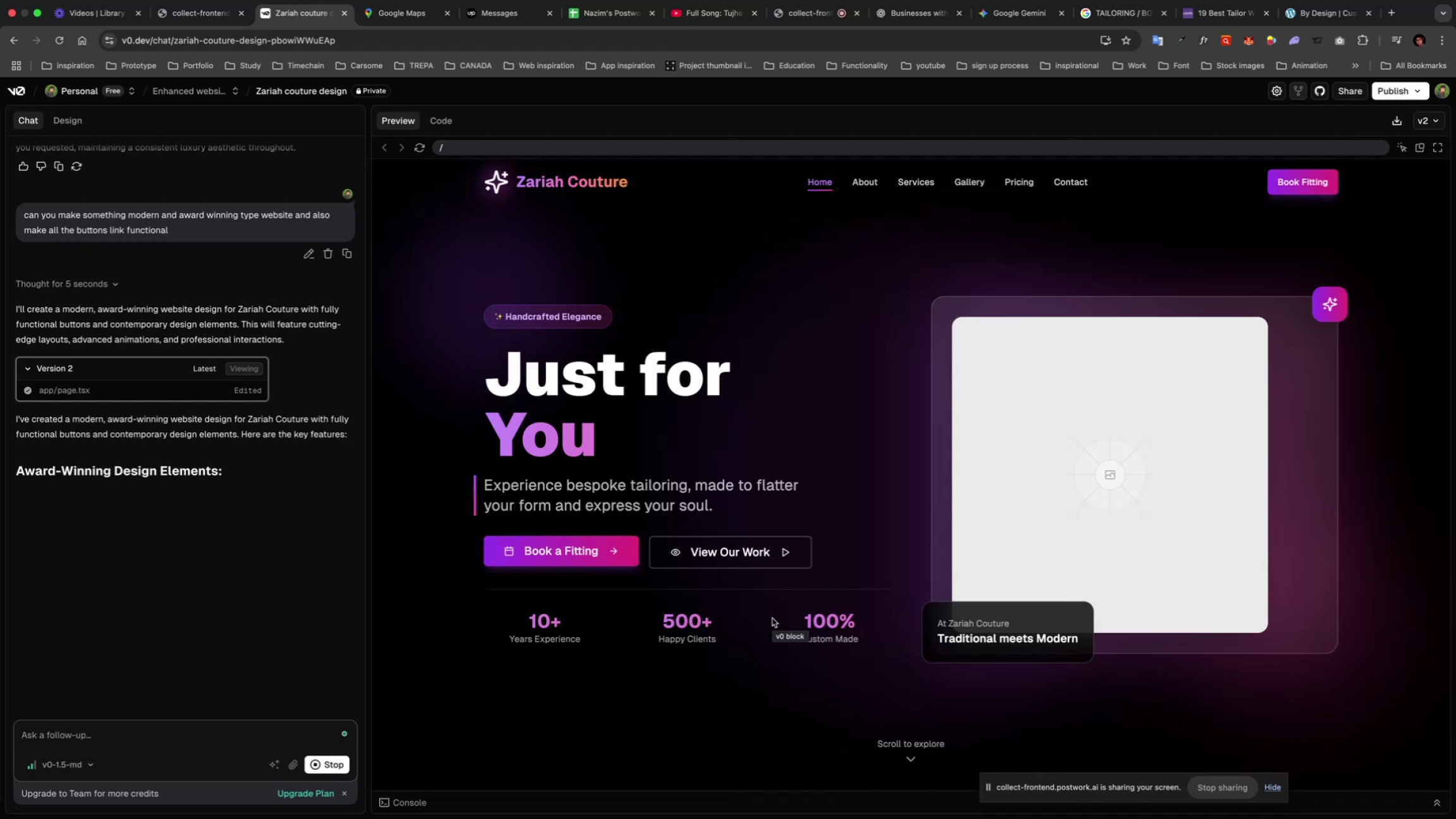 
wait(37.66)
 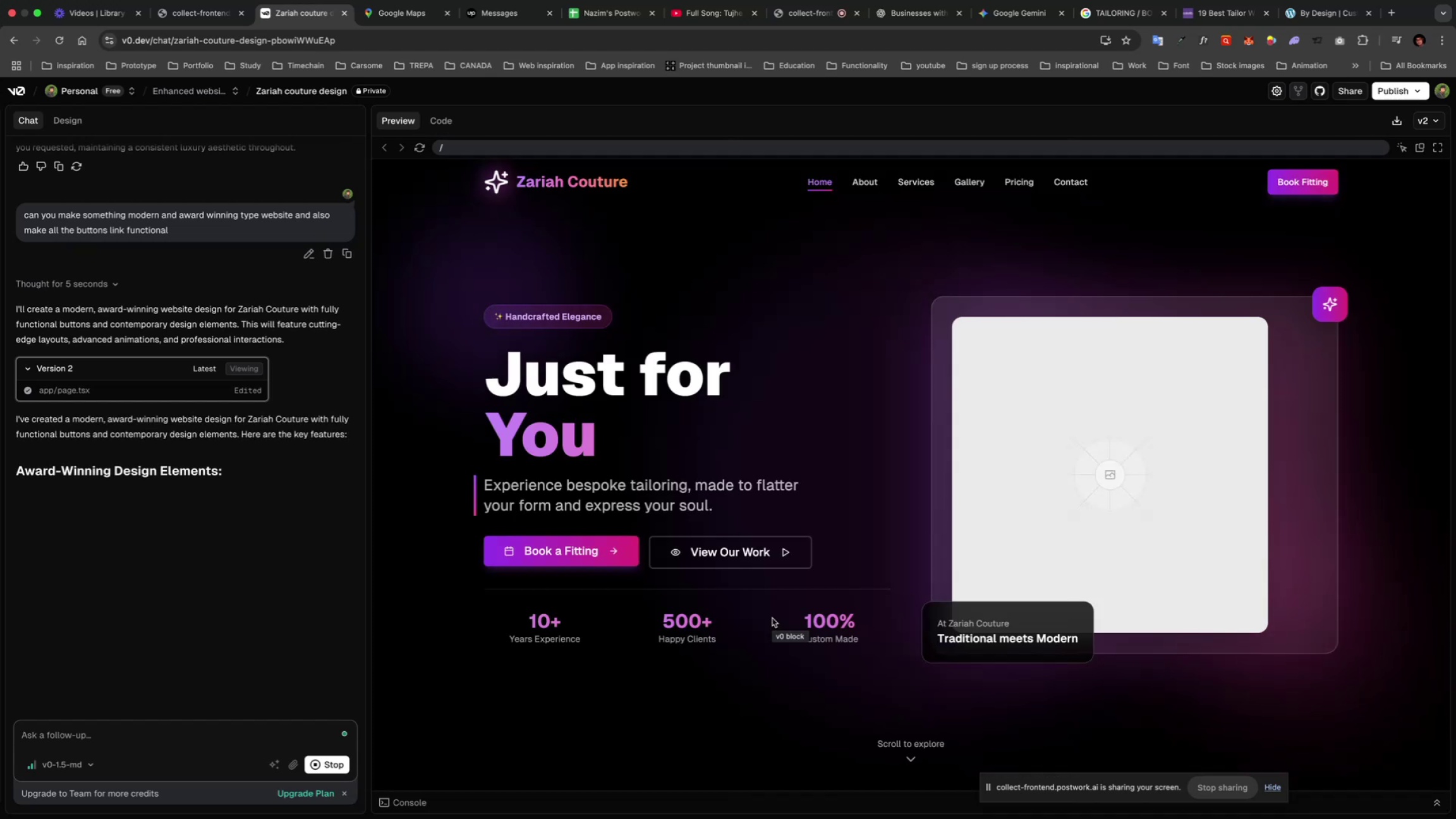 
left_click([1436, 150])
 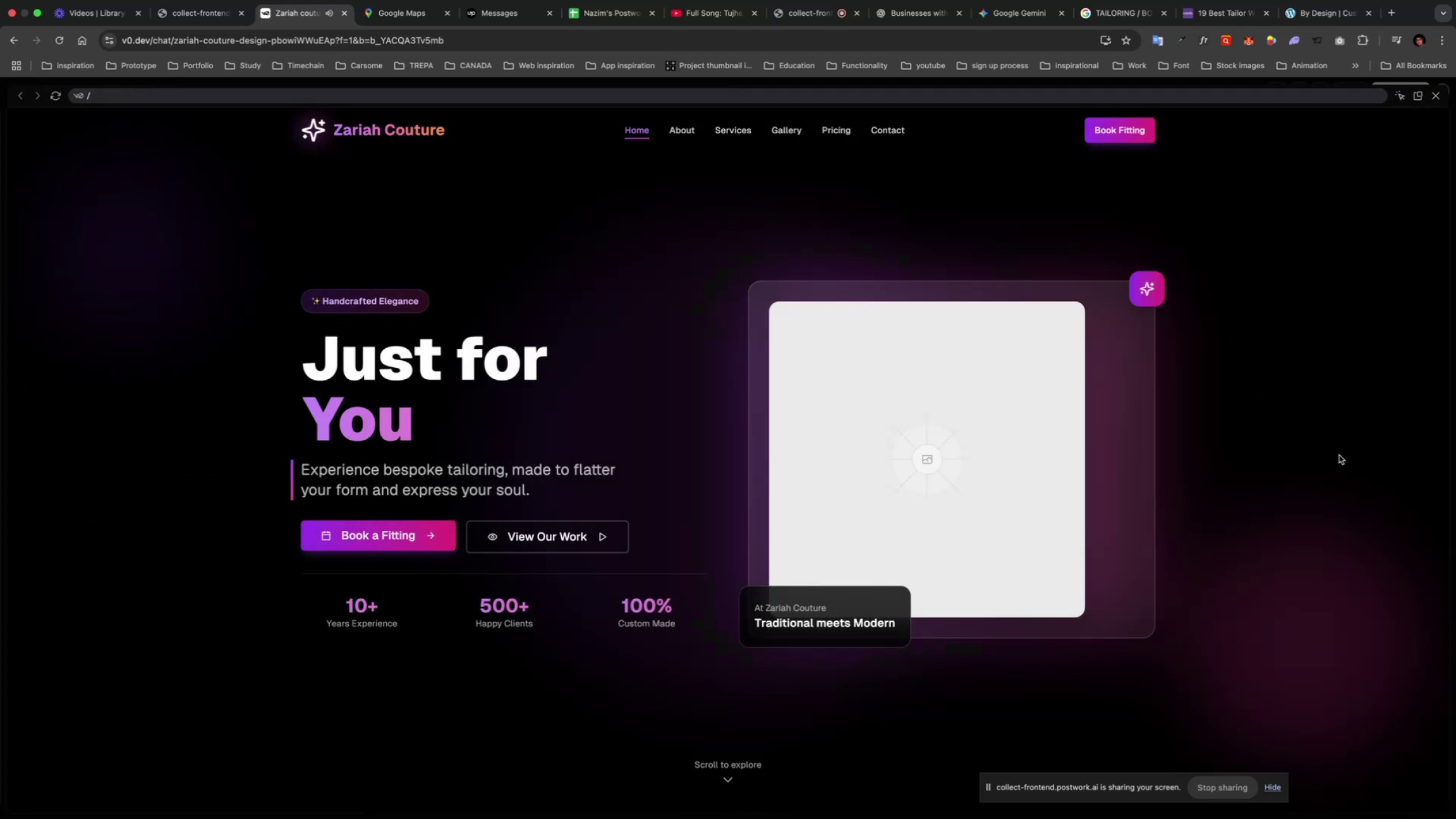 
wait(5.12)
 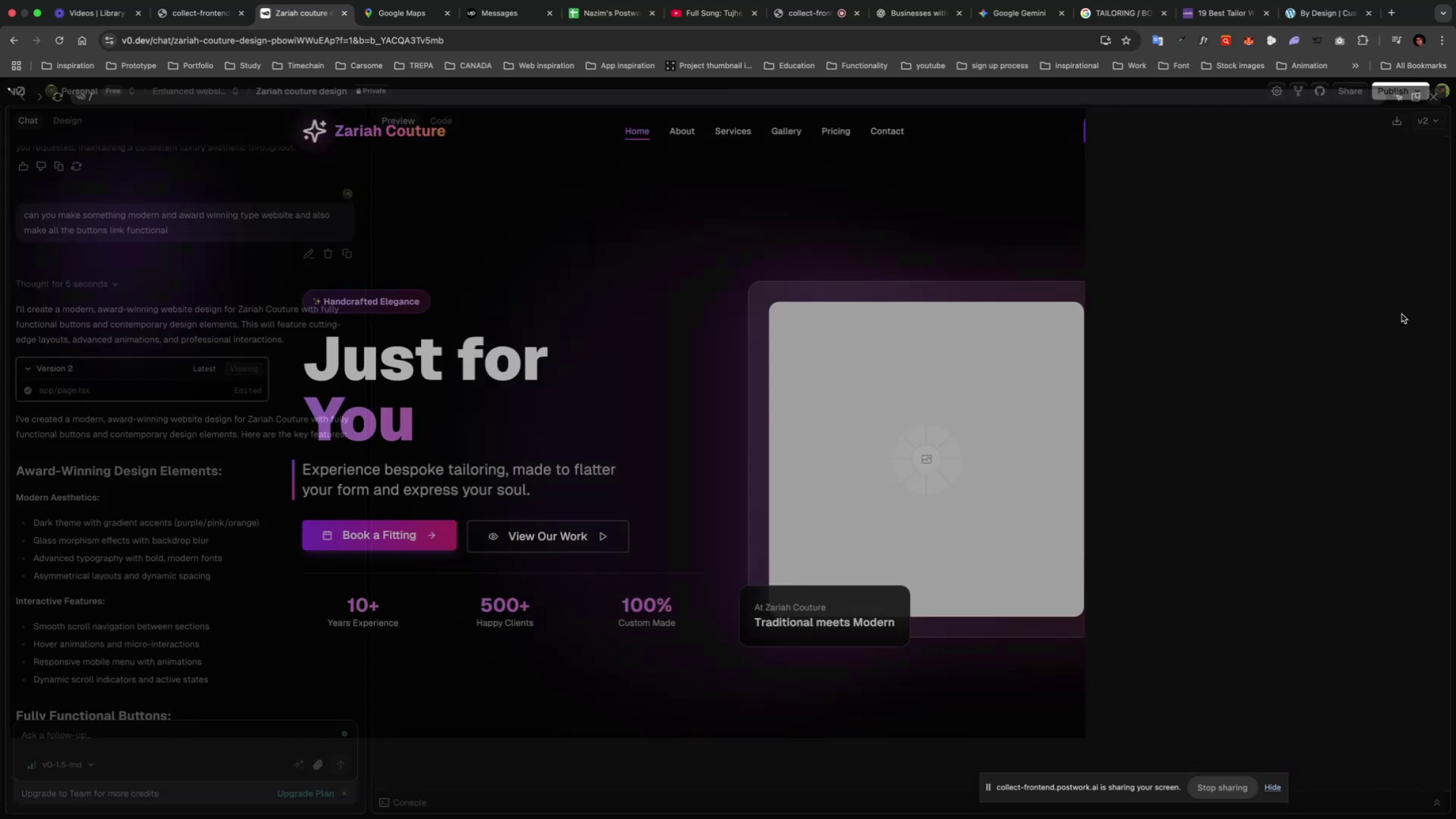 
scroll: coordinate [1338, 456], scroll_direction: down, amount: 62.0
 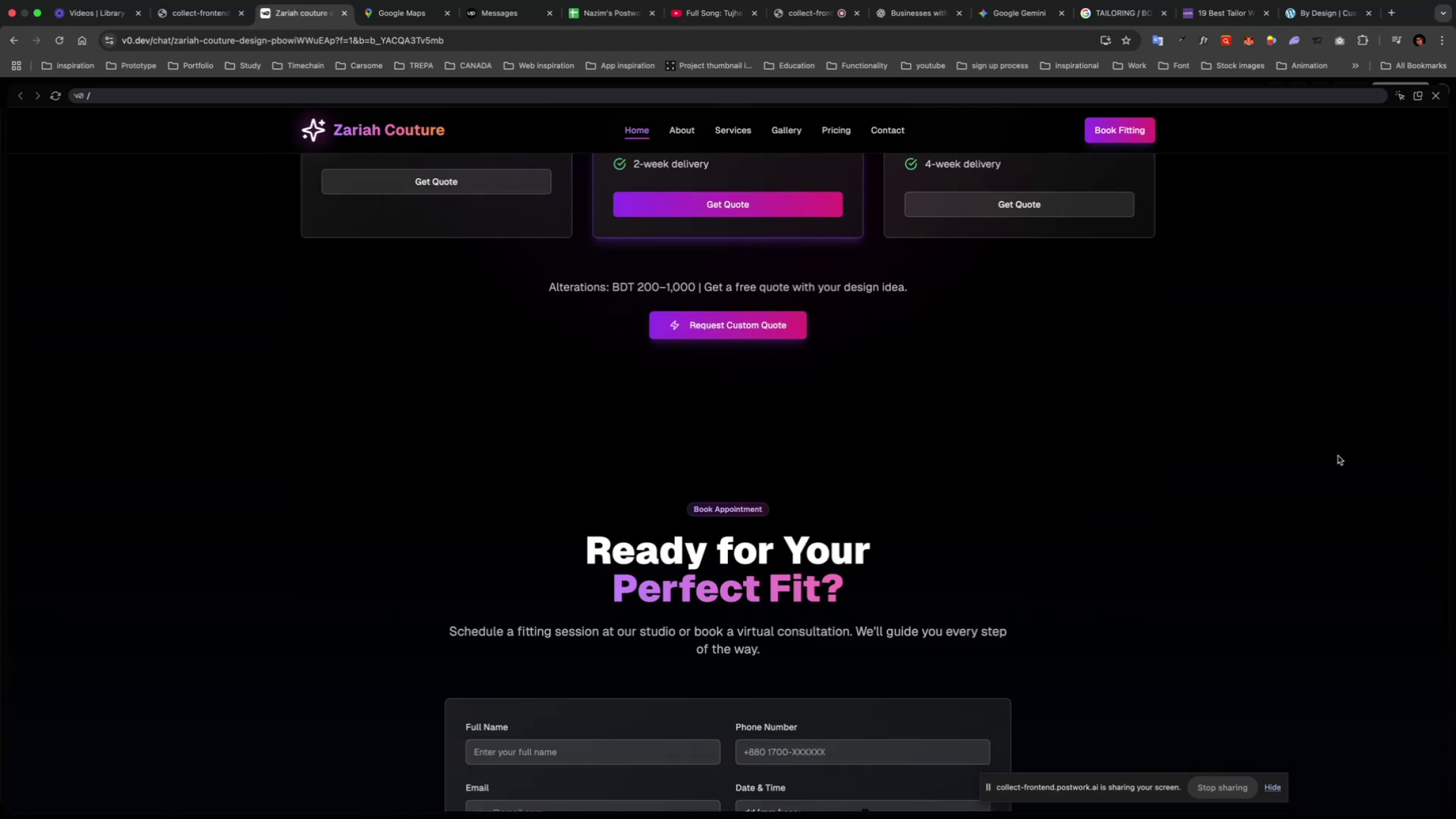 
scroll: coordinate [1338, 456], scroll_direction: up, amount: 57.0
 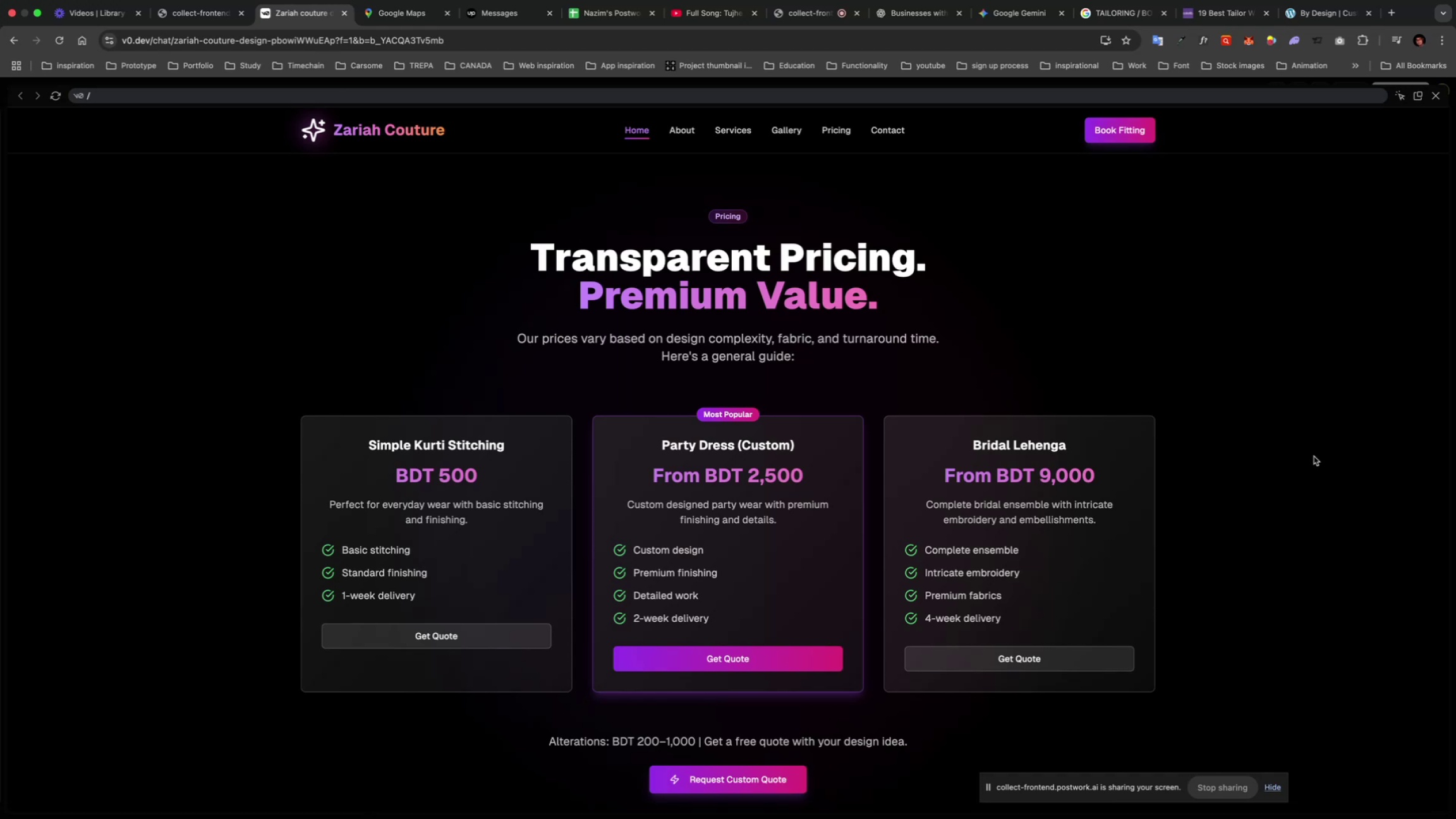 
scroll: coordinate [1316, 463], scroll_direction: down, amount: 14.0
 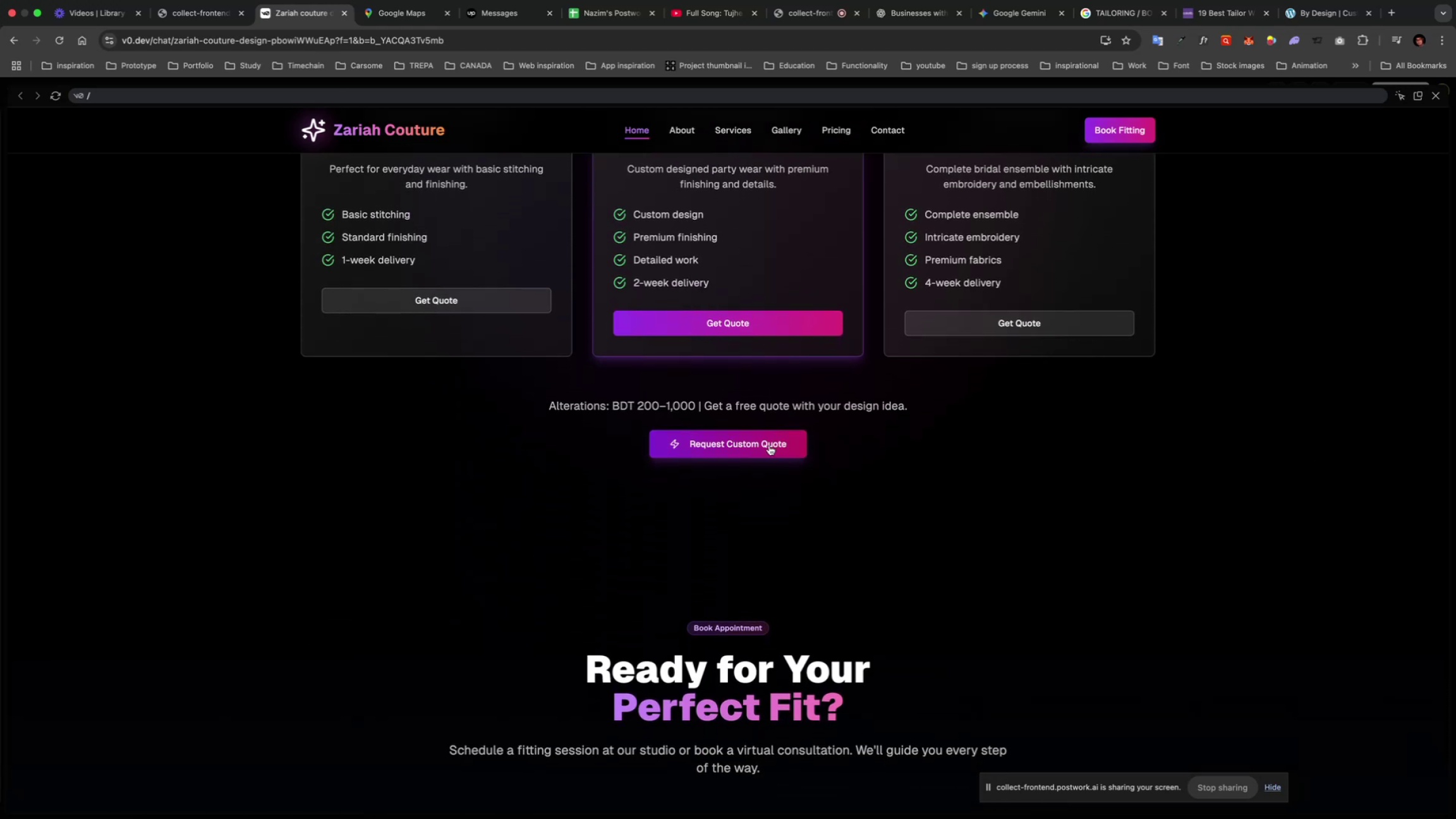 
left_click([769, 446])
 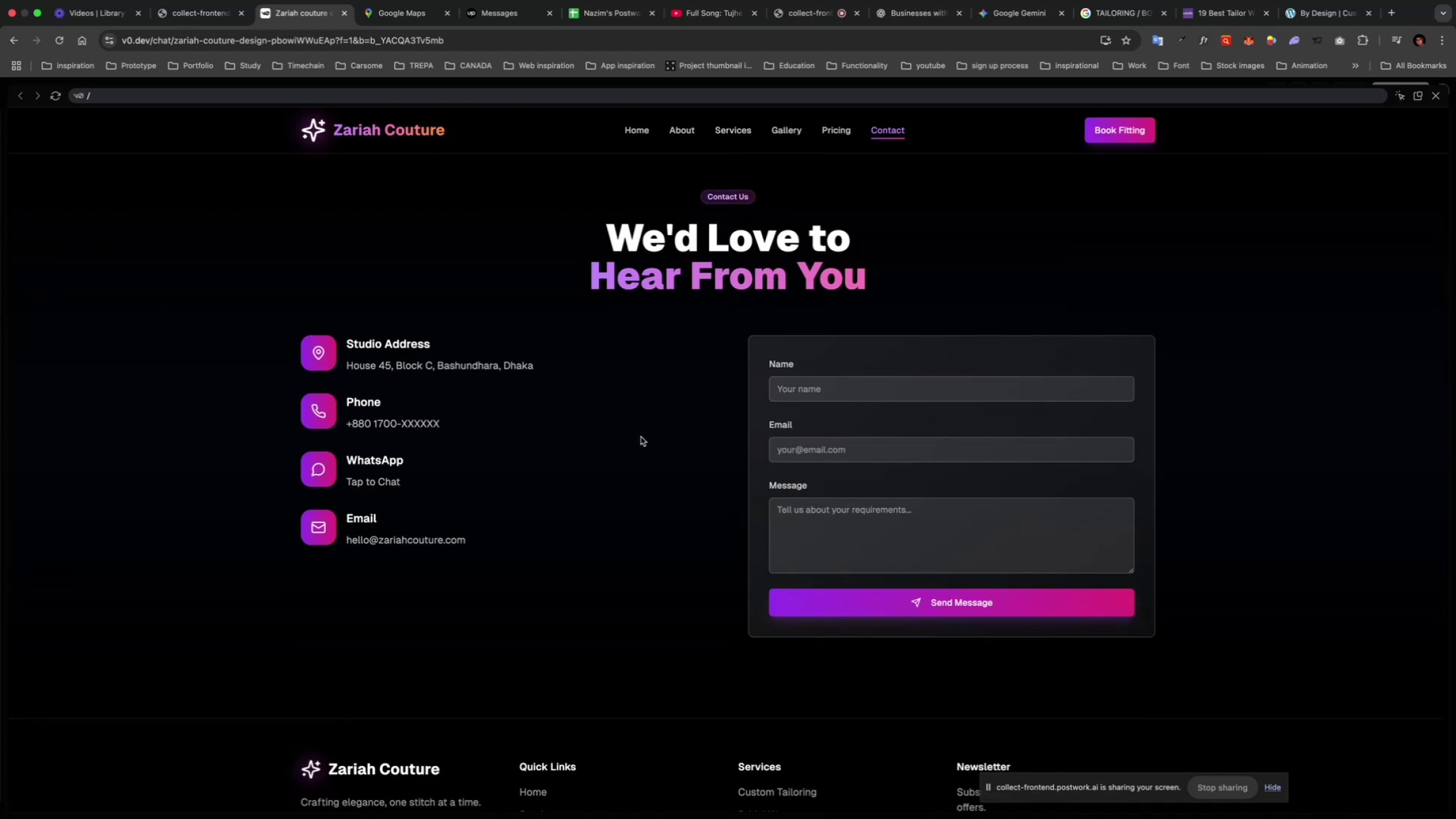 
scroll: coordinate [643, 437], scroll_direction: down, amount: 25.0
 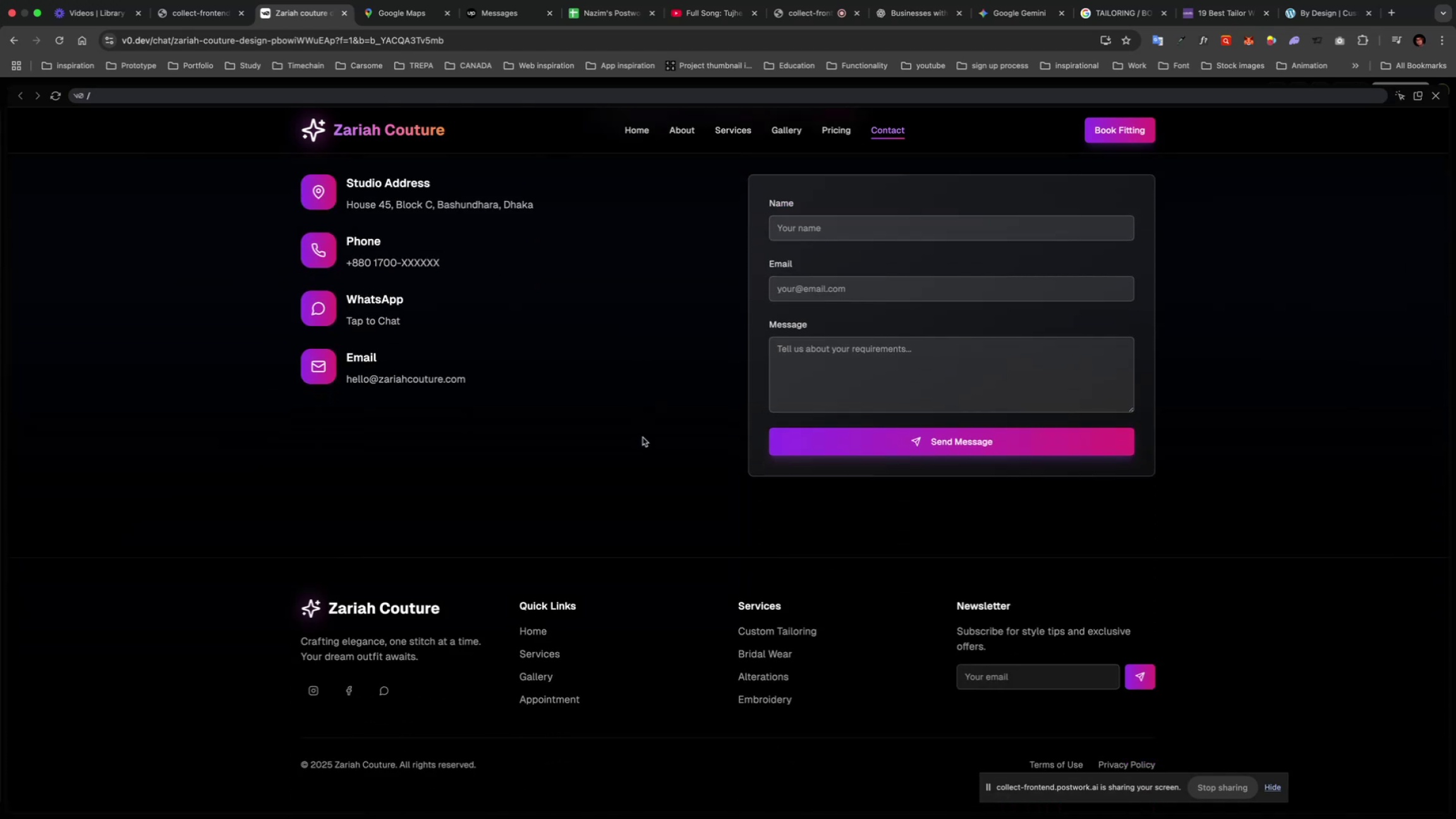 
scroll: coordinate [588, 528], scroll_direction: up, amount: 351.0
 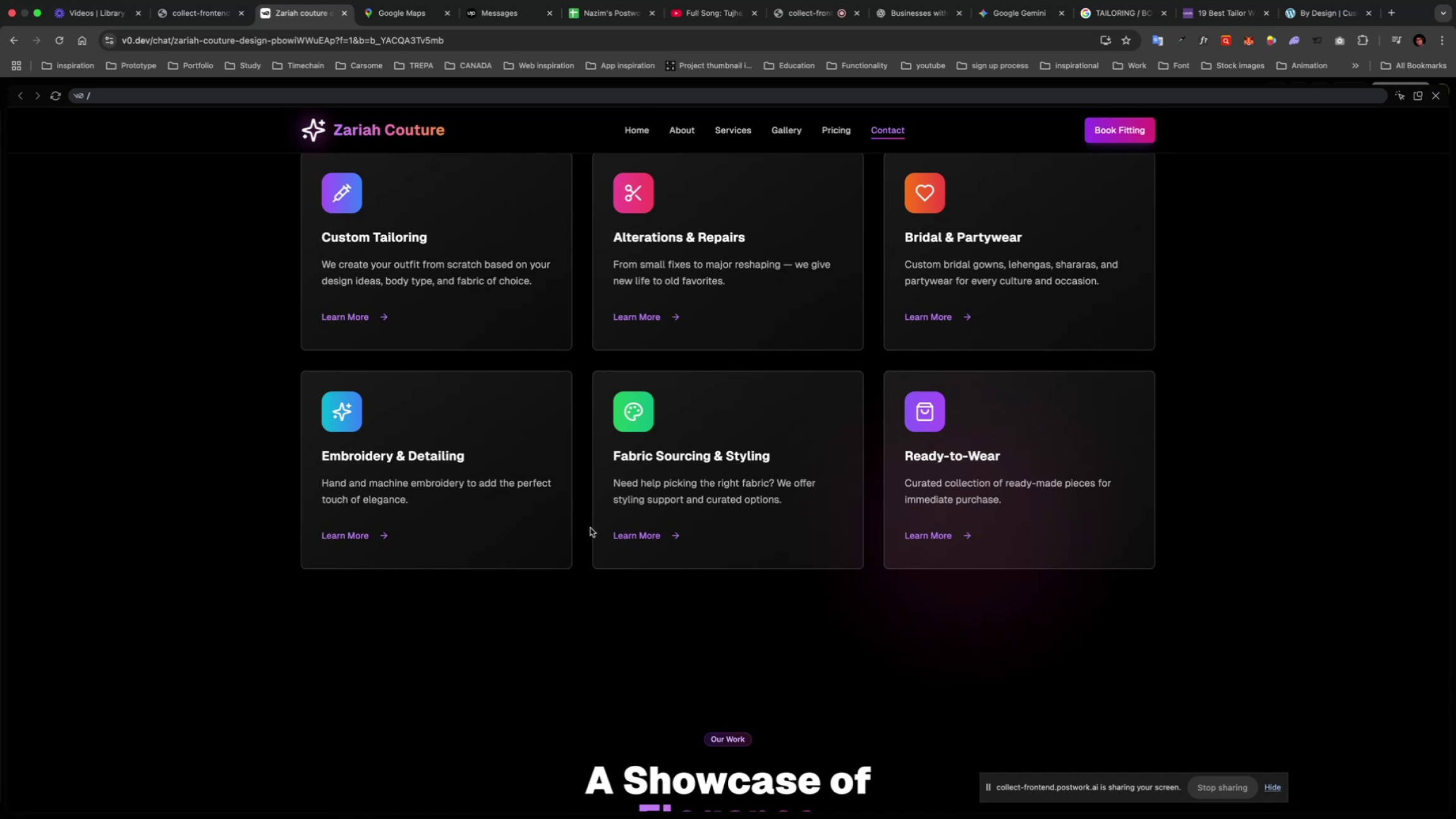 
scroll: coordinate [725, 440], scroll_direction: up, amount: 238.0
 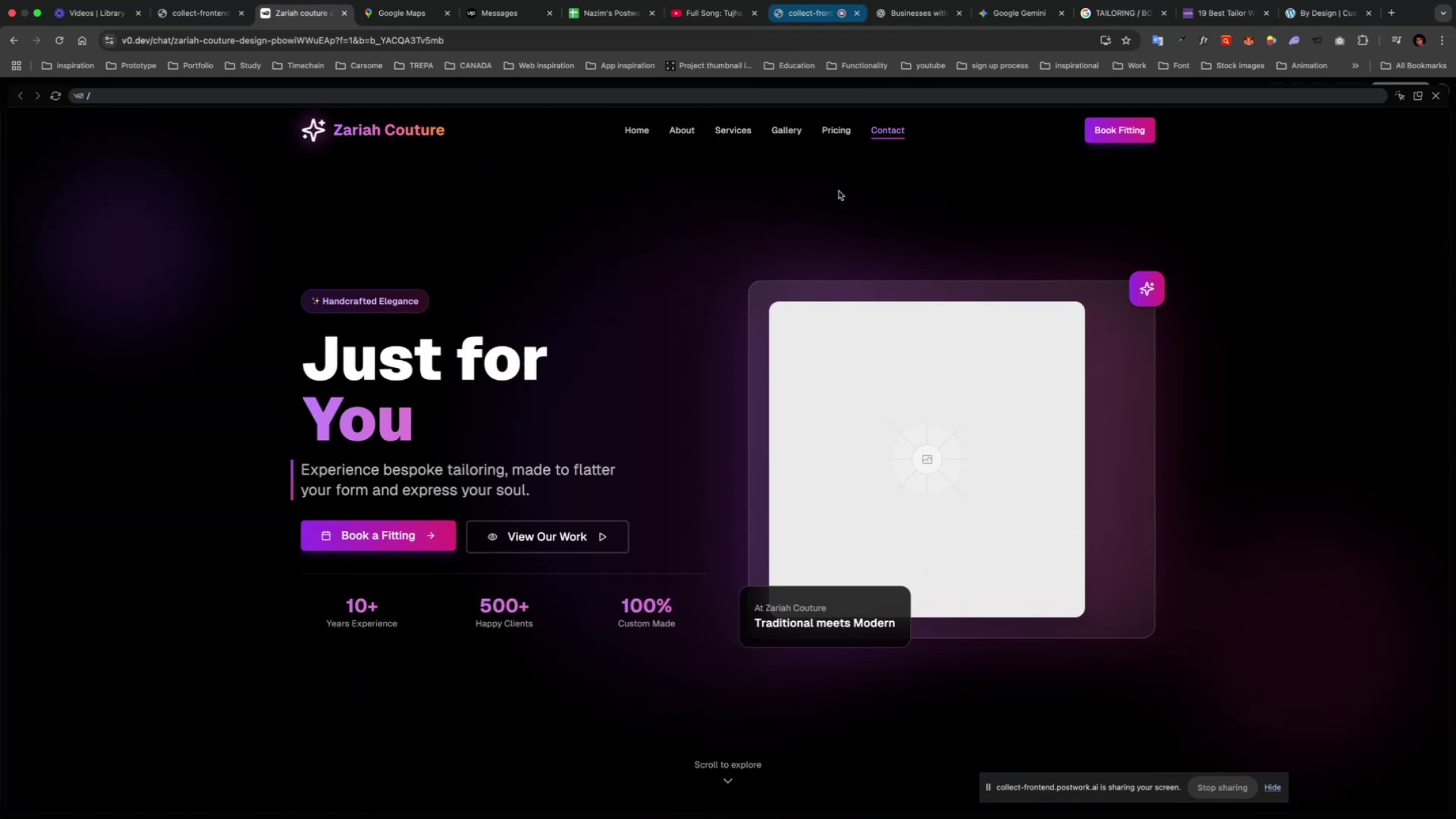 
wait(8.05)
 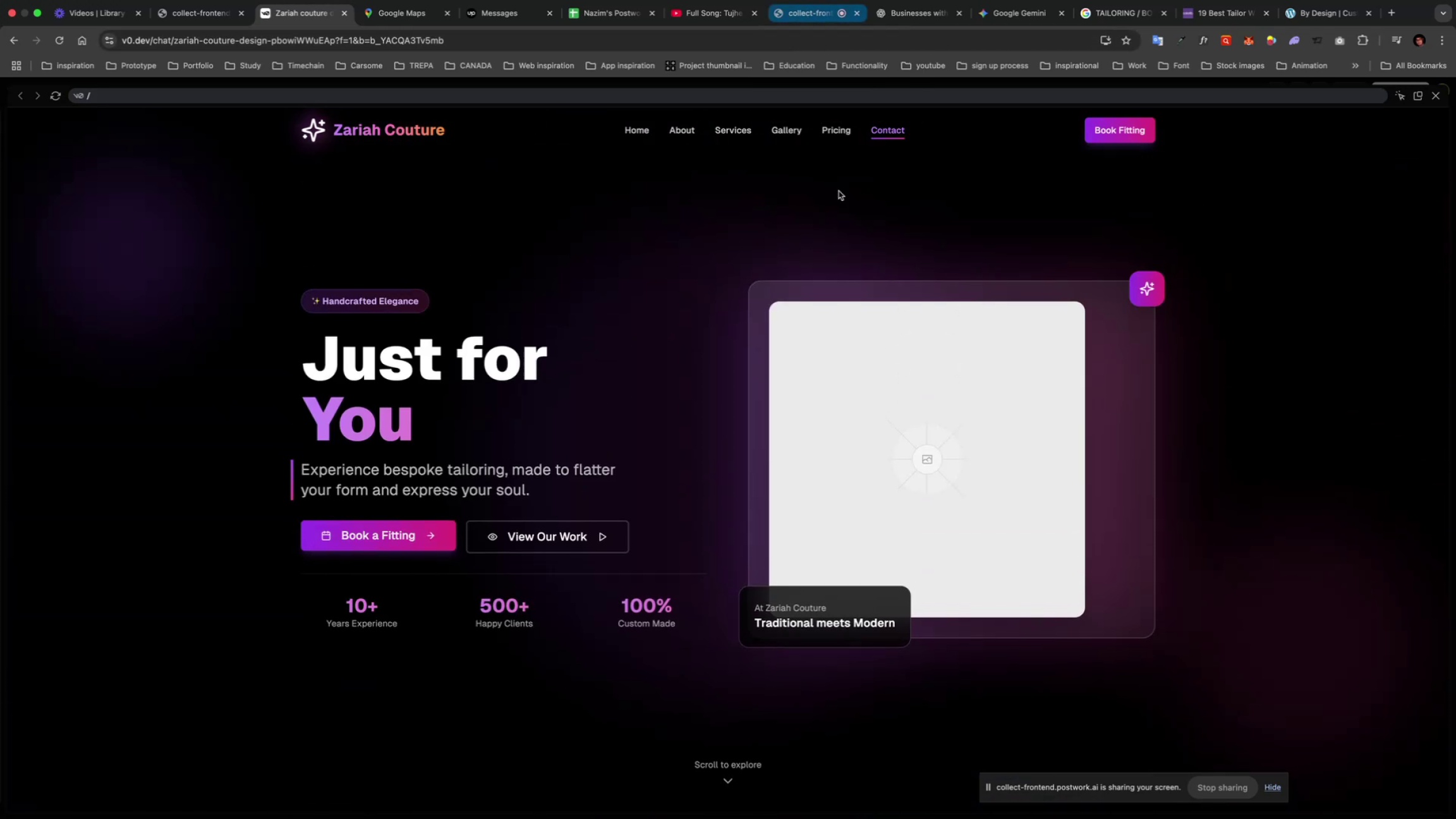 
left_click([1436, 97])
 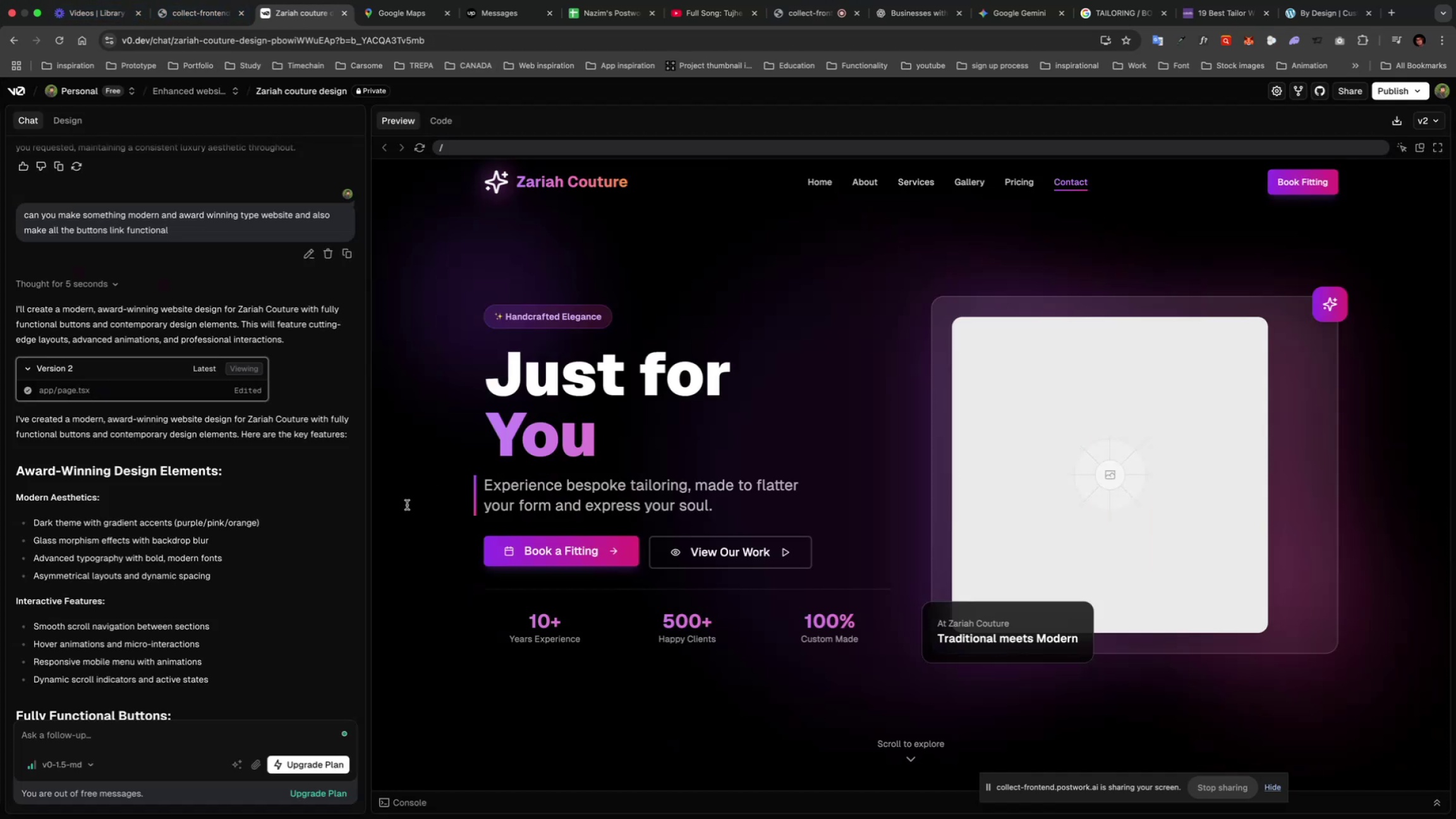 
scroll: coordinate [74, 753], scroll_direction: down, amount: 206.0
 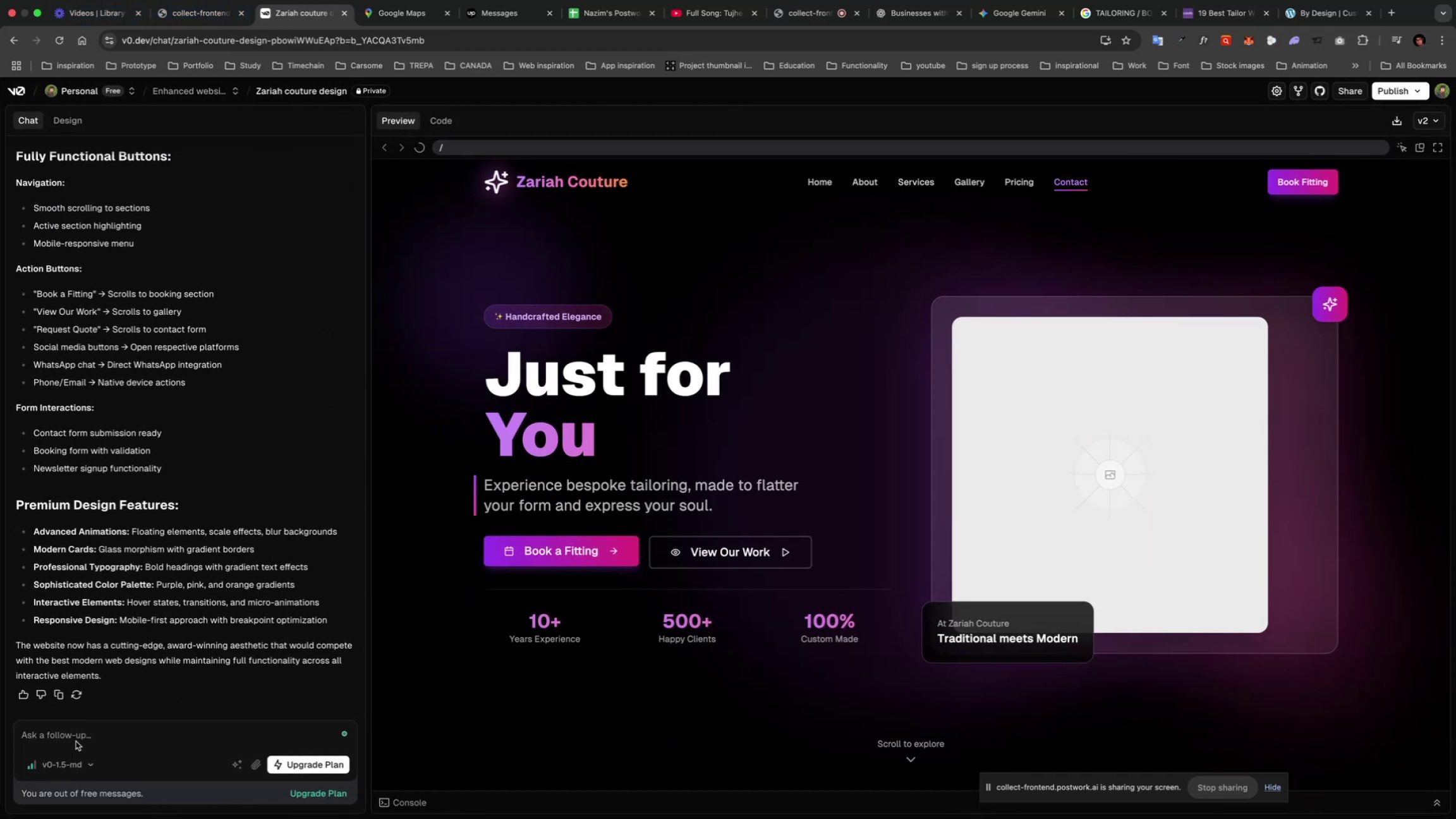 
left_click([76, 741])
 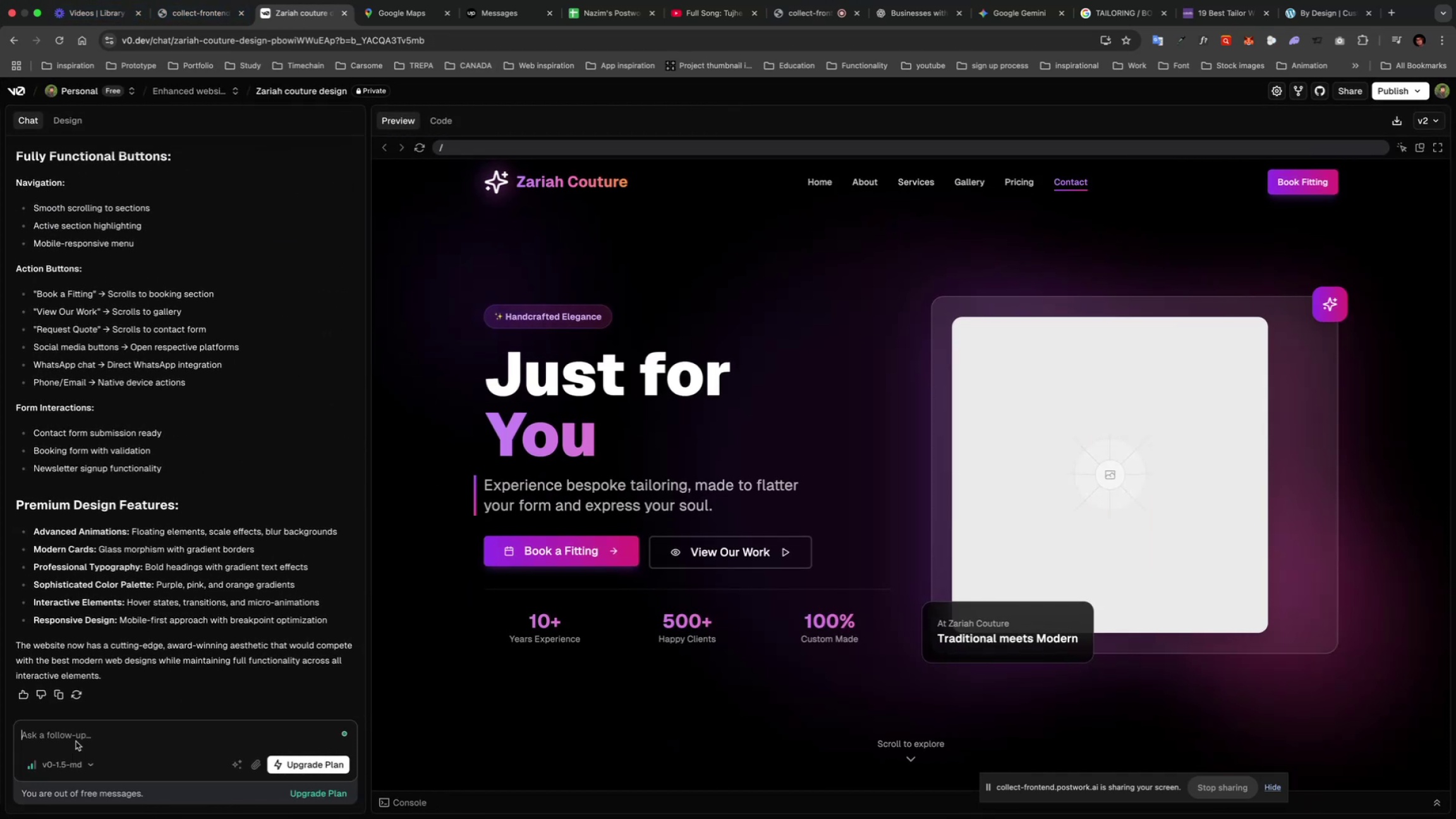 
type(Can you add )
key(Backspace)
key(Backspace)
type(d all the )
key(Backspace)
key(Backspace)
key(Backspace)
key(Backspace)
key(Backspace)
key(Backspace)
key(Backspace)
key(Backspace)
key(Backspace)
type( Images l)
key(Backspace)
type(all the way in the design )
key(Backspace)
type(, so I can Have some idea about what kinds of image should be here )
key(Backspace)
key(Backspace)
key(Backspace)
key(Backspace)
key(Backspace)
type(place to make the design more poerful )
 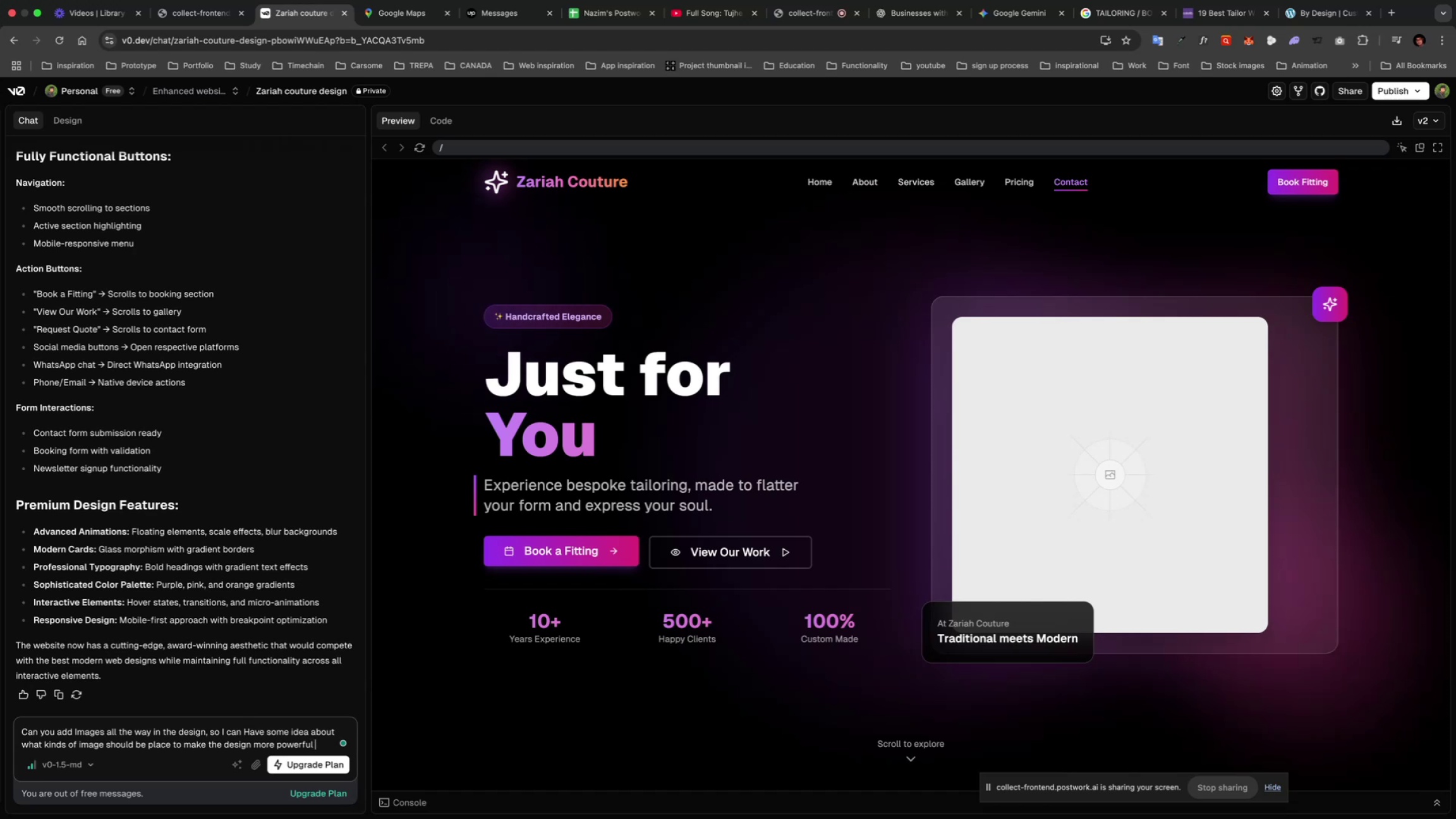 
 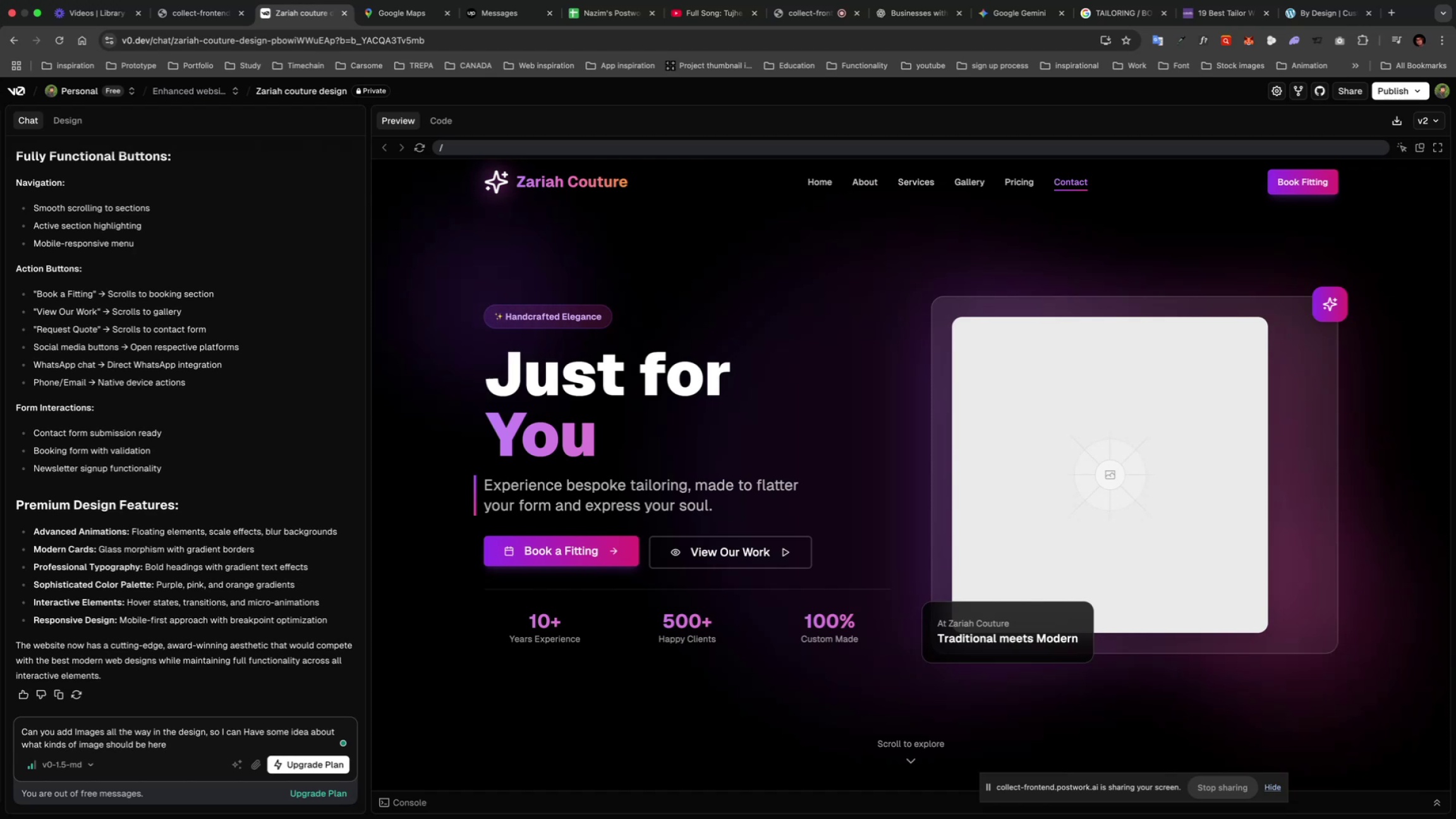 
key(Enter)
 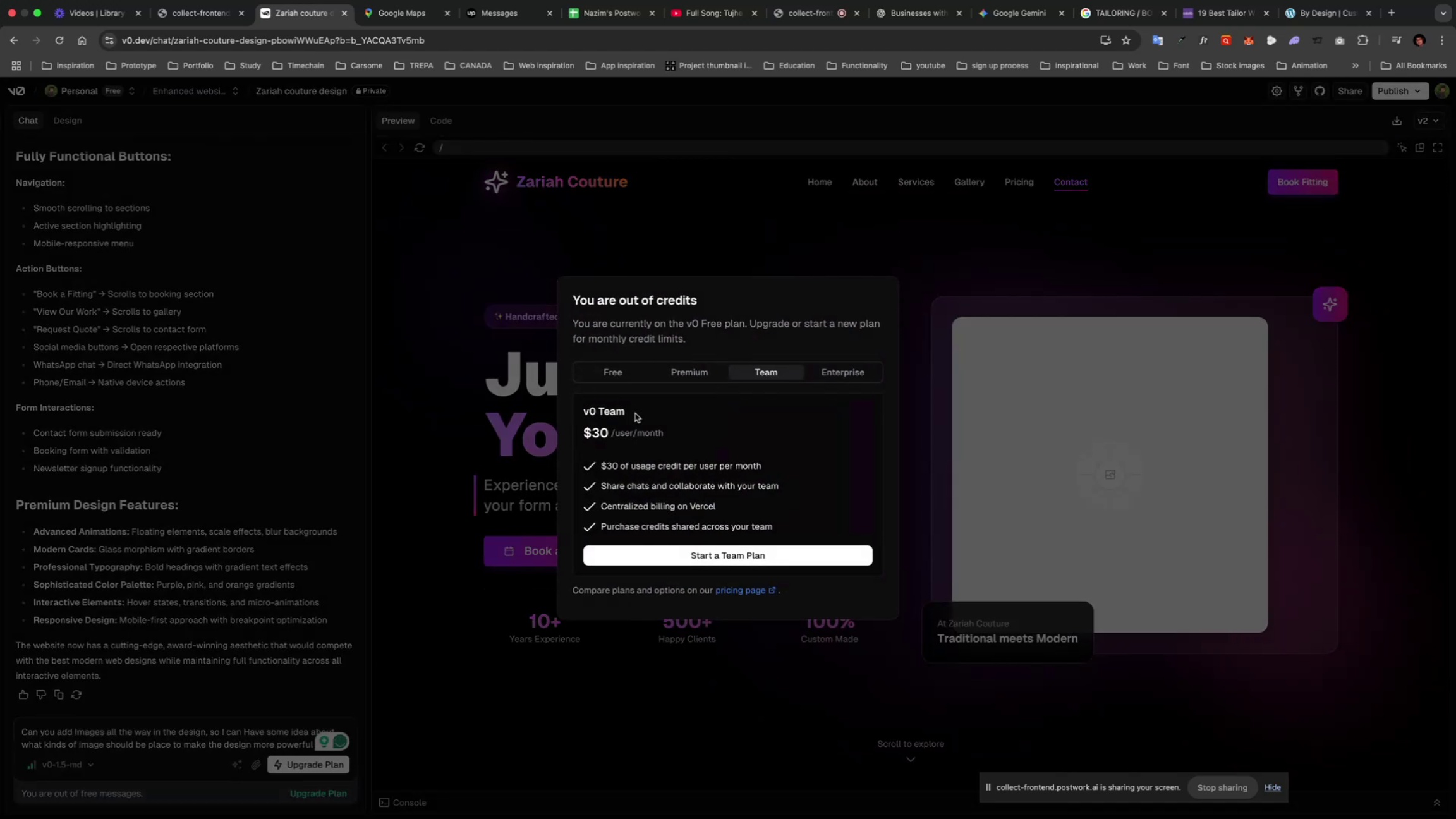 
left_click([462, 307])
 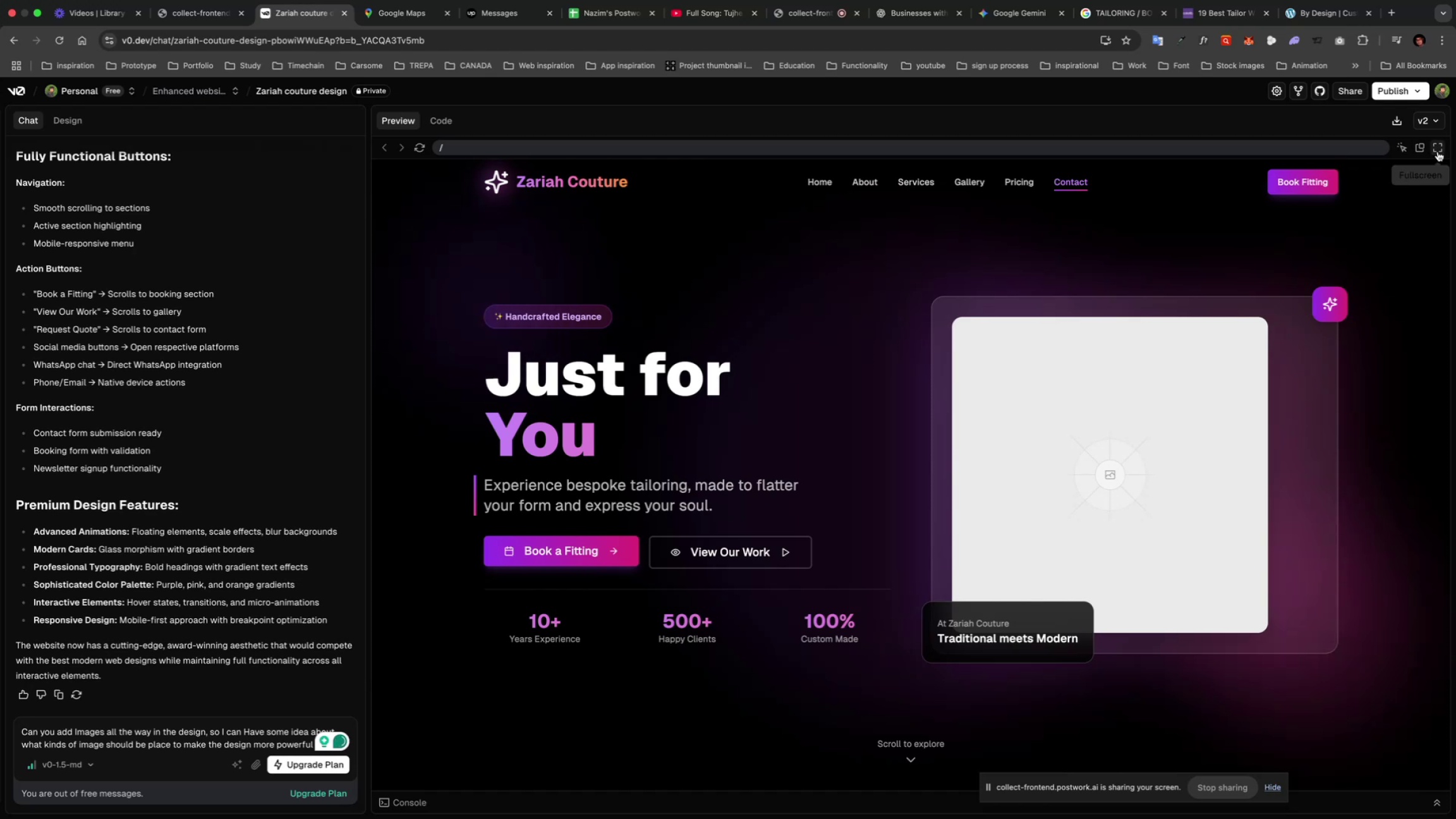 
wait(14.29)
 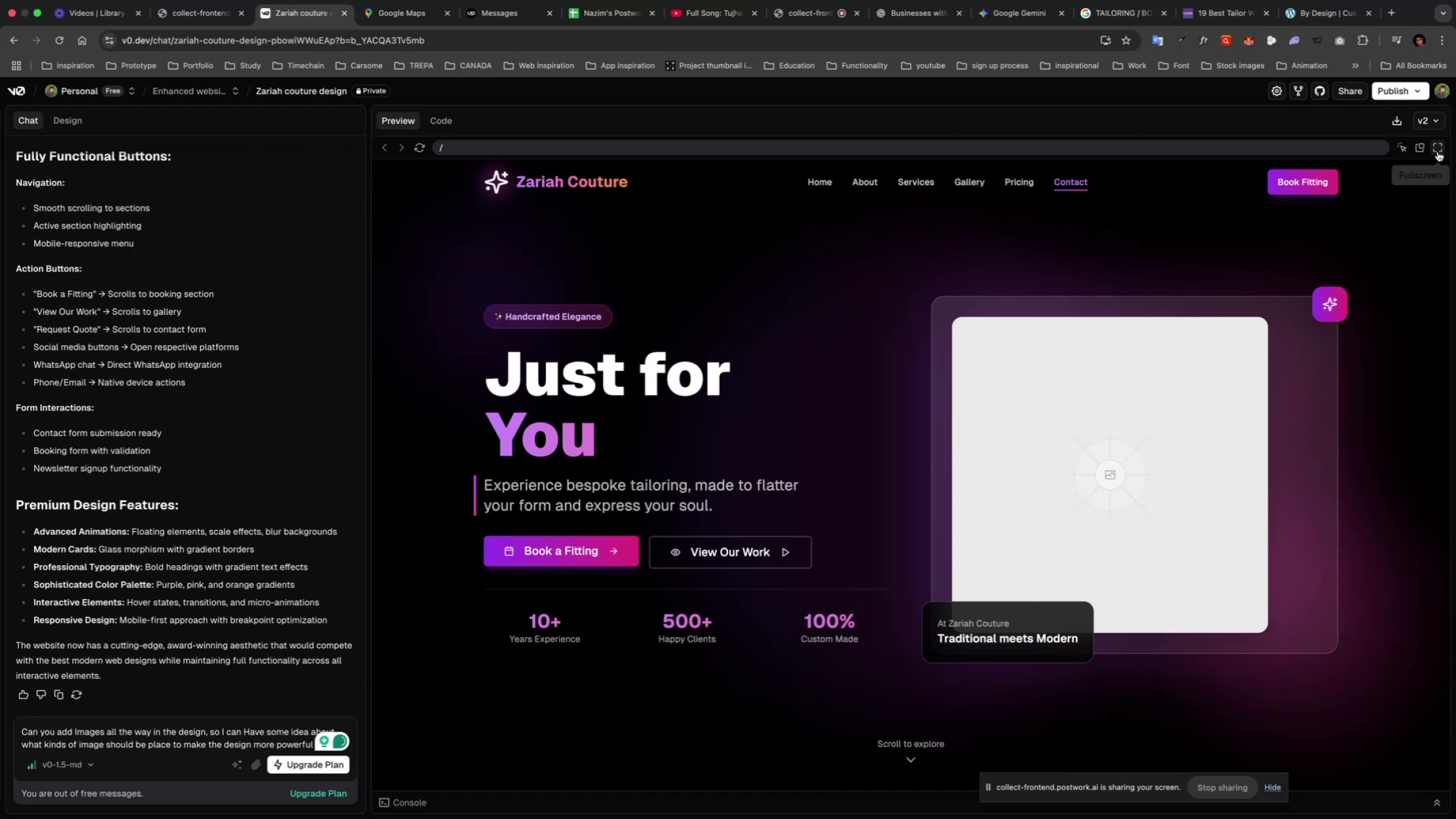 
scroll: coordinate [1436, 263], scroll_direction: down, amount: 11.0
 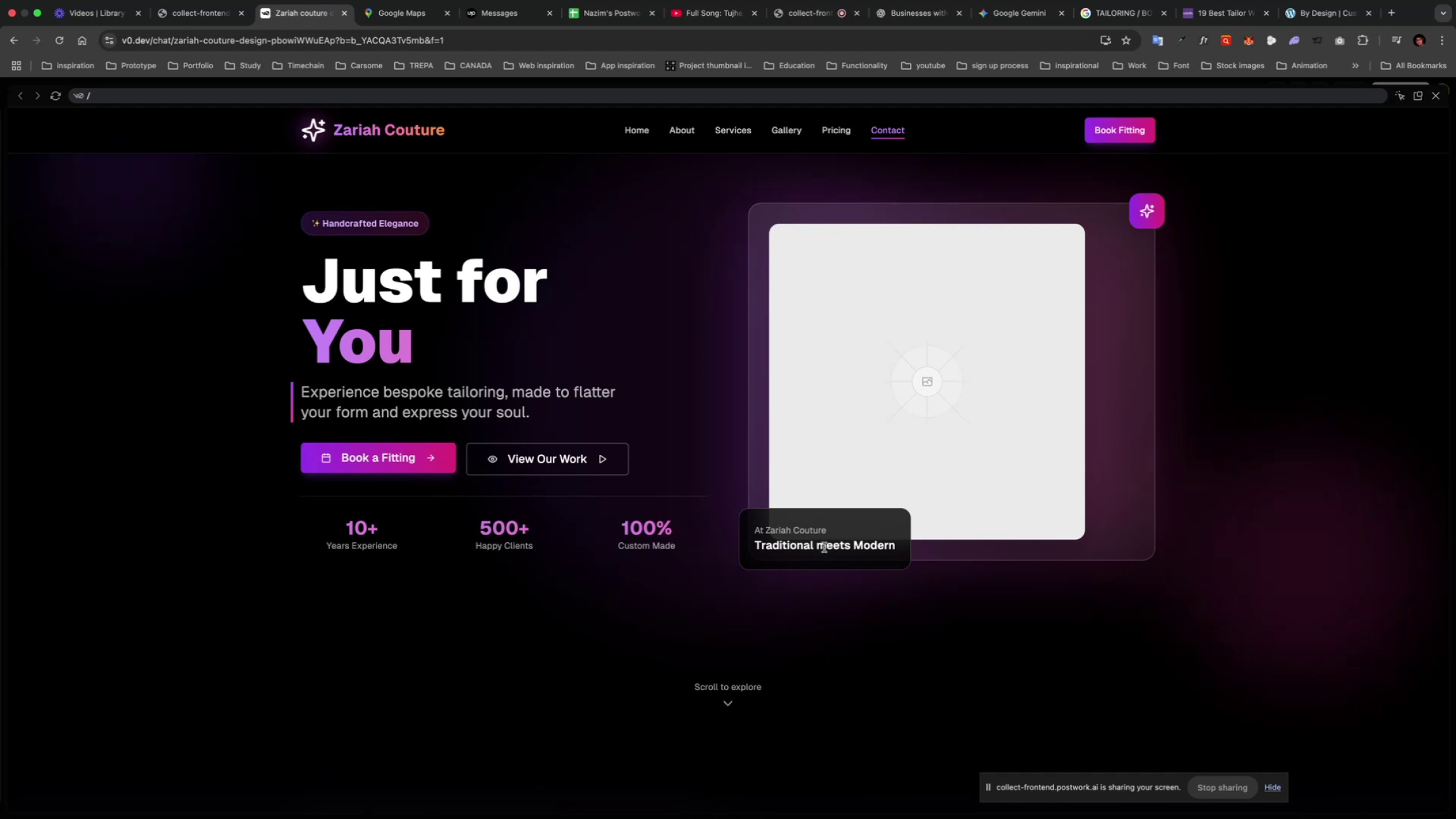 
left_click([770, 537])
 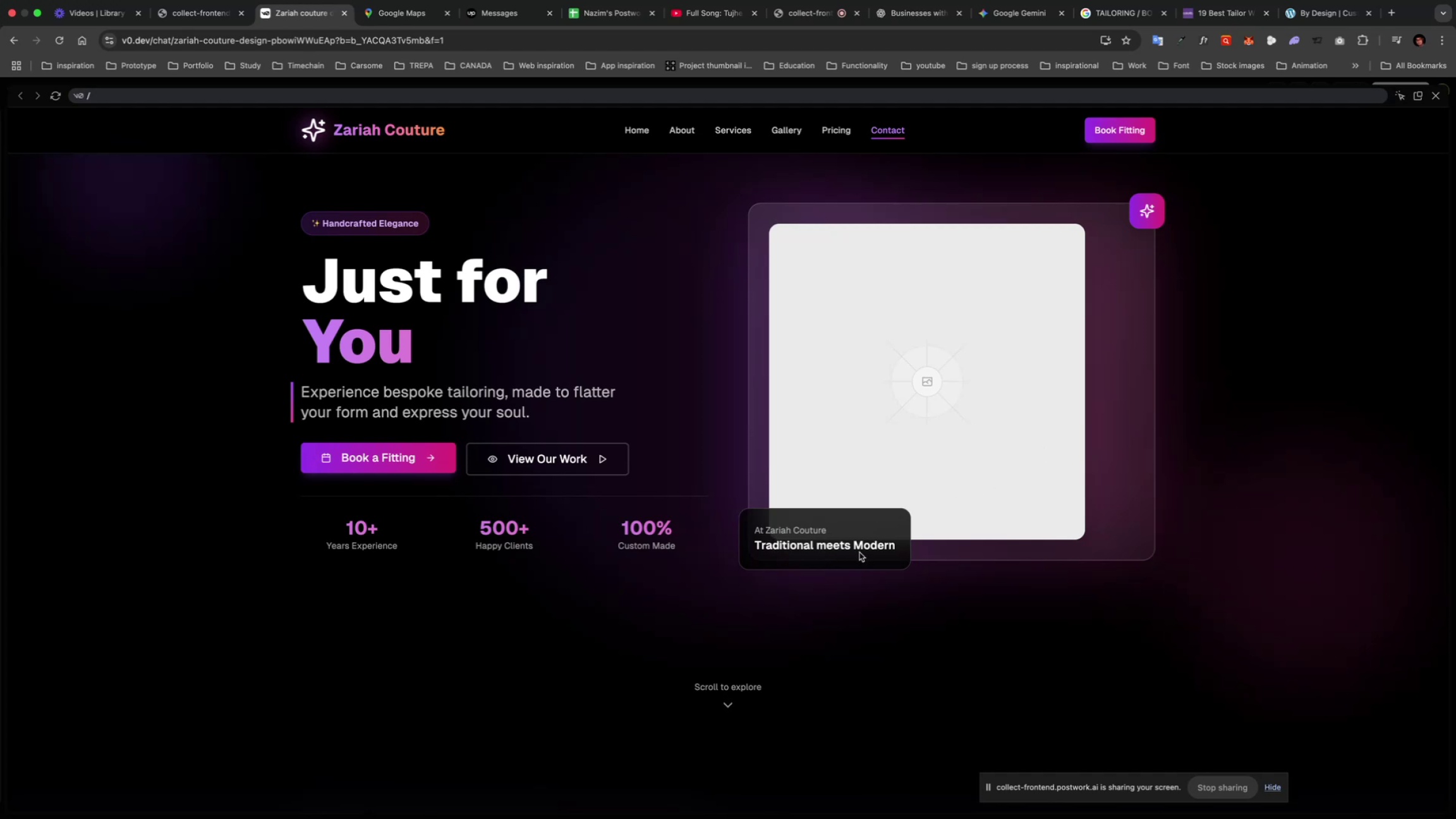 
wait(12.01)
 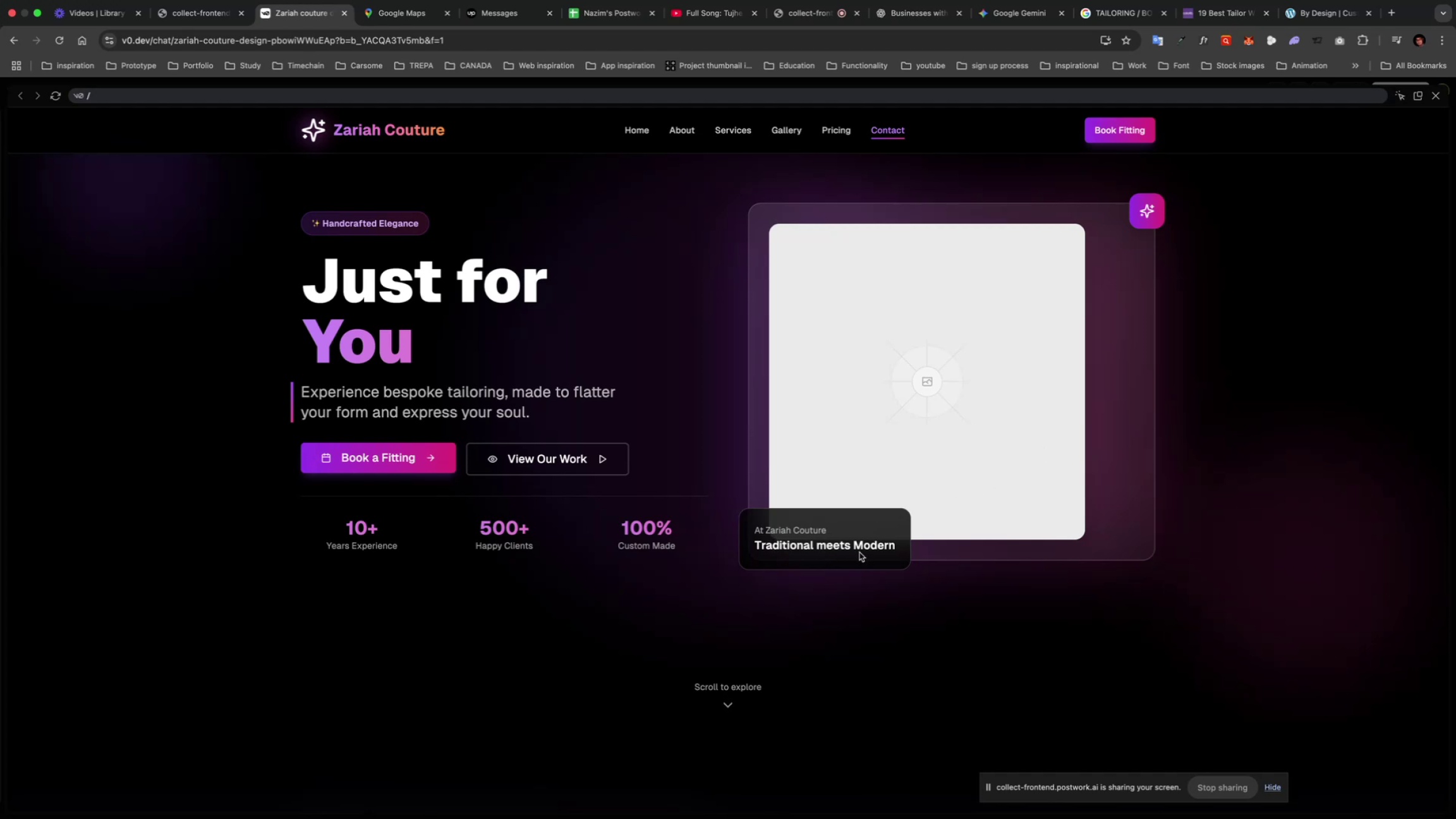 
triple_click([549, 236])
 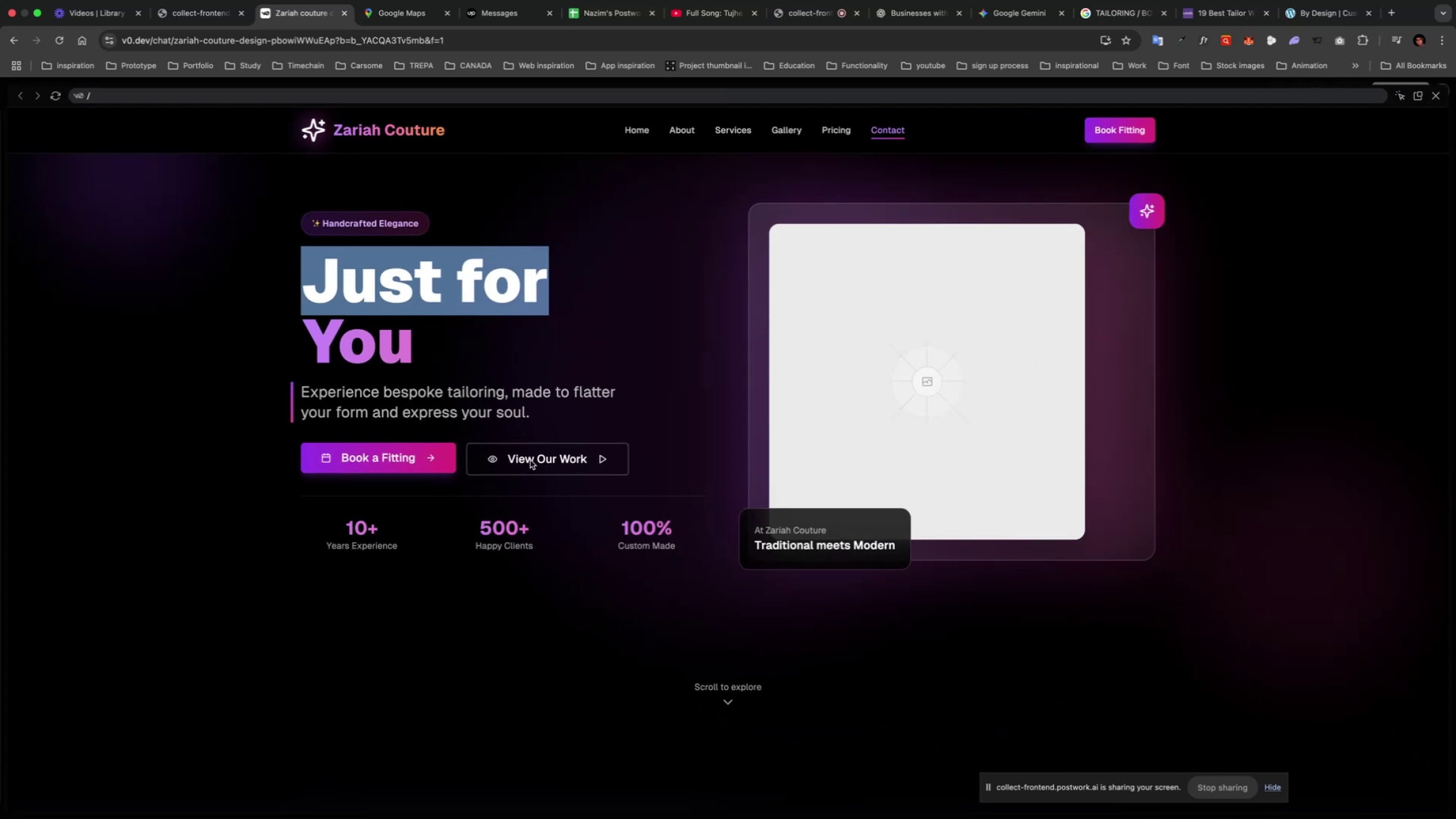 
wait(8.12)
 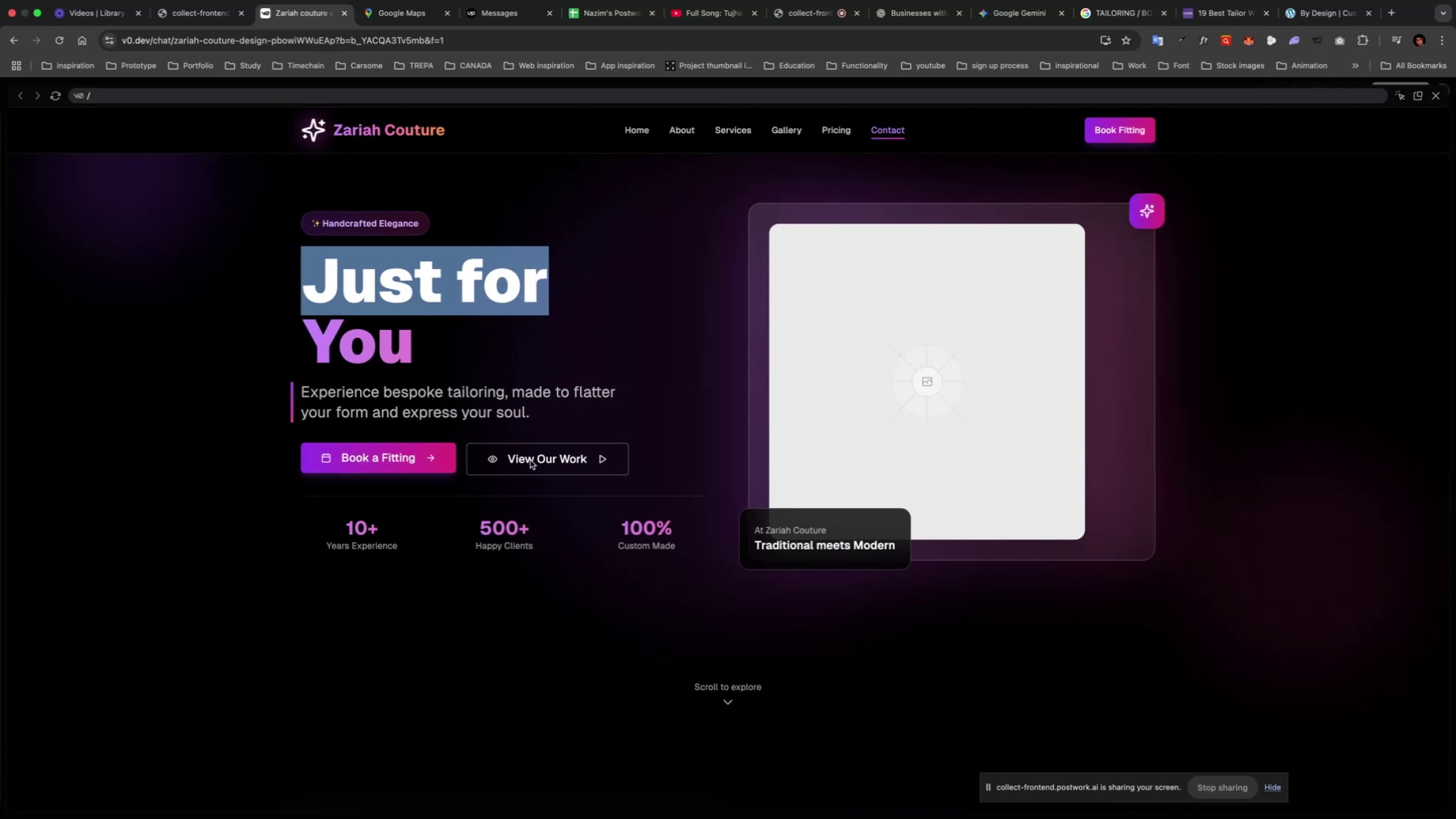 
scroll: coordinate [510, 403], scroll_direction: up, amount: 257.0
 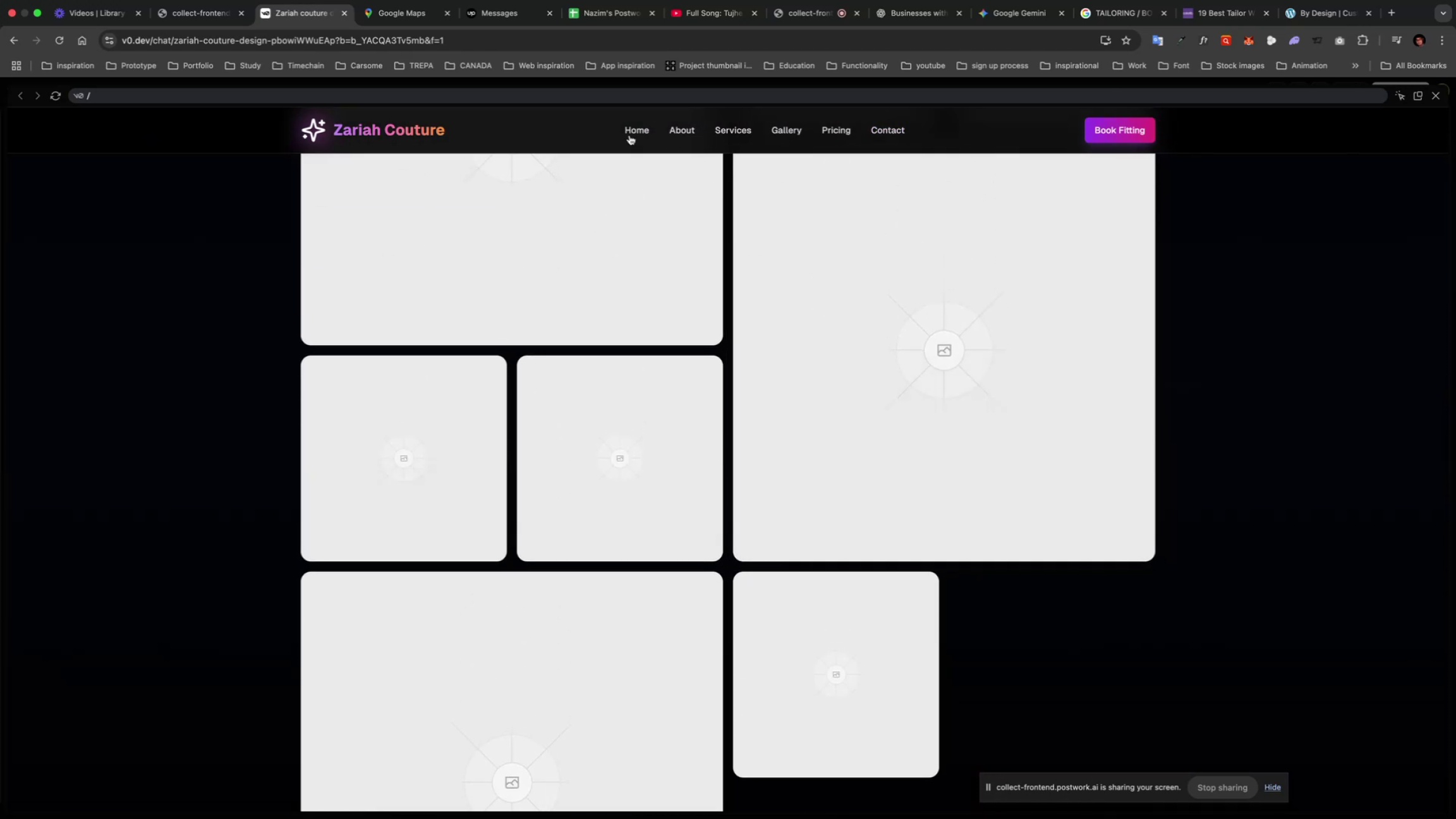 
left_click([631, 131])
 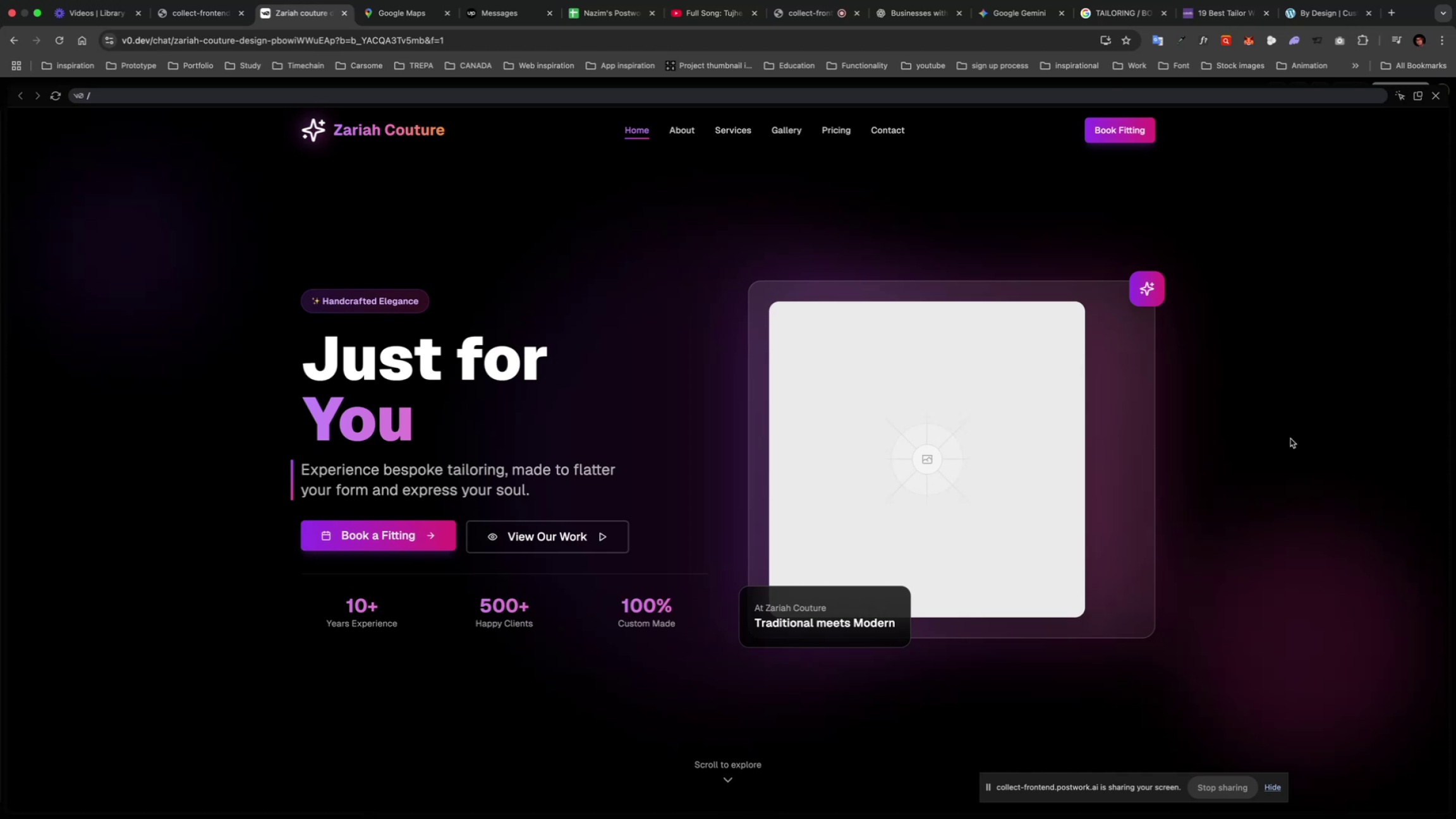 
wait(14.29)
 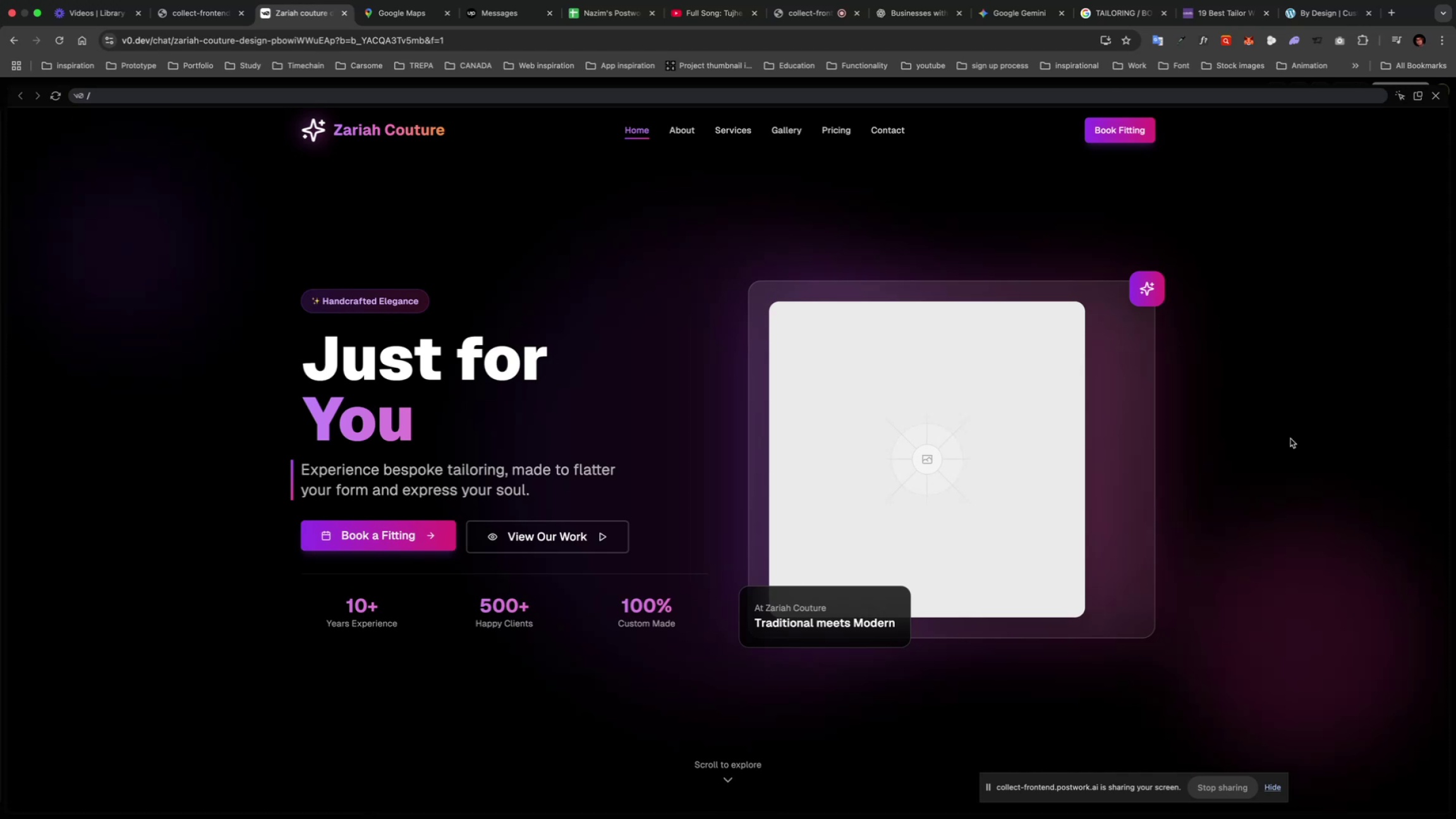 
scroll: coordinate [1295, 444], scroll_direction: down, amount: 57.0
 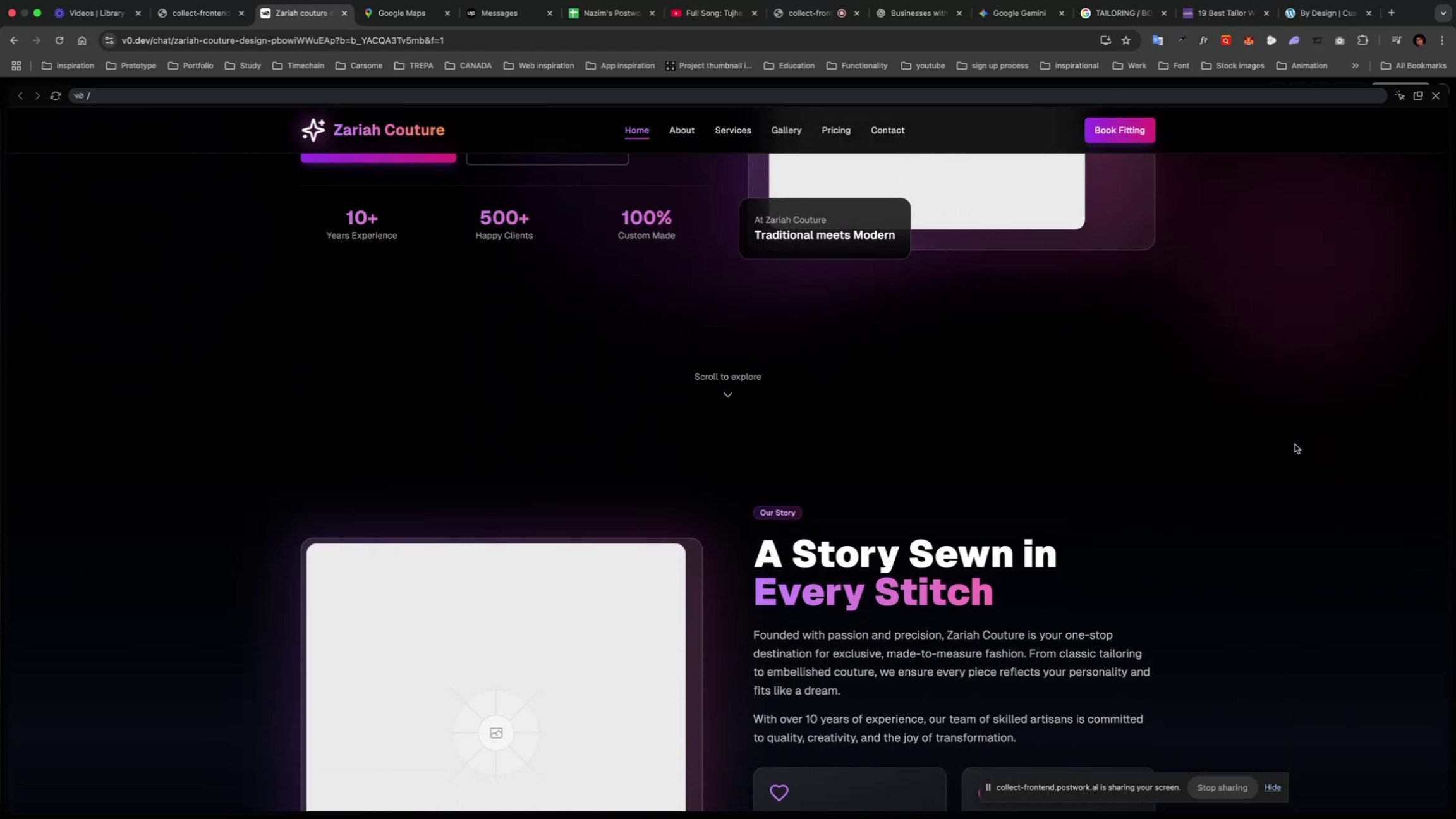 
scroll: coordinate [1295, 445], scroll_direction: down, amount: 137.0
 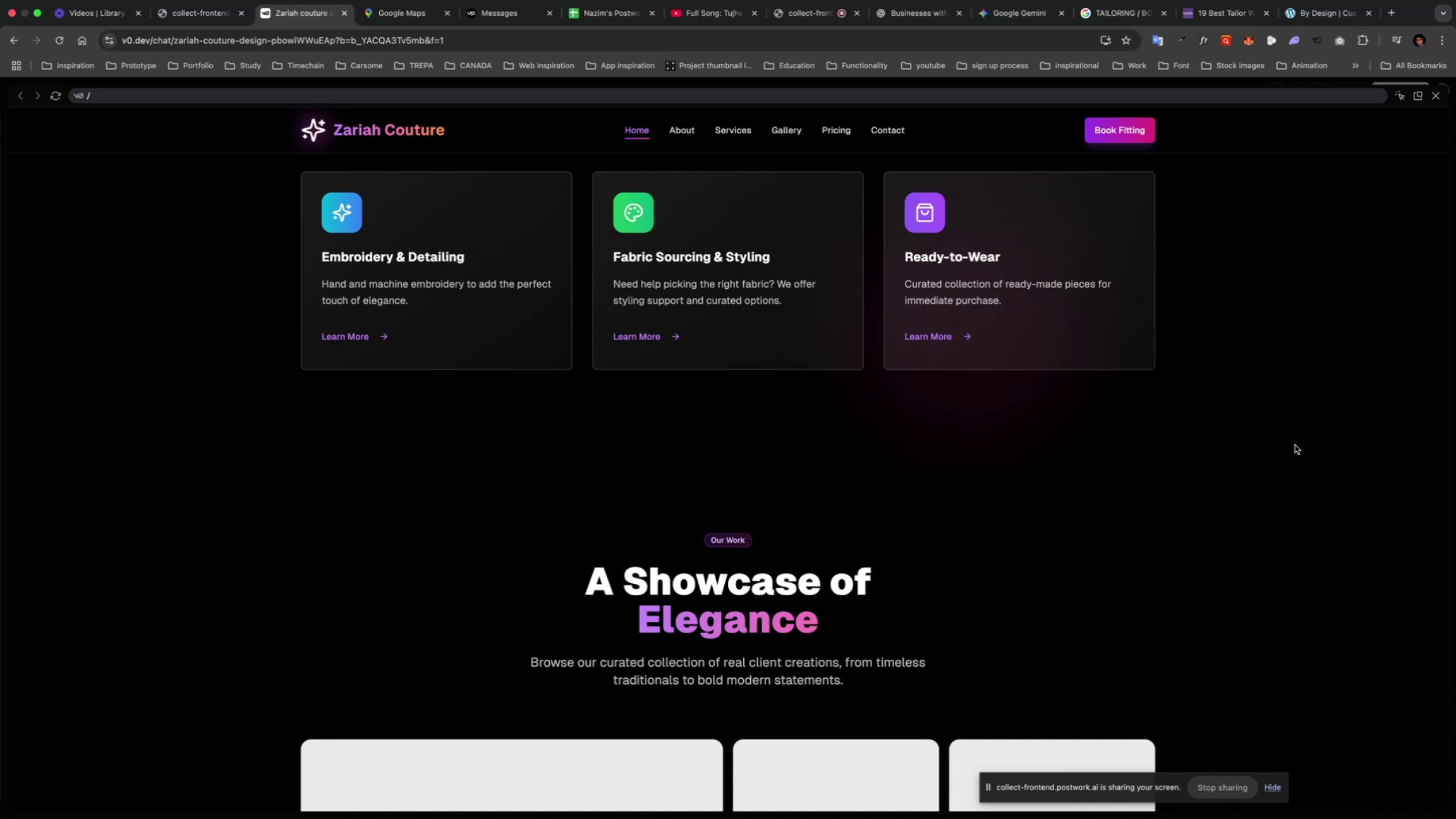 
scroll: coordinate [1295, 445], scroll_direction: up, amount: 32.0
 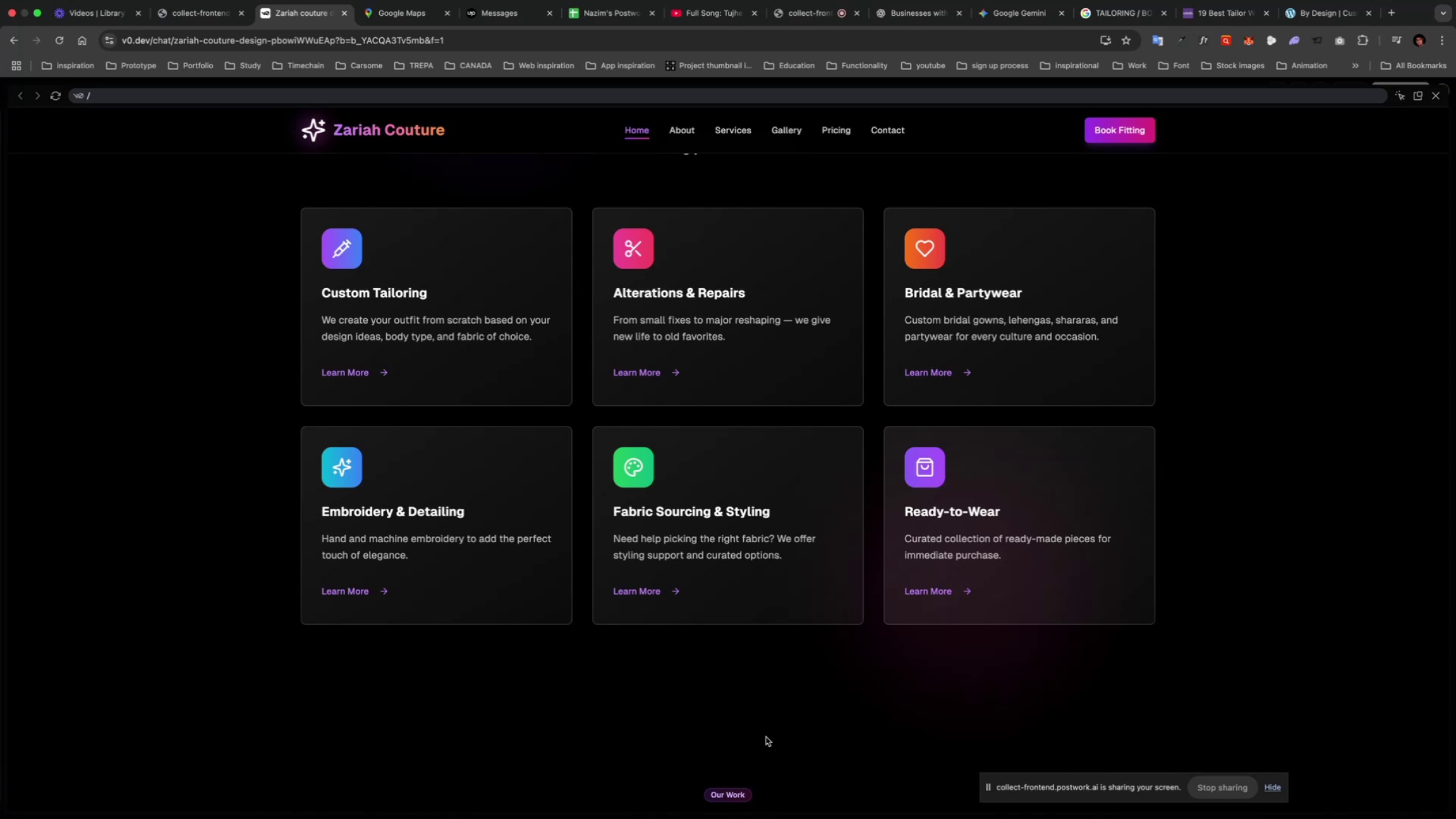 
wait(18.25)
 